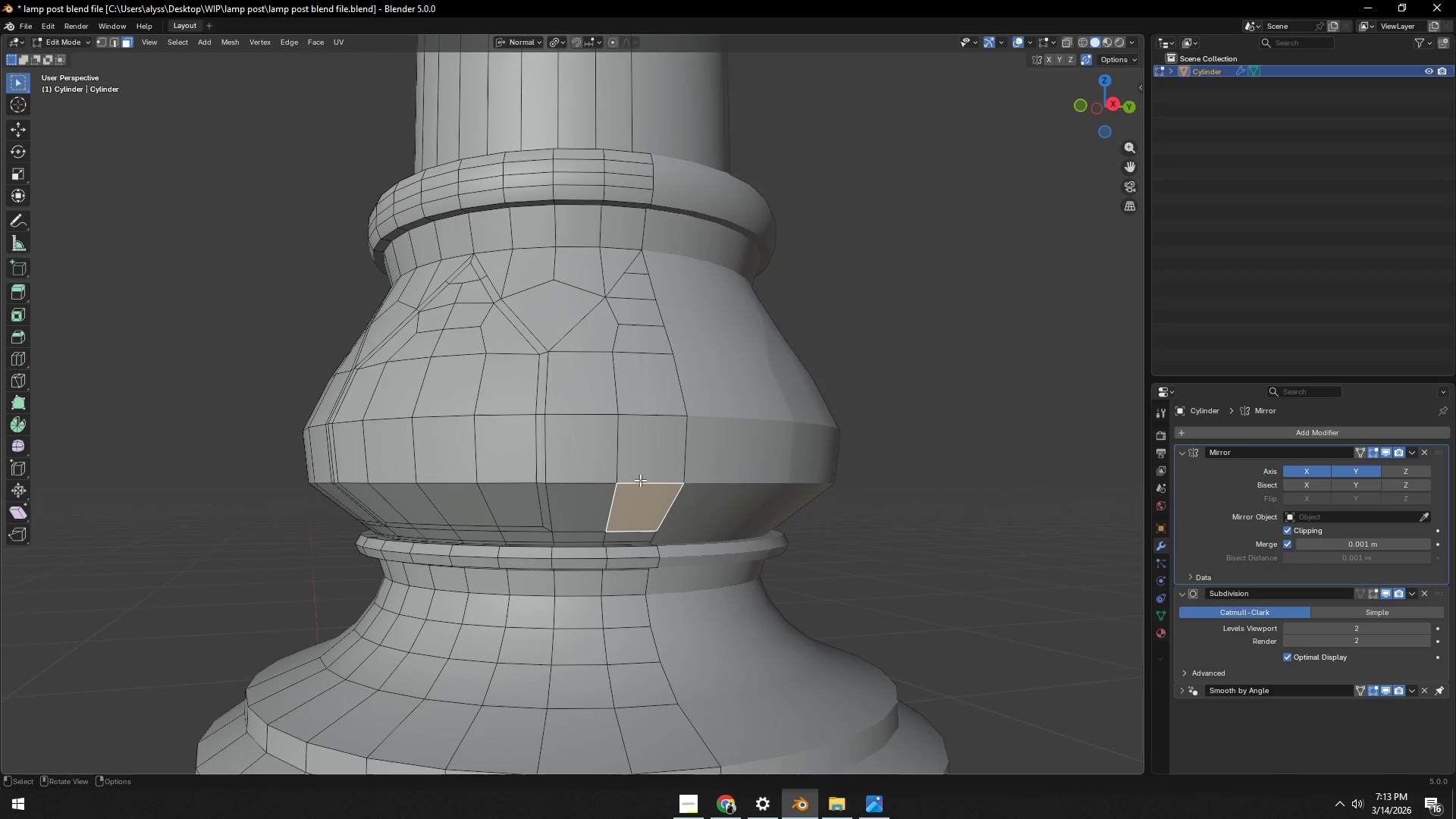 
key(C)
 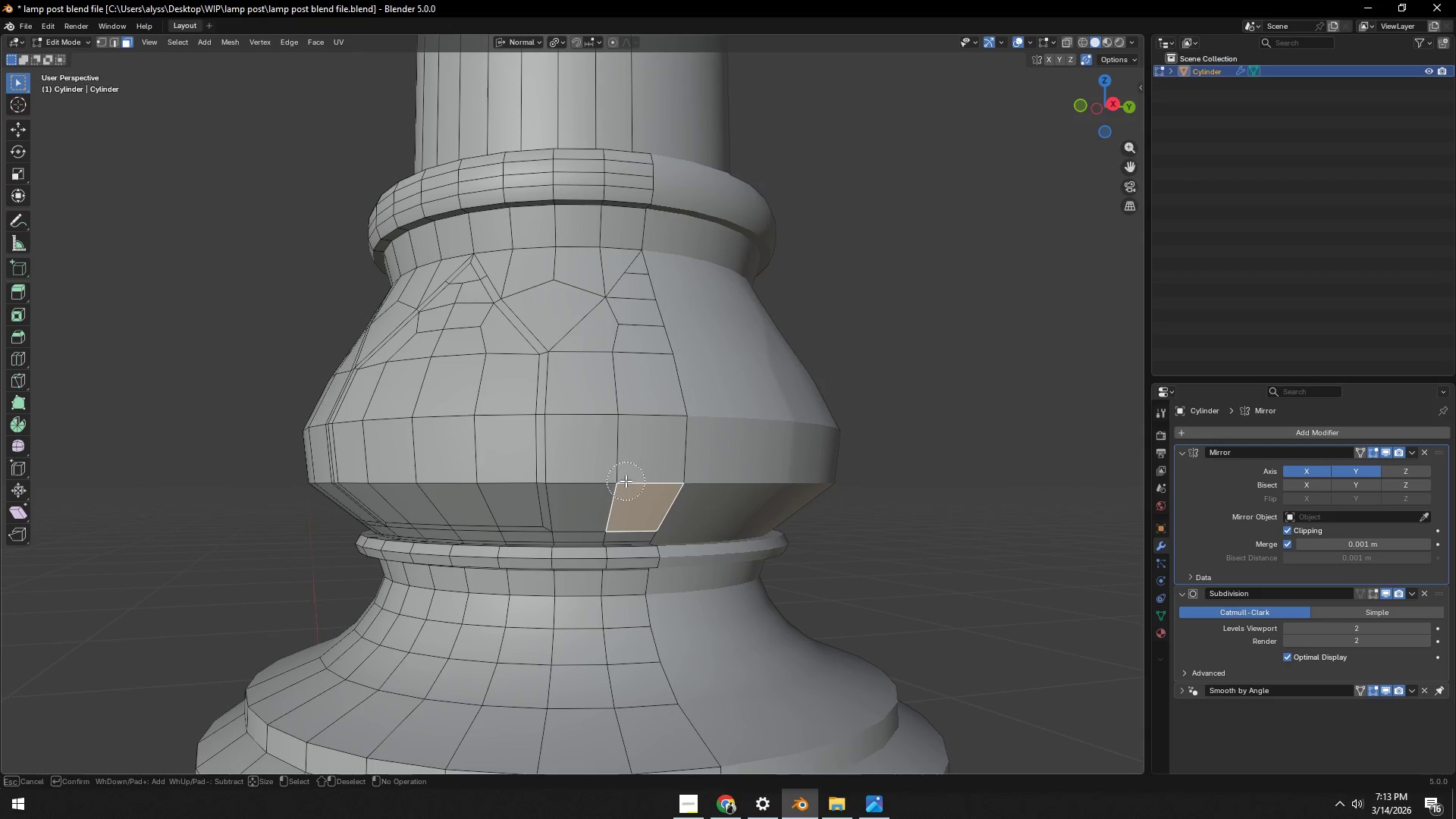 
left_click_drag(start_coordinate=[626, 481], to_coordinate=[617, 355])
 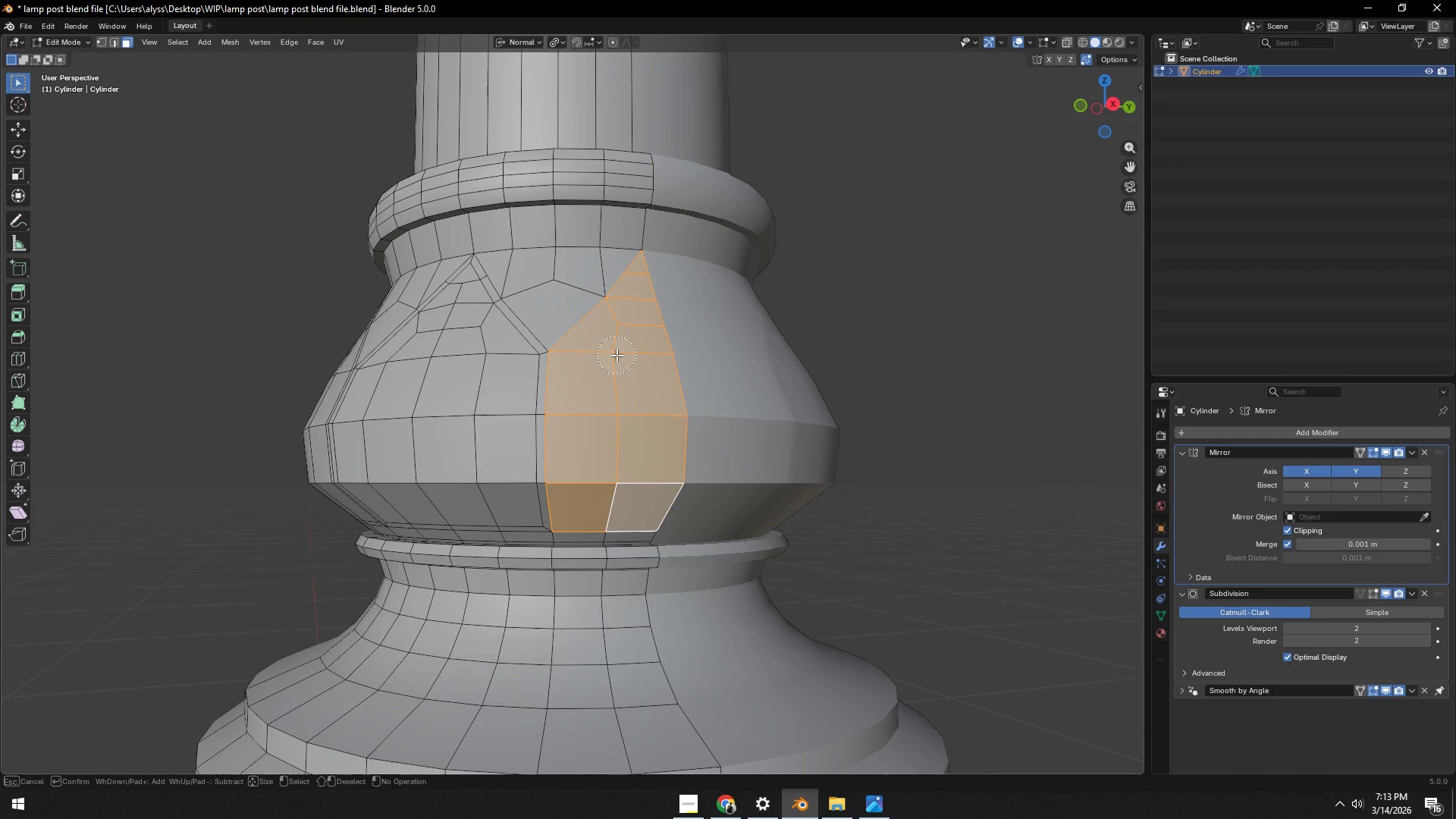 
right_click([617, 355])
 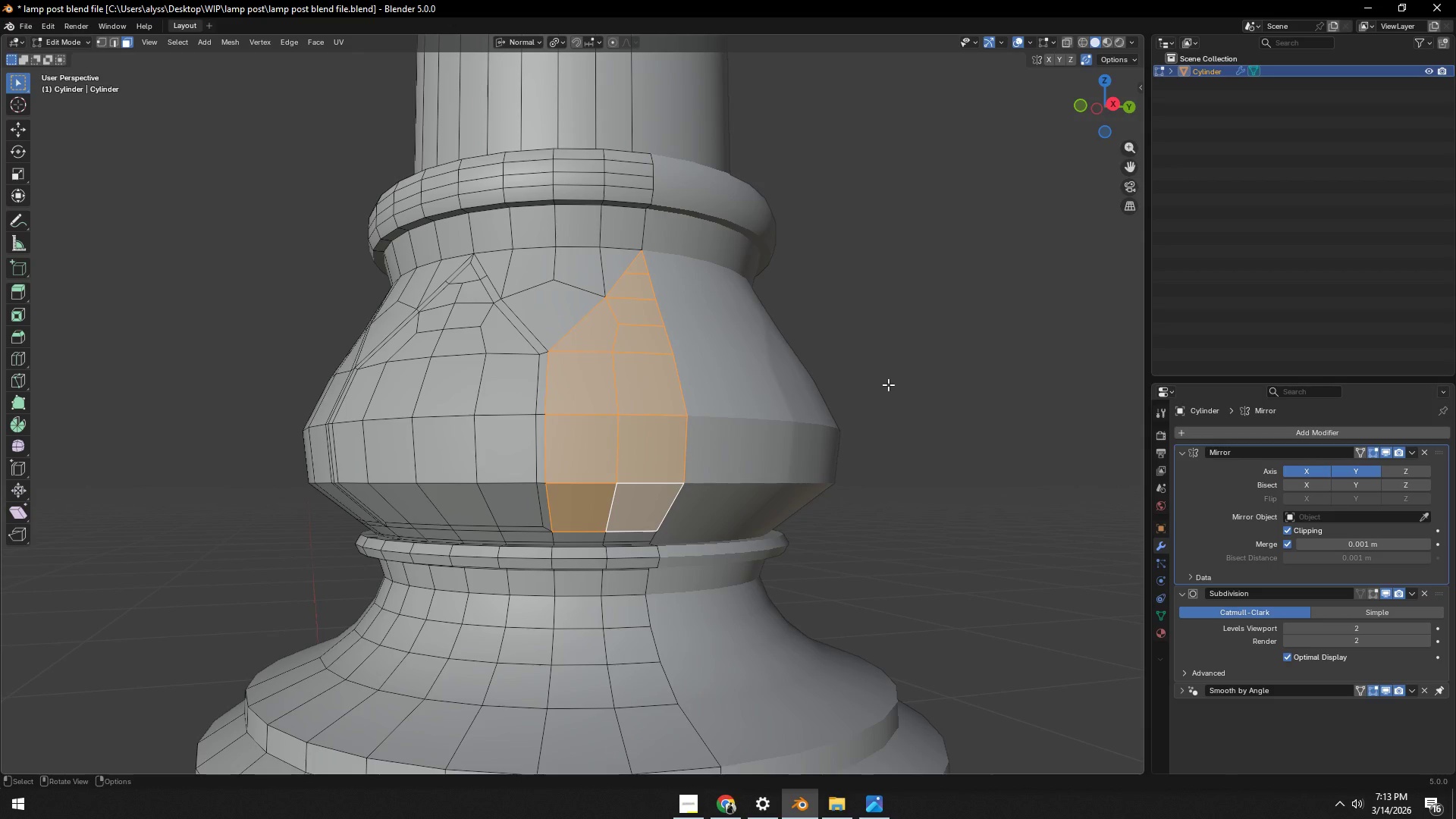 
key(I)
 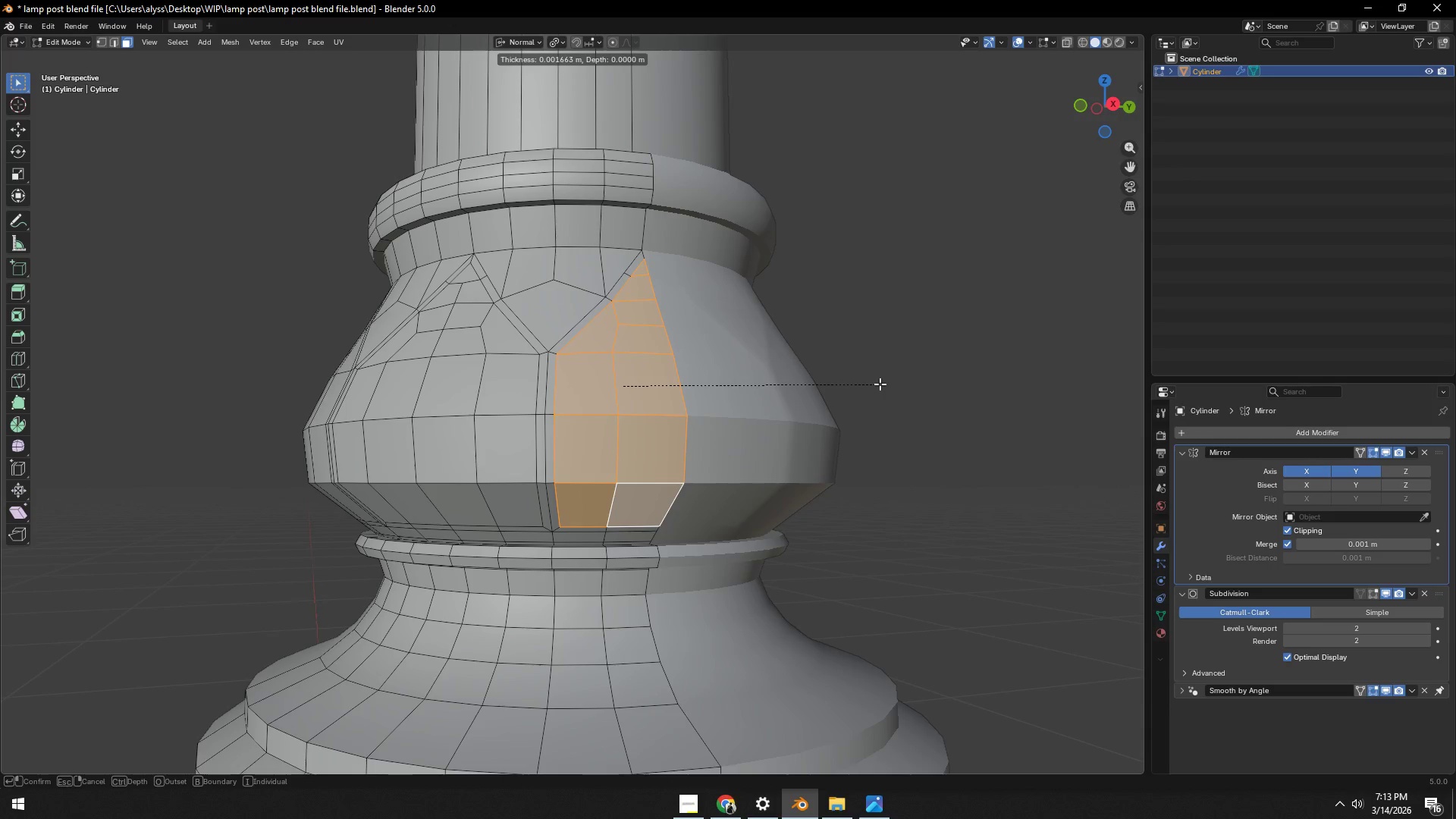 
left_click([879, 384])
 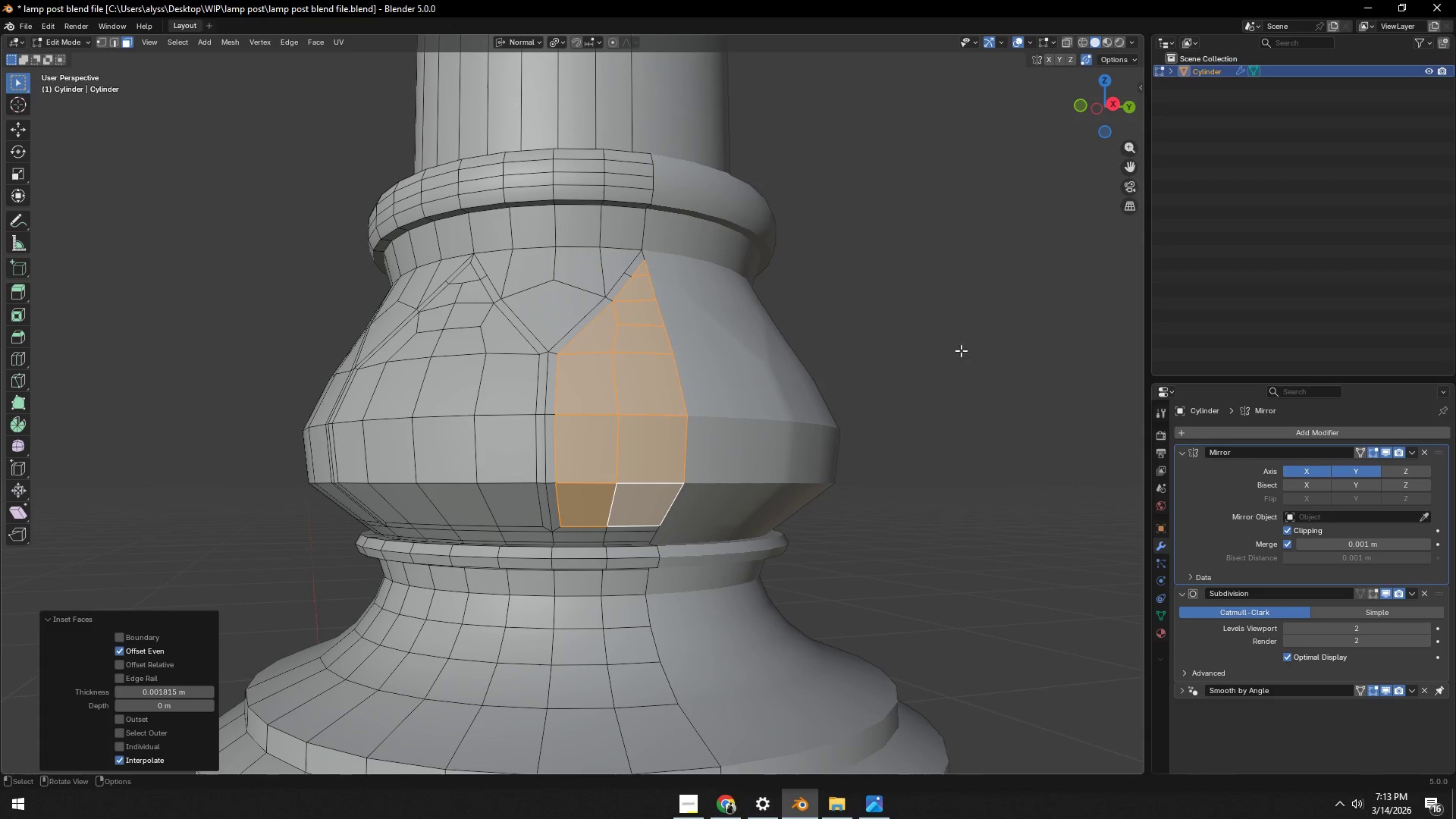 
left_click([976, 347])
 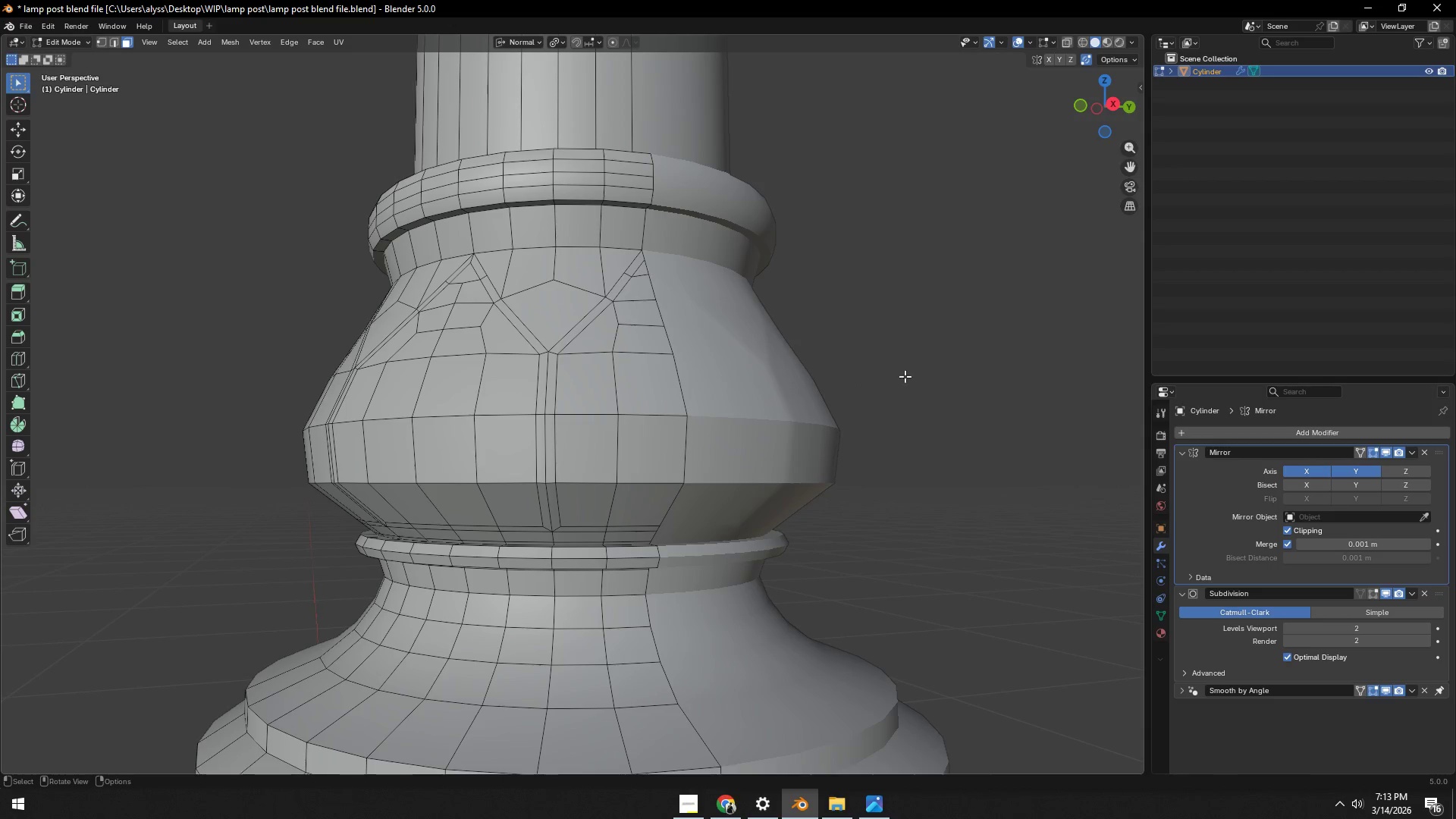 
key(Control+S)
 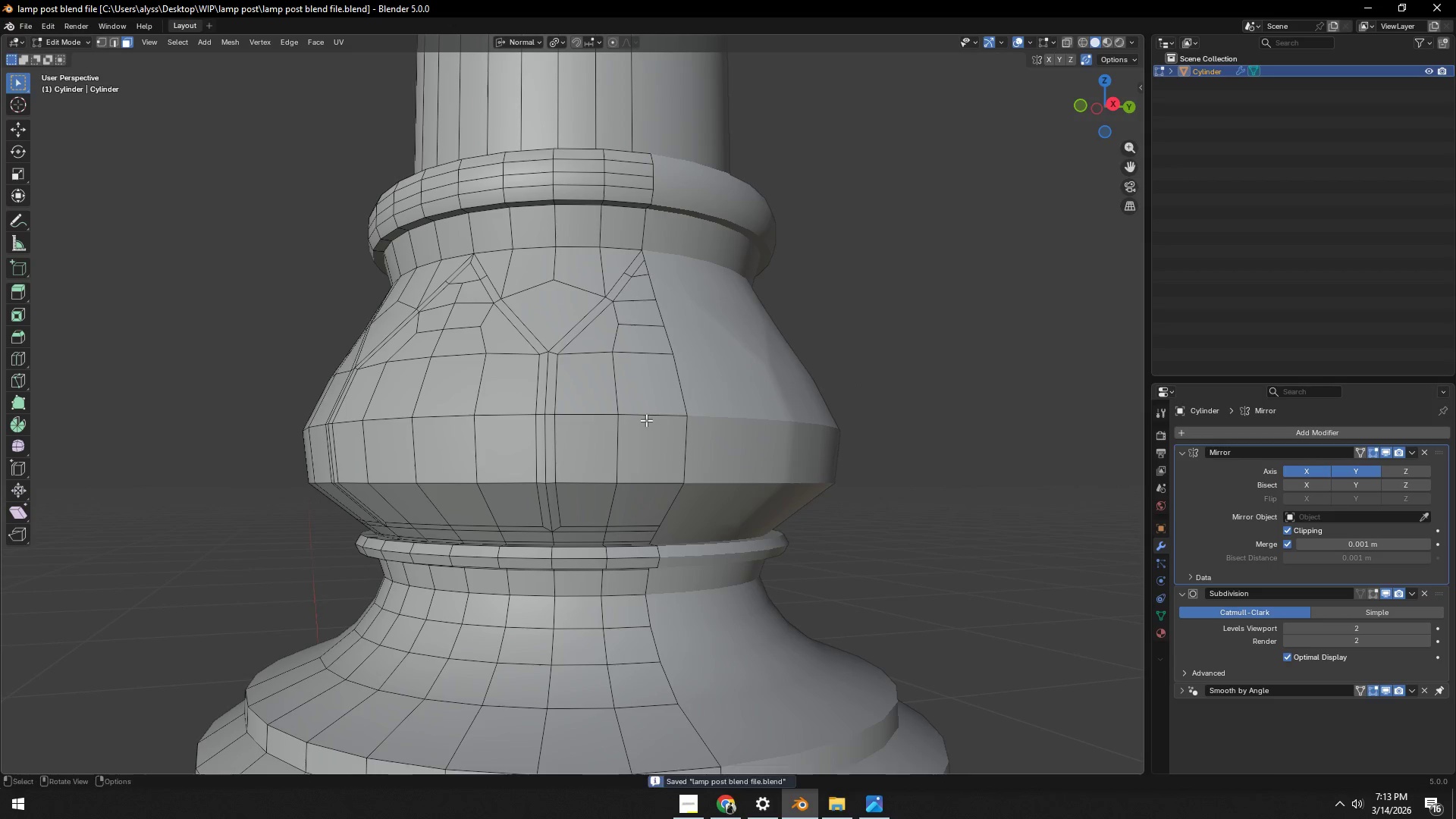 
scroll: coordinate [645, 420], scroll_direction: down, amount: 2.0
 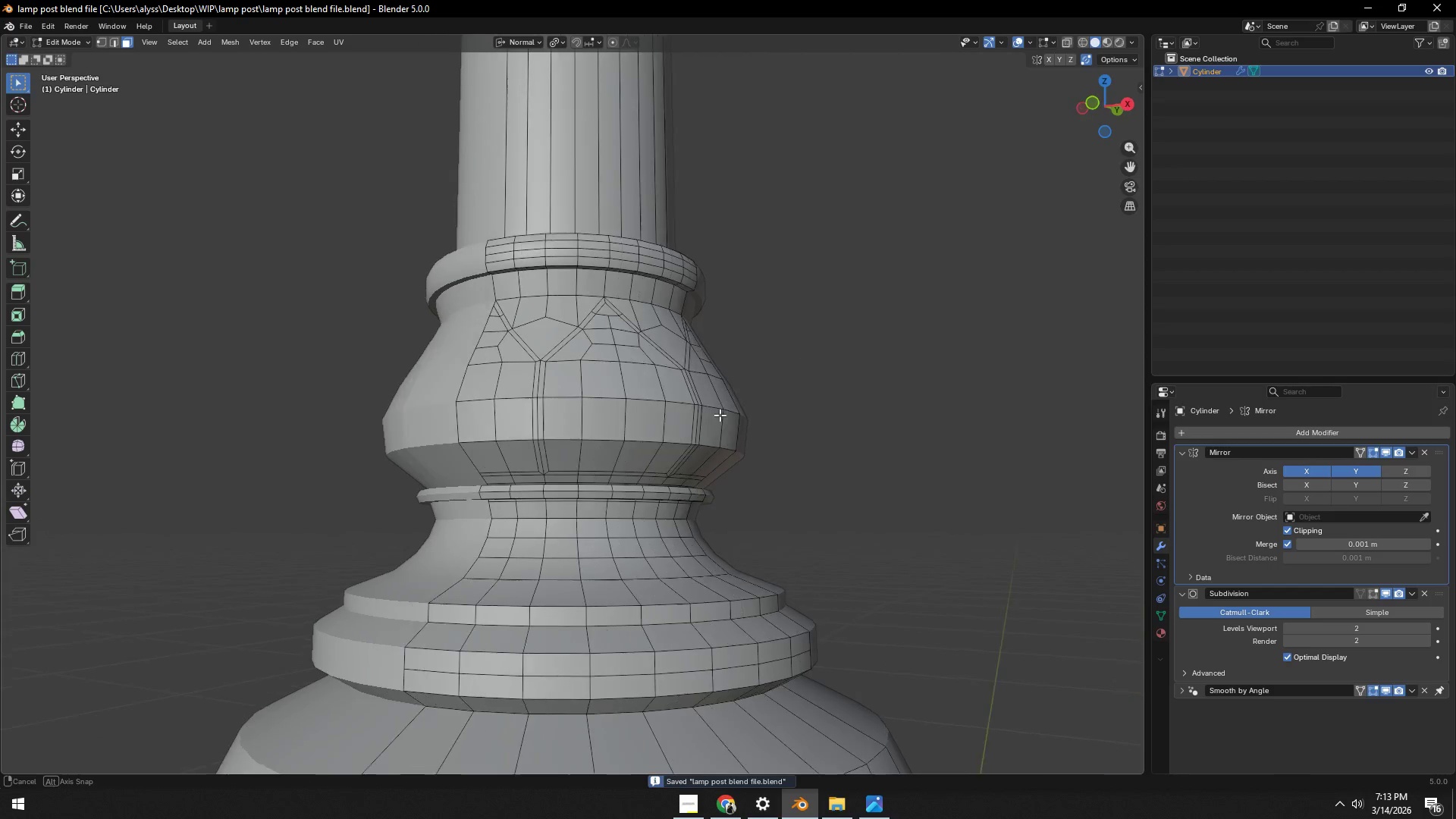 
key(Tab)
 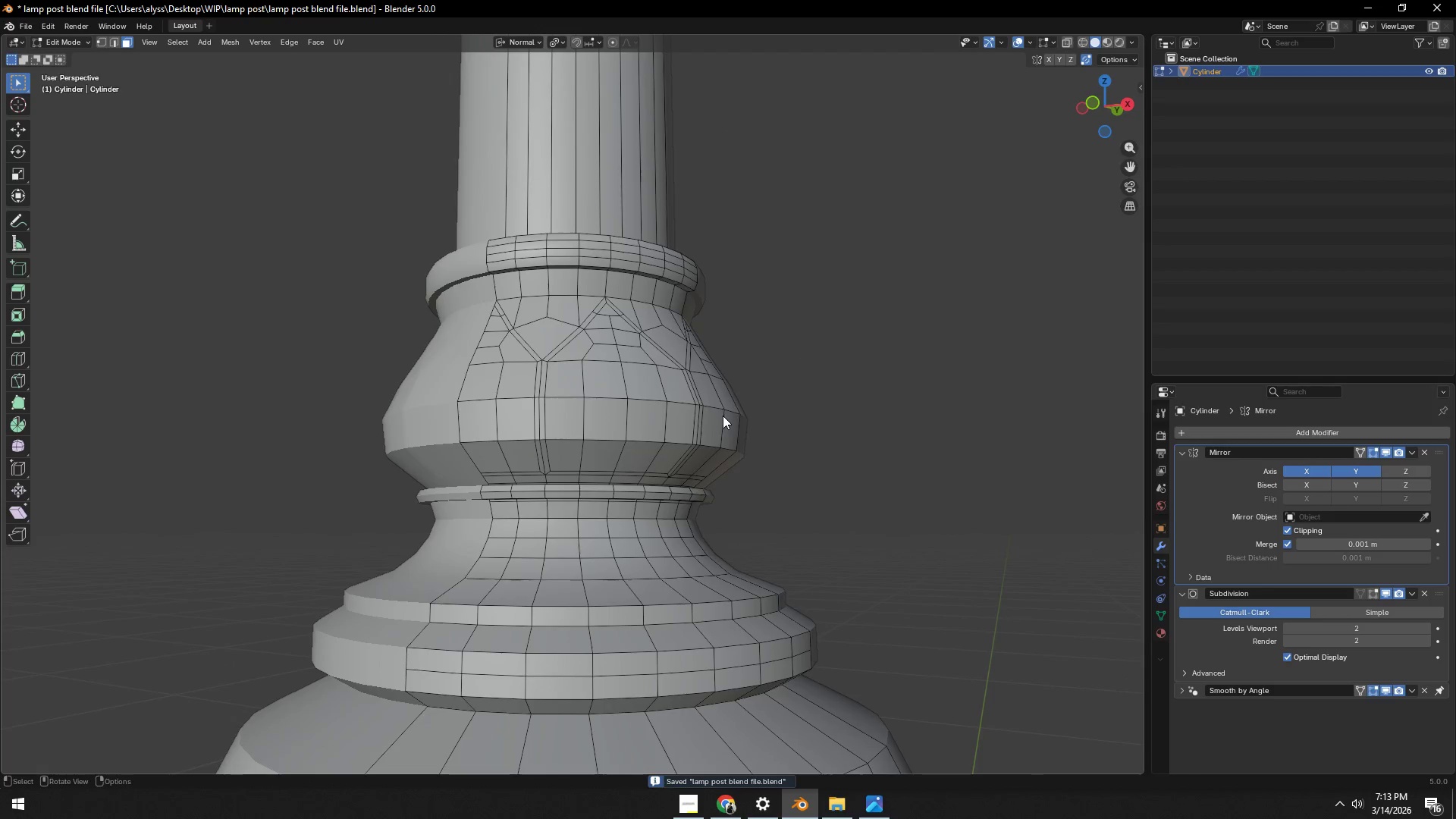 
scroll: coordinate [721, 462], scroll_direction: down, amount: 6.0
 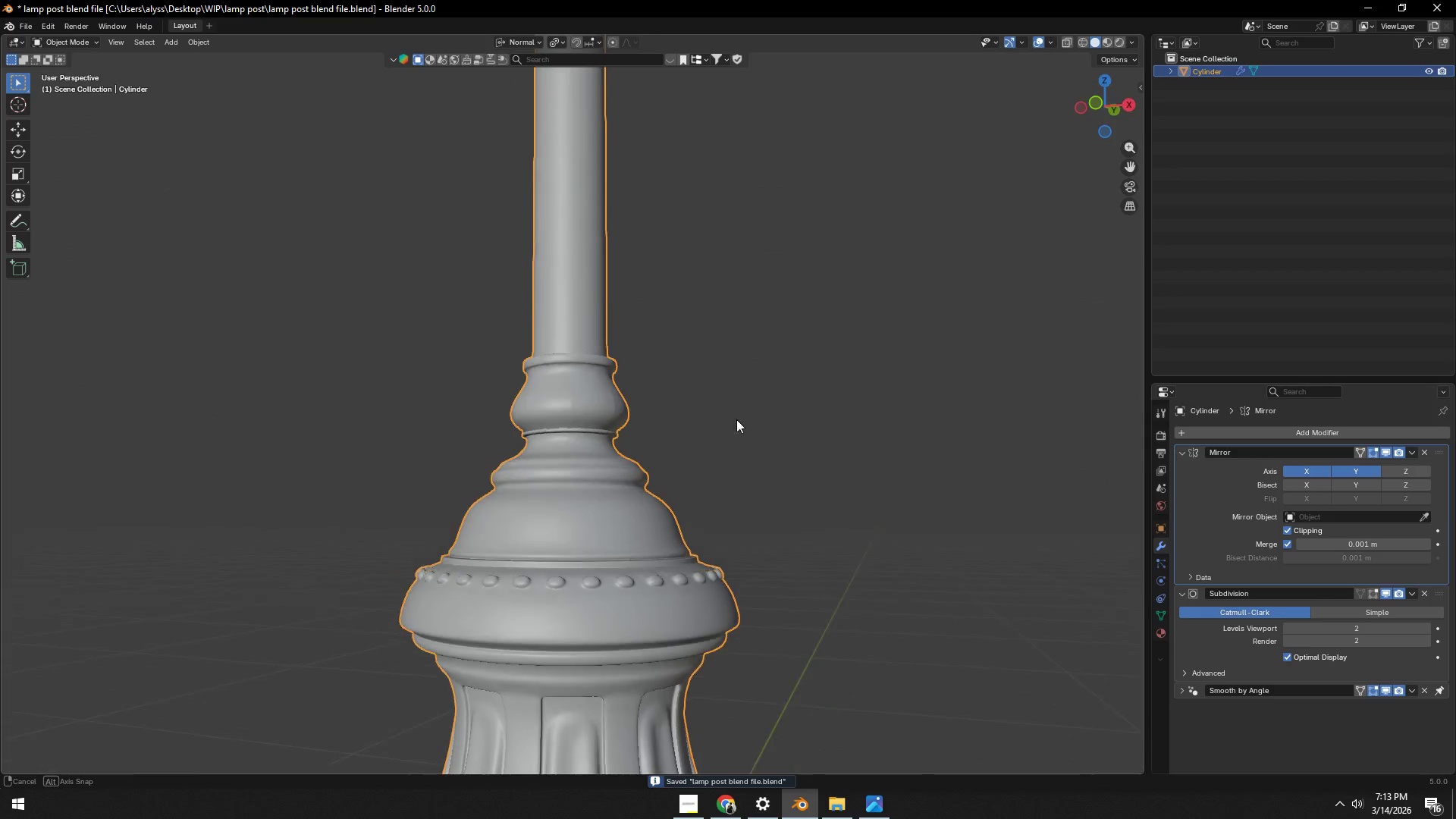 
key(Tab)
 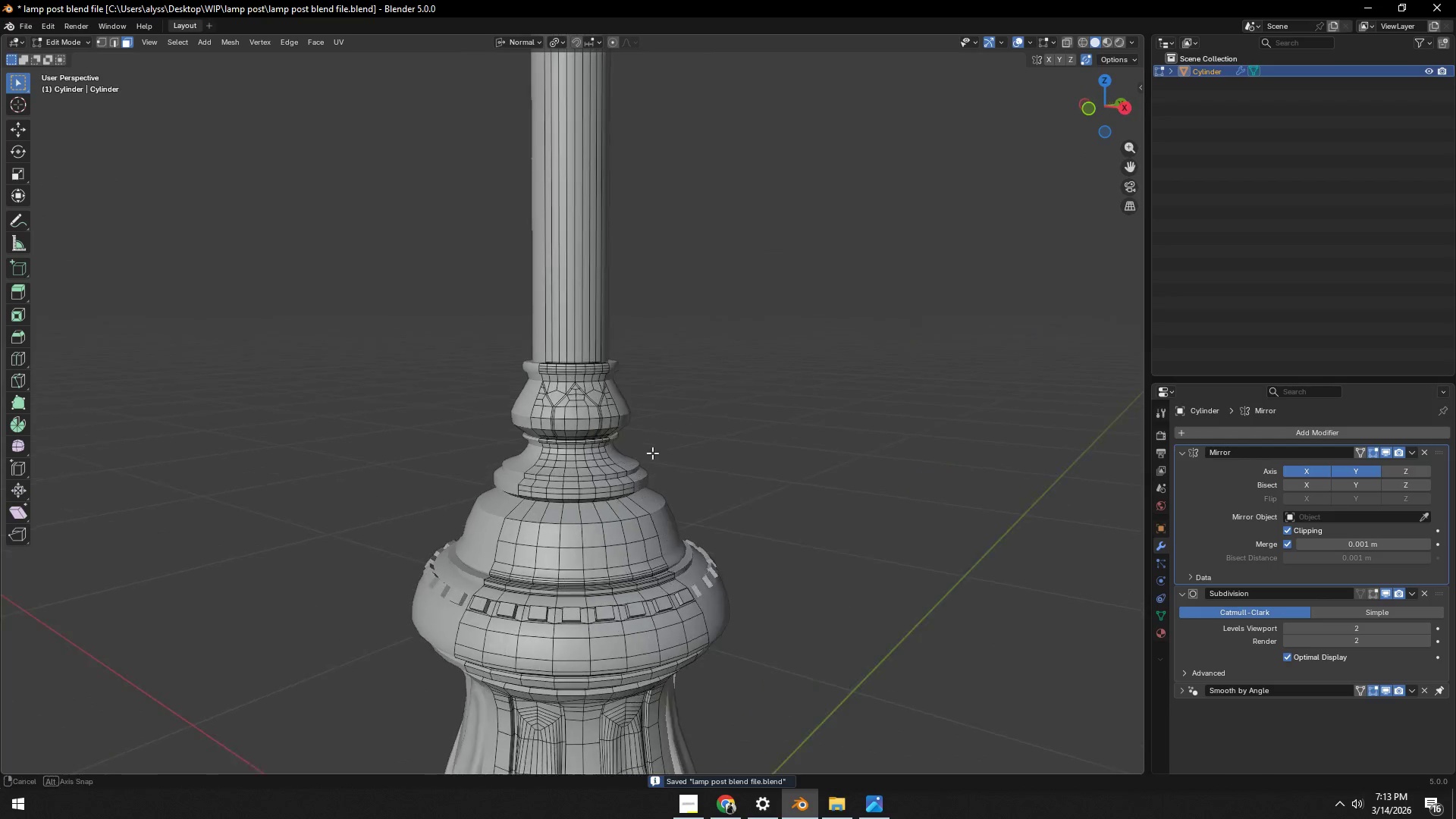 
scroll: coordinate [622, 457], scroll_direction: up, amount: 8.0
 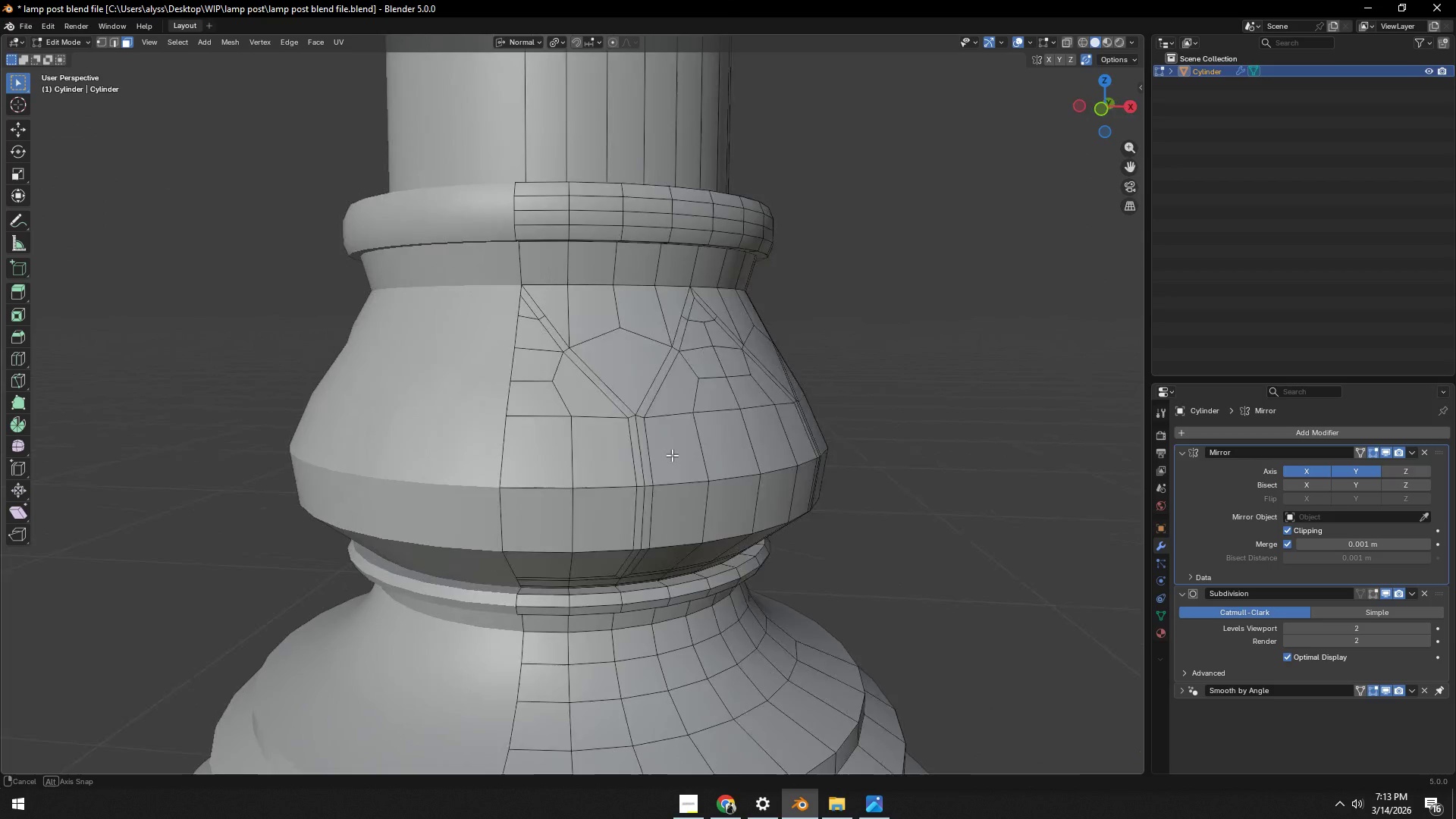 
type(3c)
 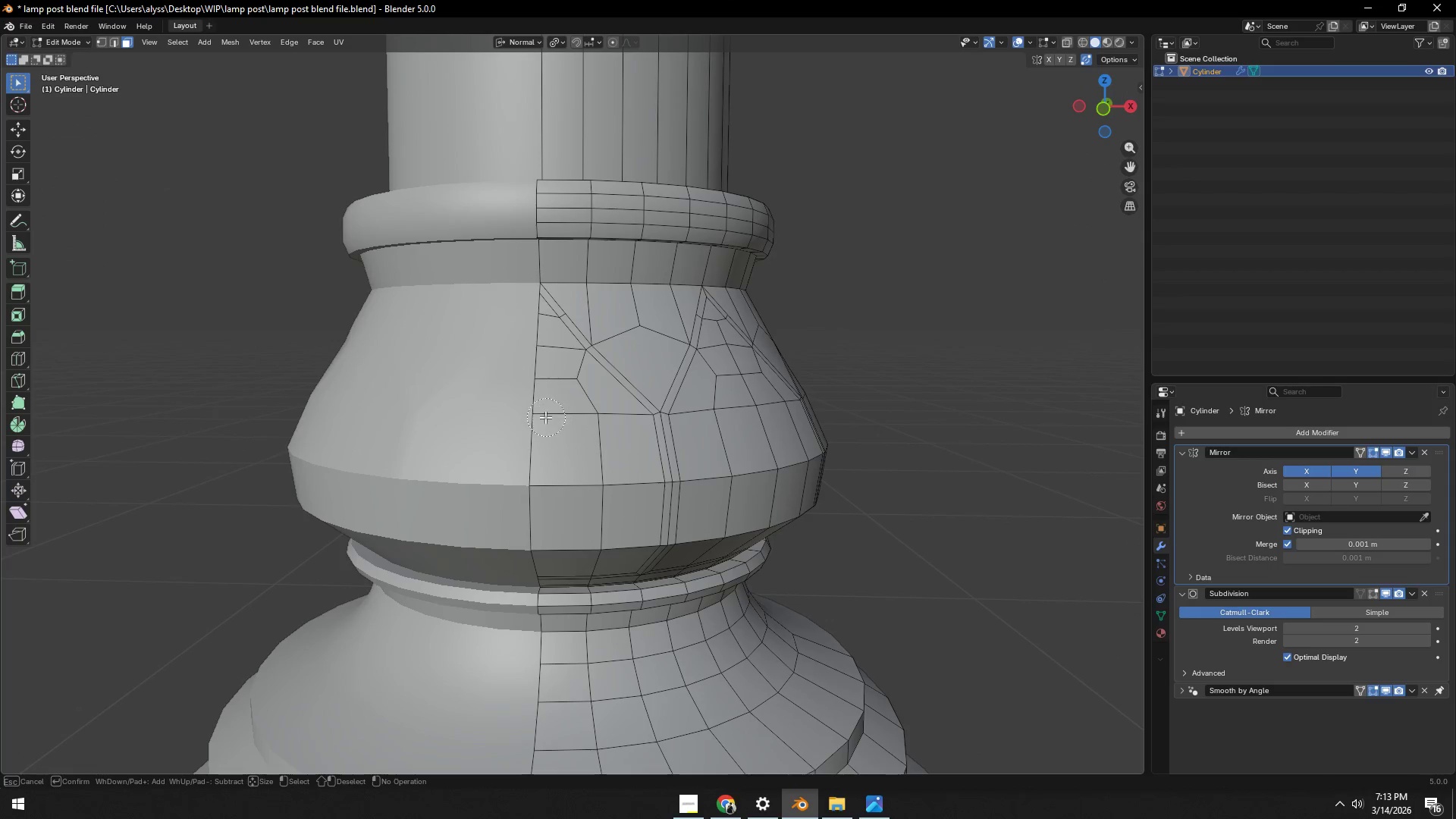 
left_click_drag(start_coordinate=[541, 414], to_coordinate=[585, 540])
 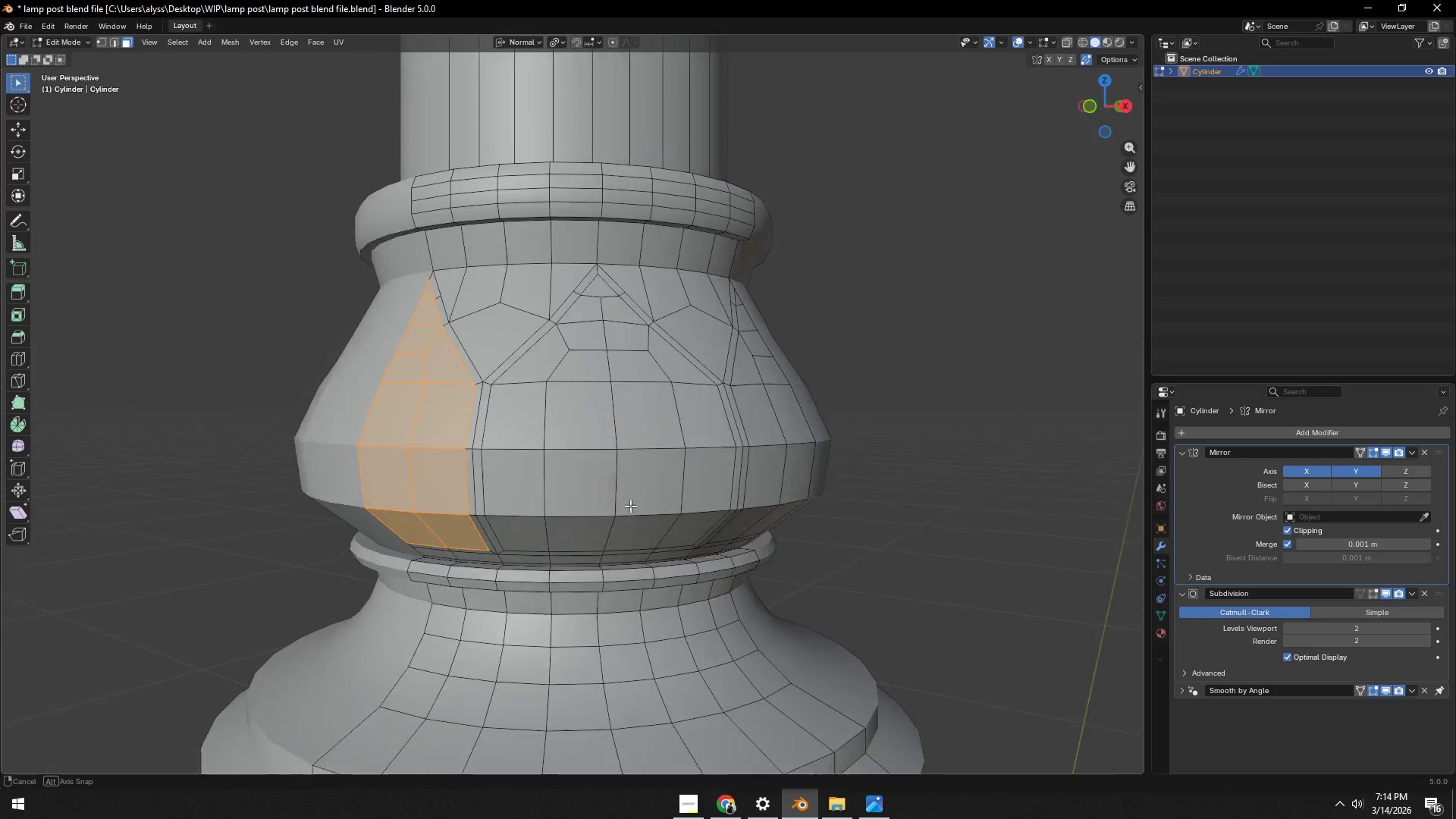 
left_click([585, 540])
 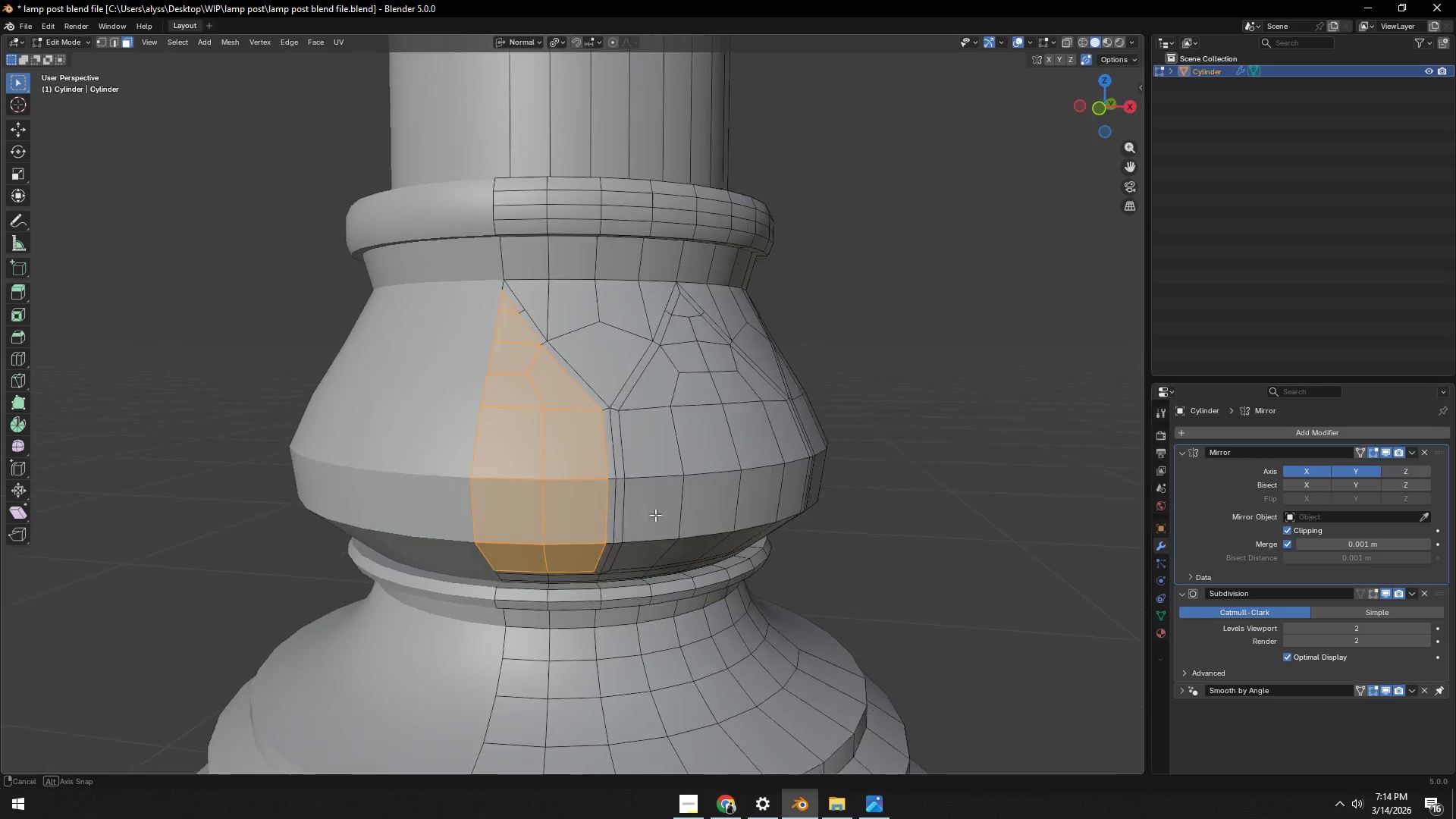 
right_click([585, 540])
 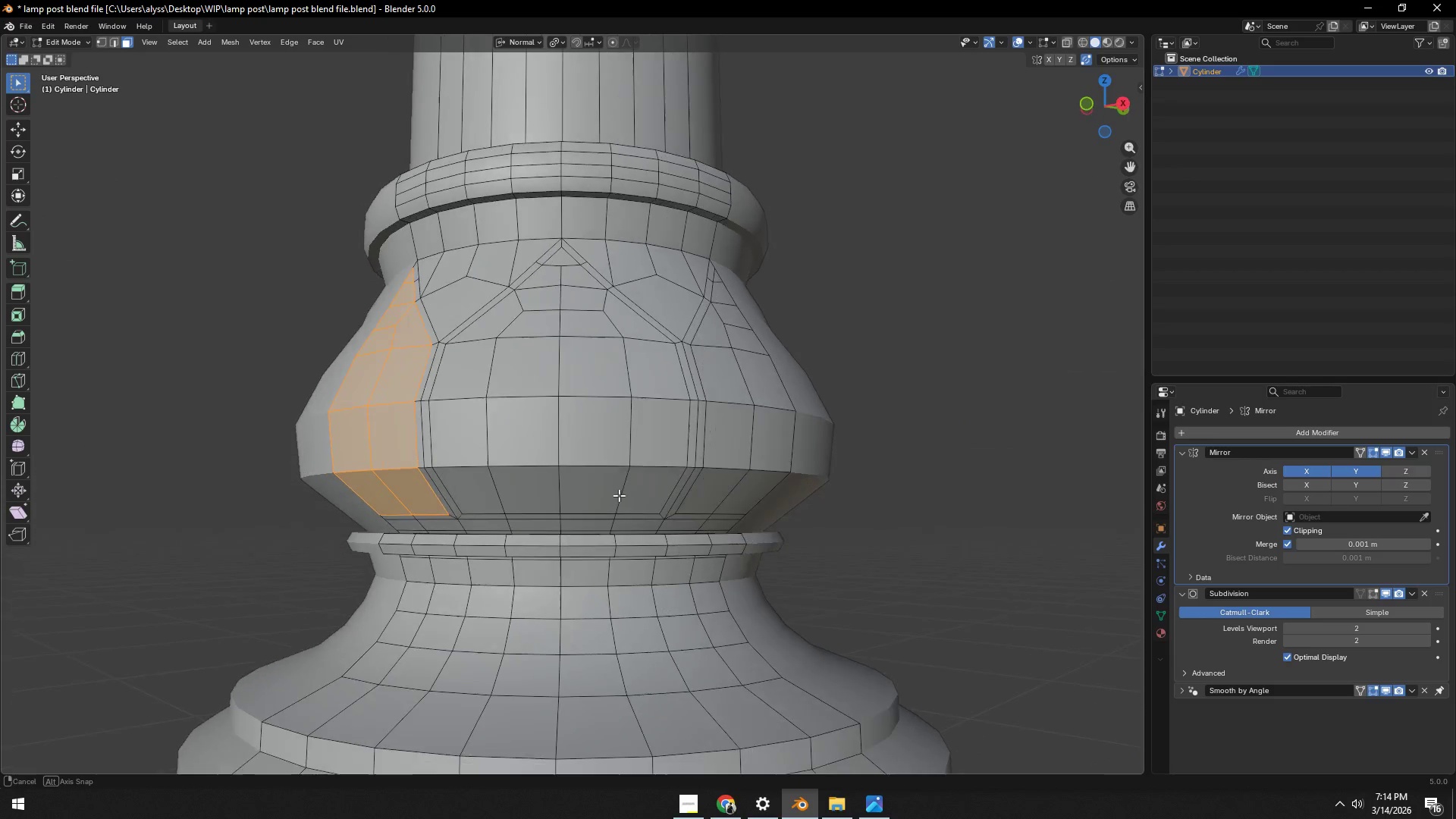 
key(C)
 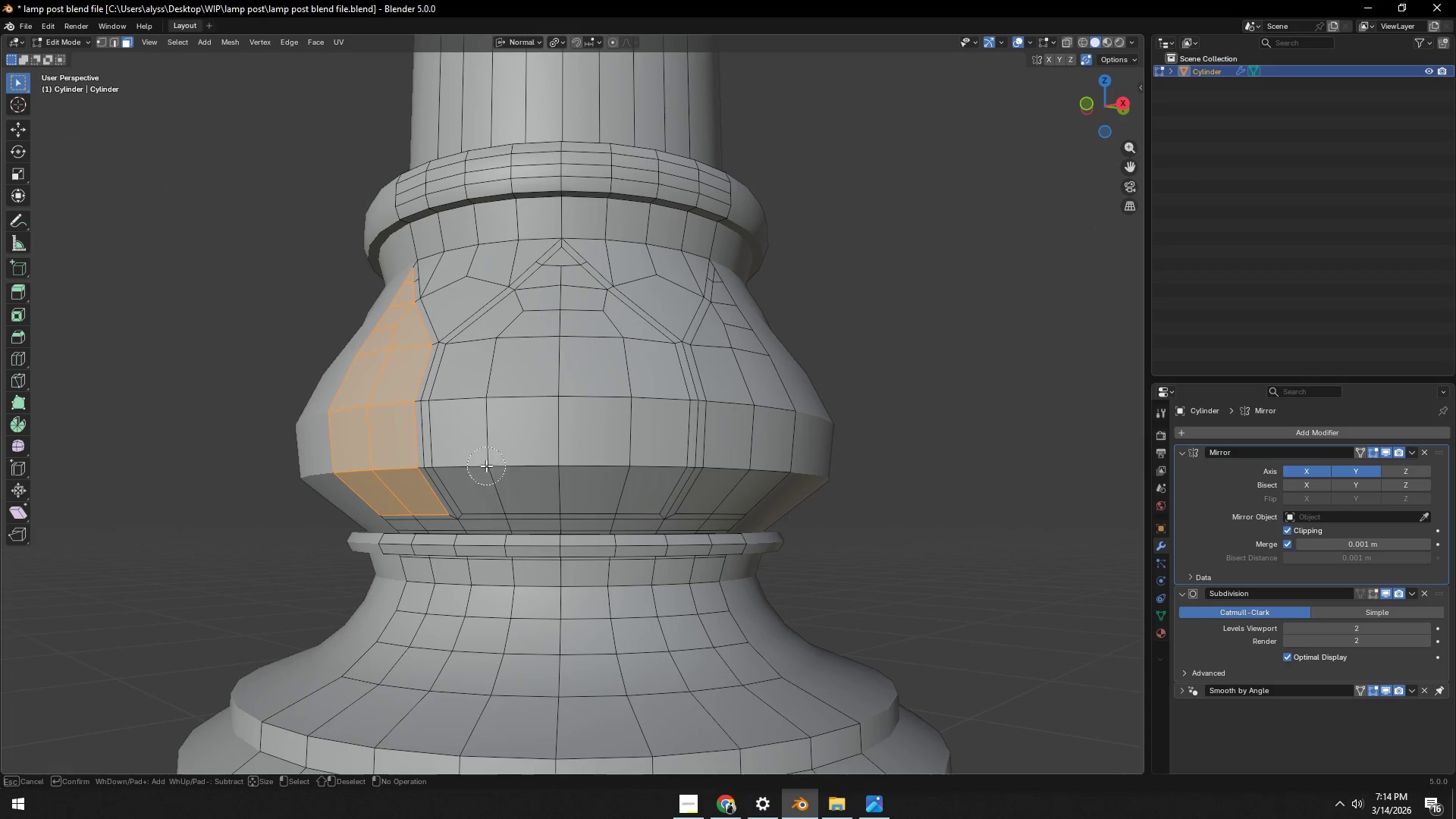 
left_click_drag(start_coordinate=[487, 466], to_coordinate=[502, 372])
 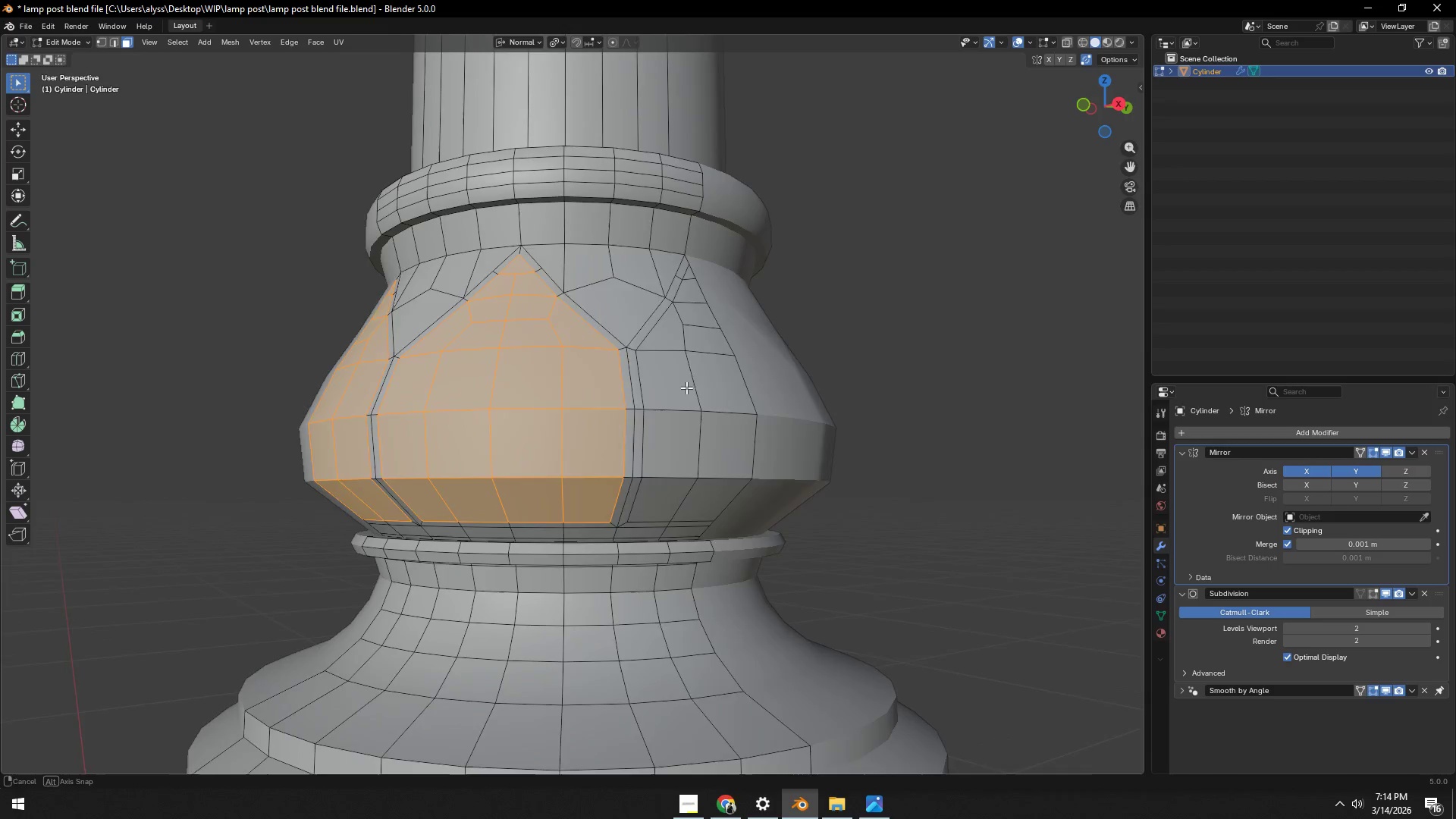 
left_click([502, 372])
 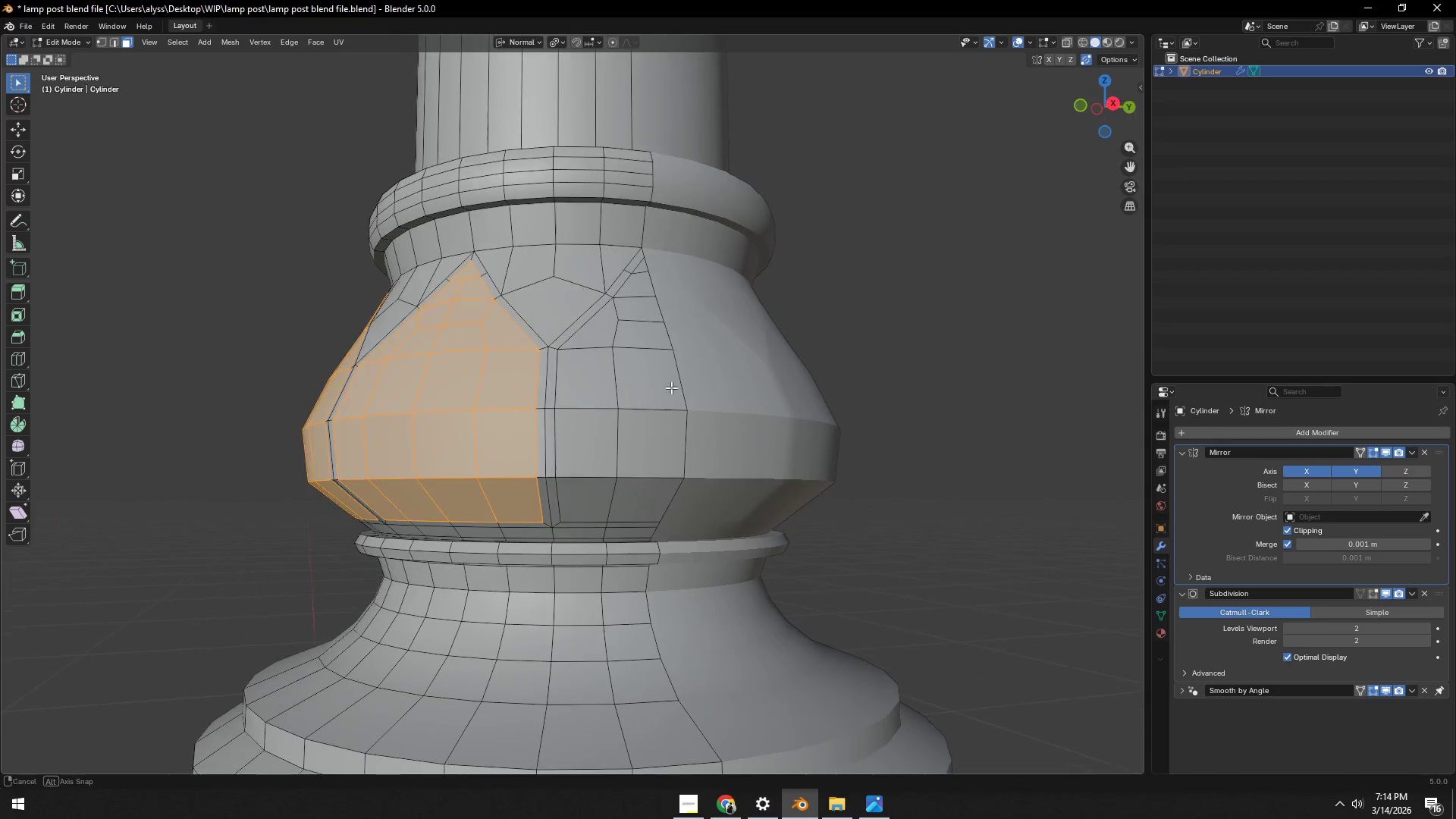 
right_click([502, 372])
 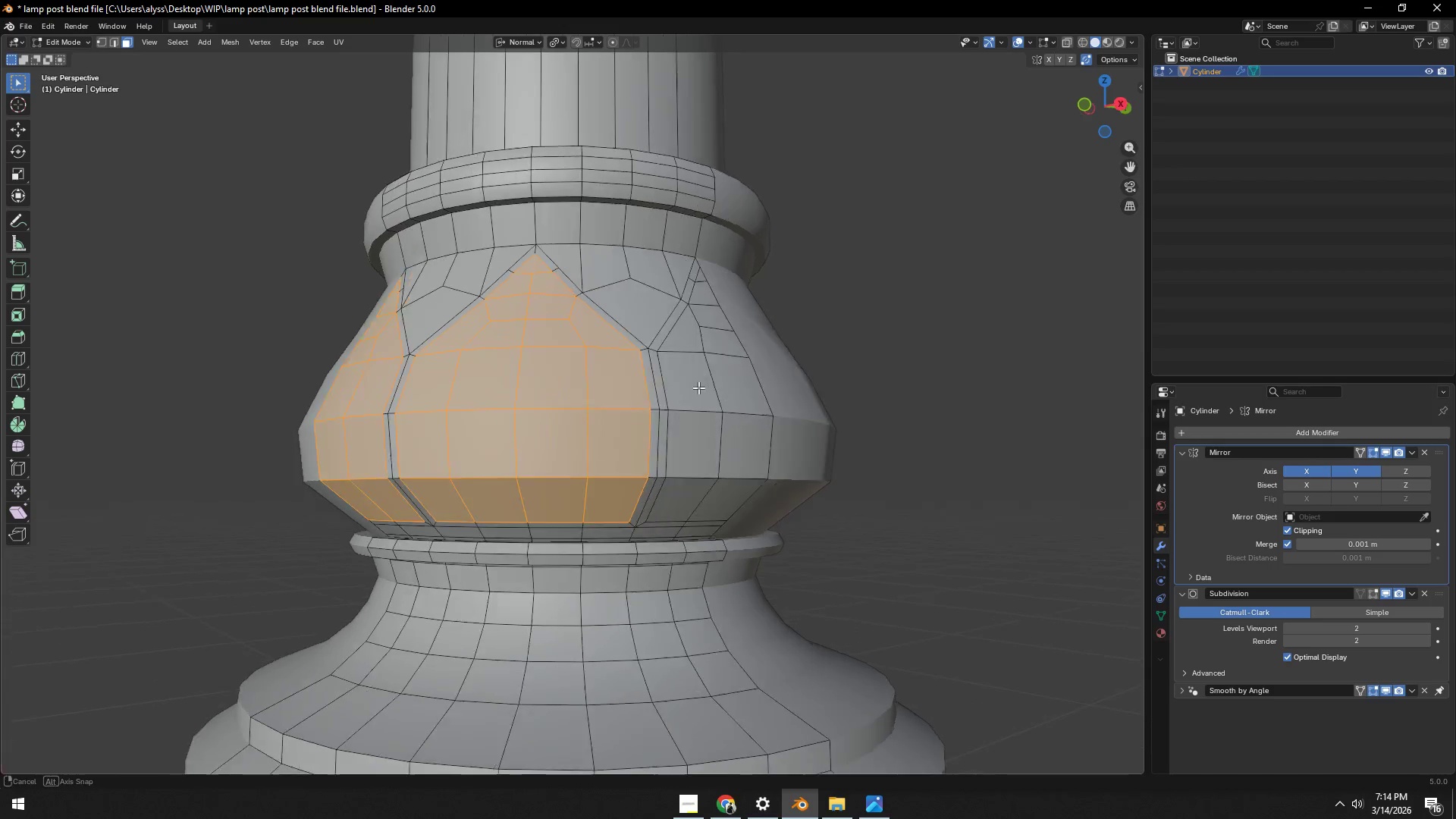 
key(C)
 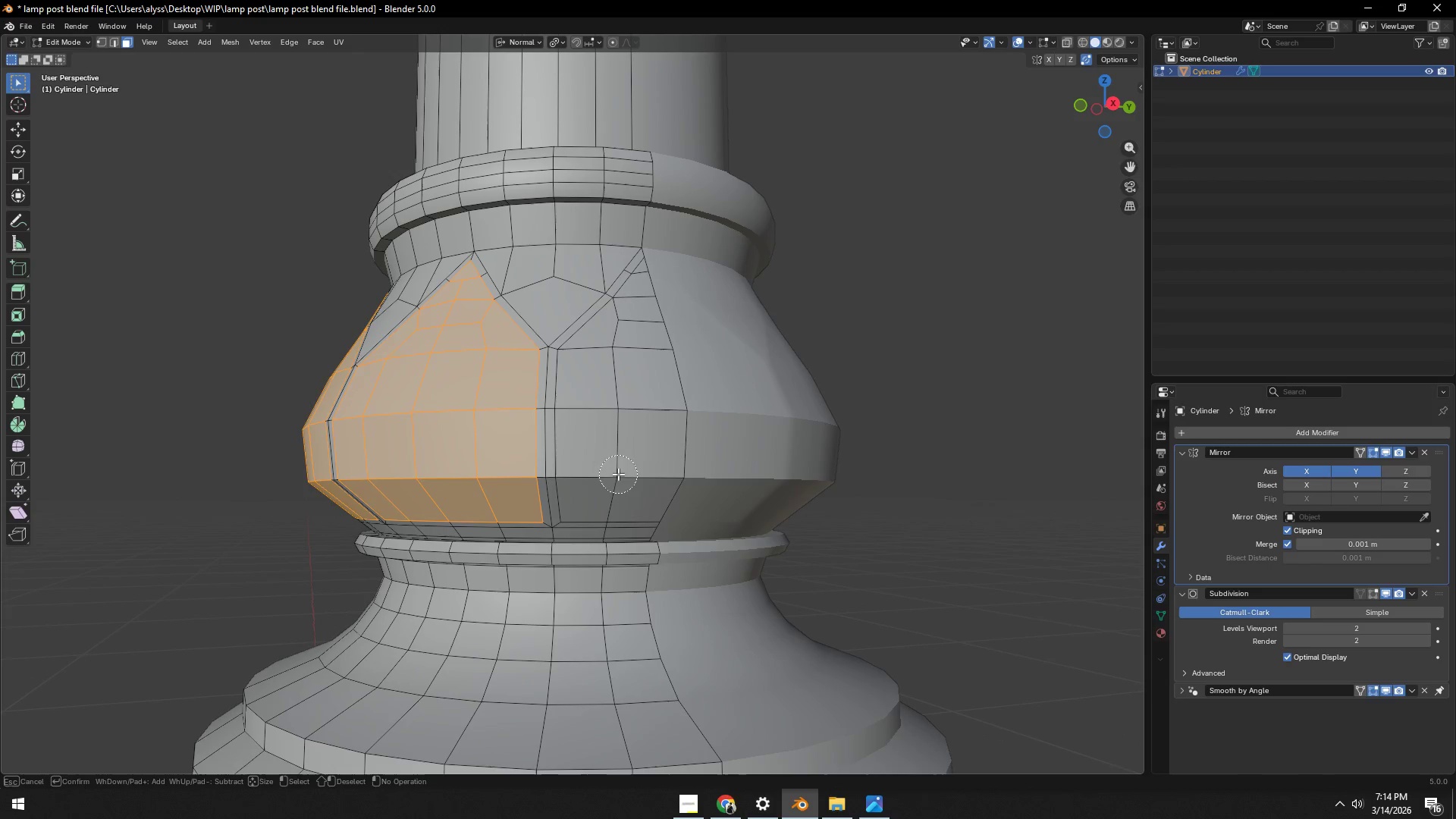 
left_click_drag(start_coordinate=[618, 474], to_coordinate=[658, 286])
 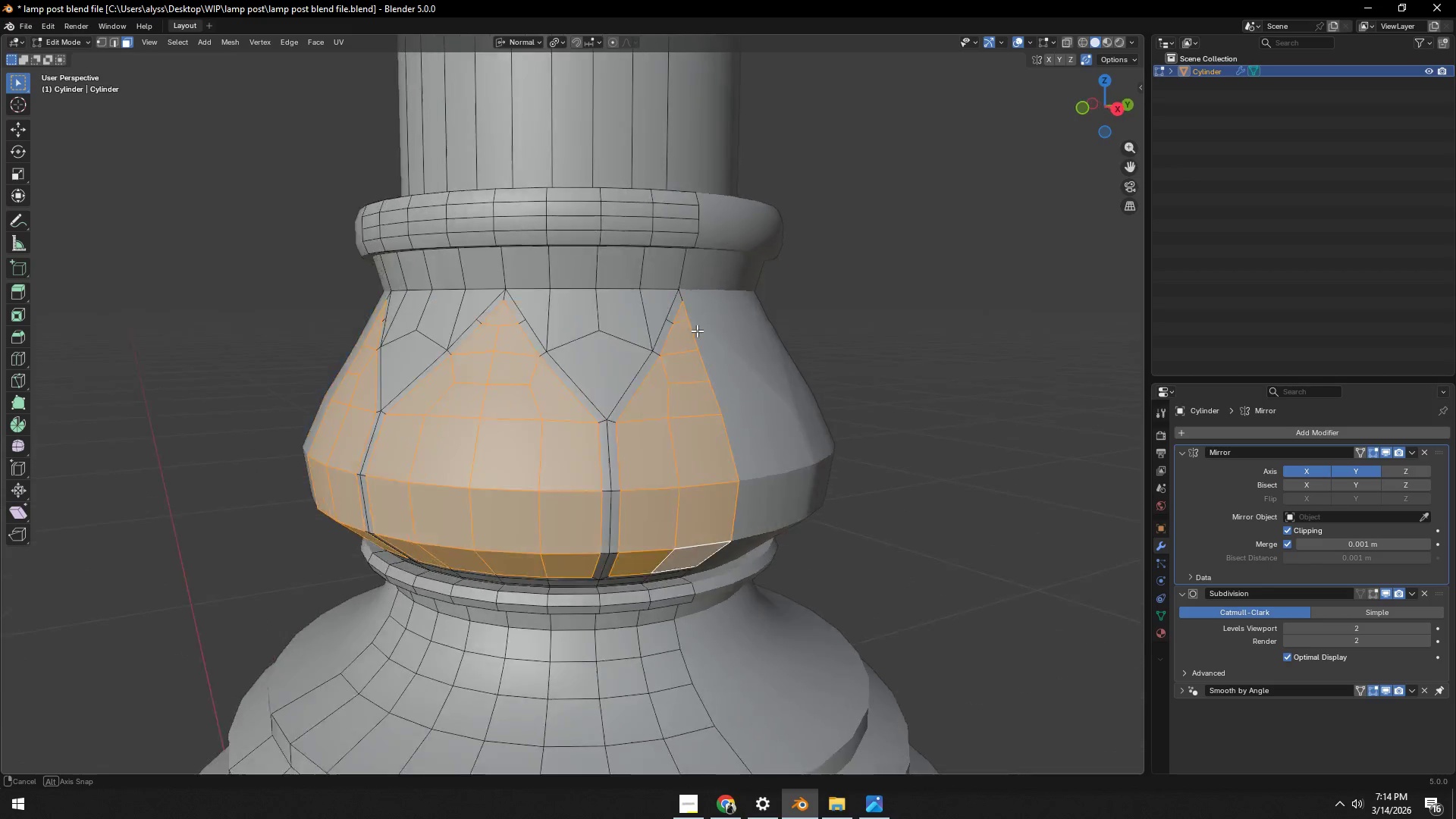 
left_click([658, 286])
 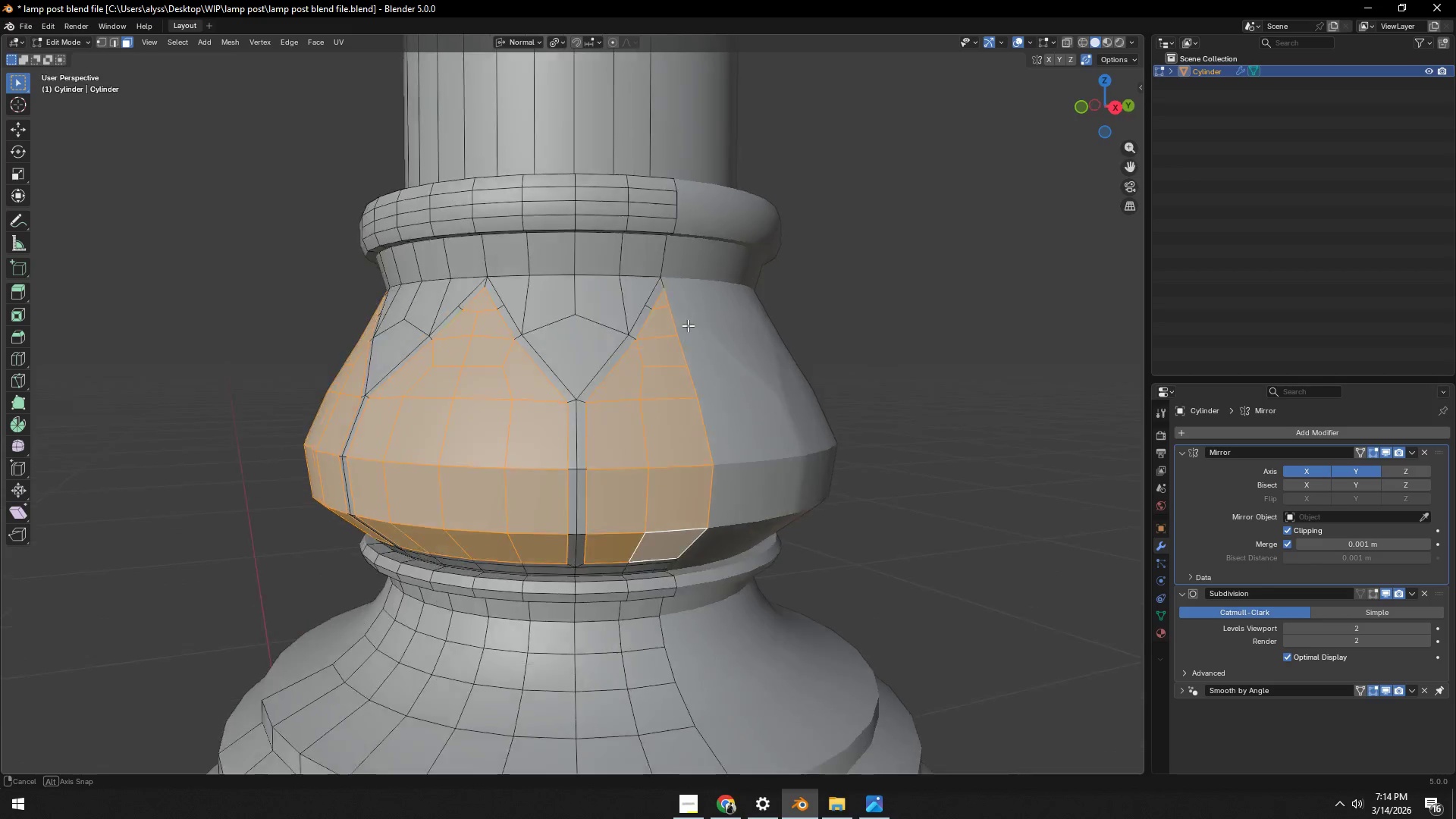 
right_click([658, 286])
 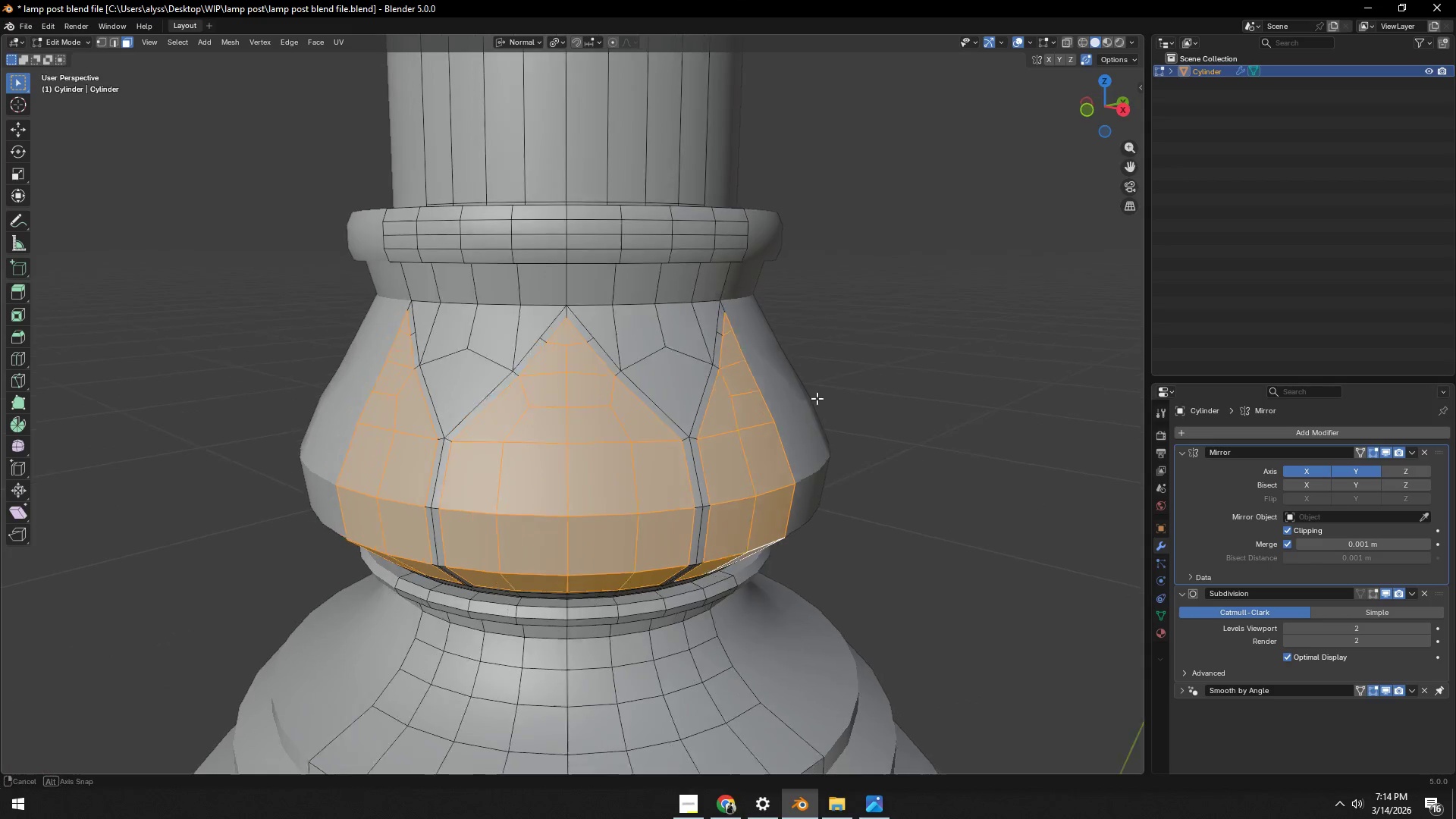 
scroll: coordinate [849, 438], scroll_direction: up, amount: 1.0
 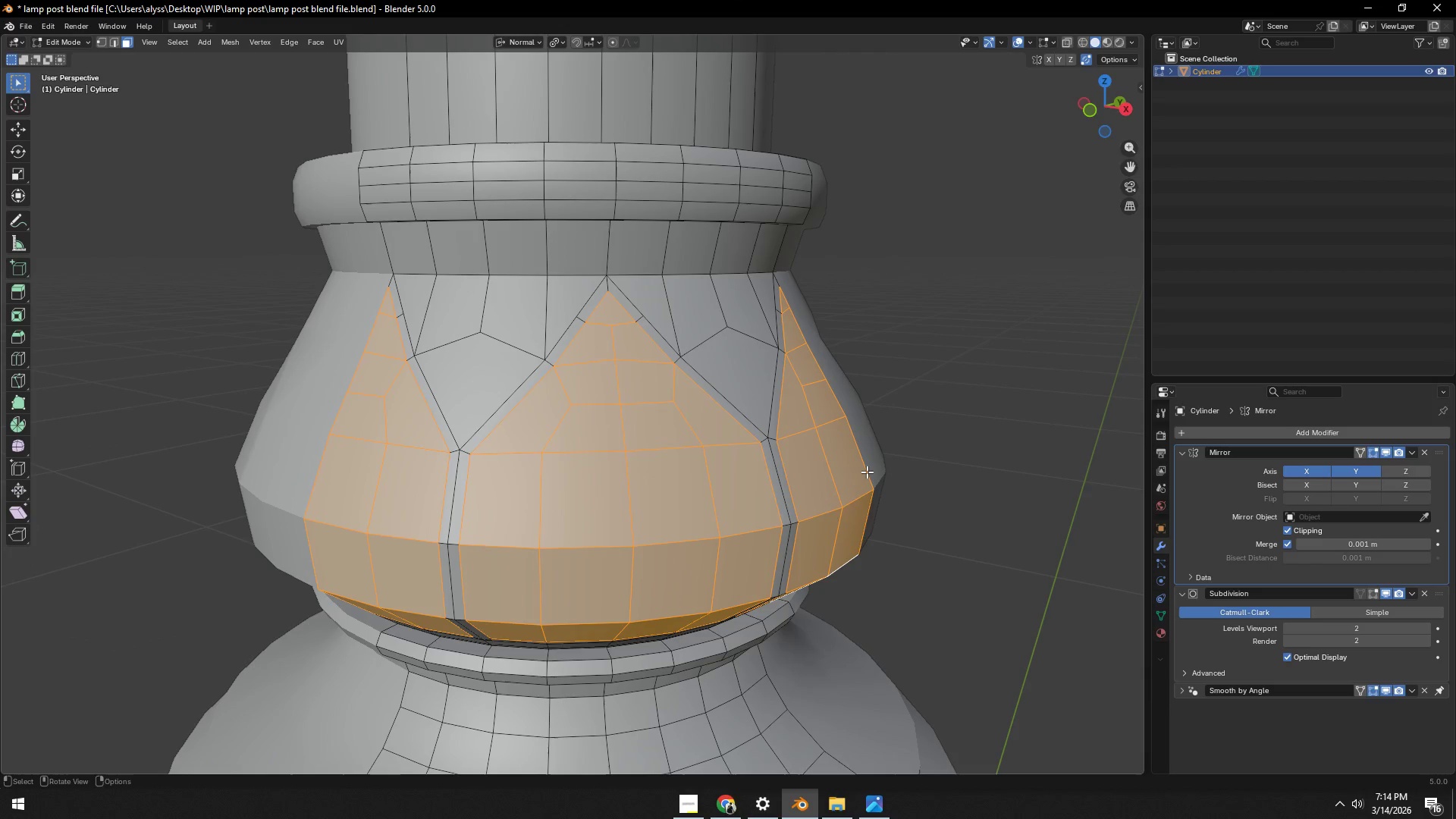 
key(Alt+AltLeft)
 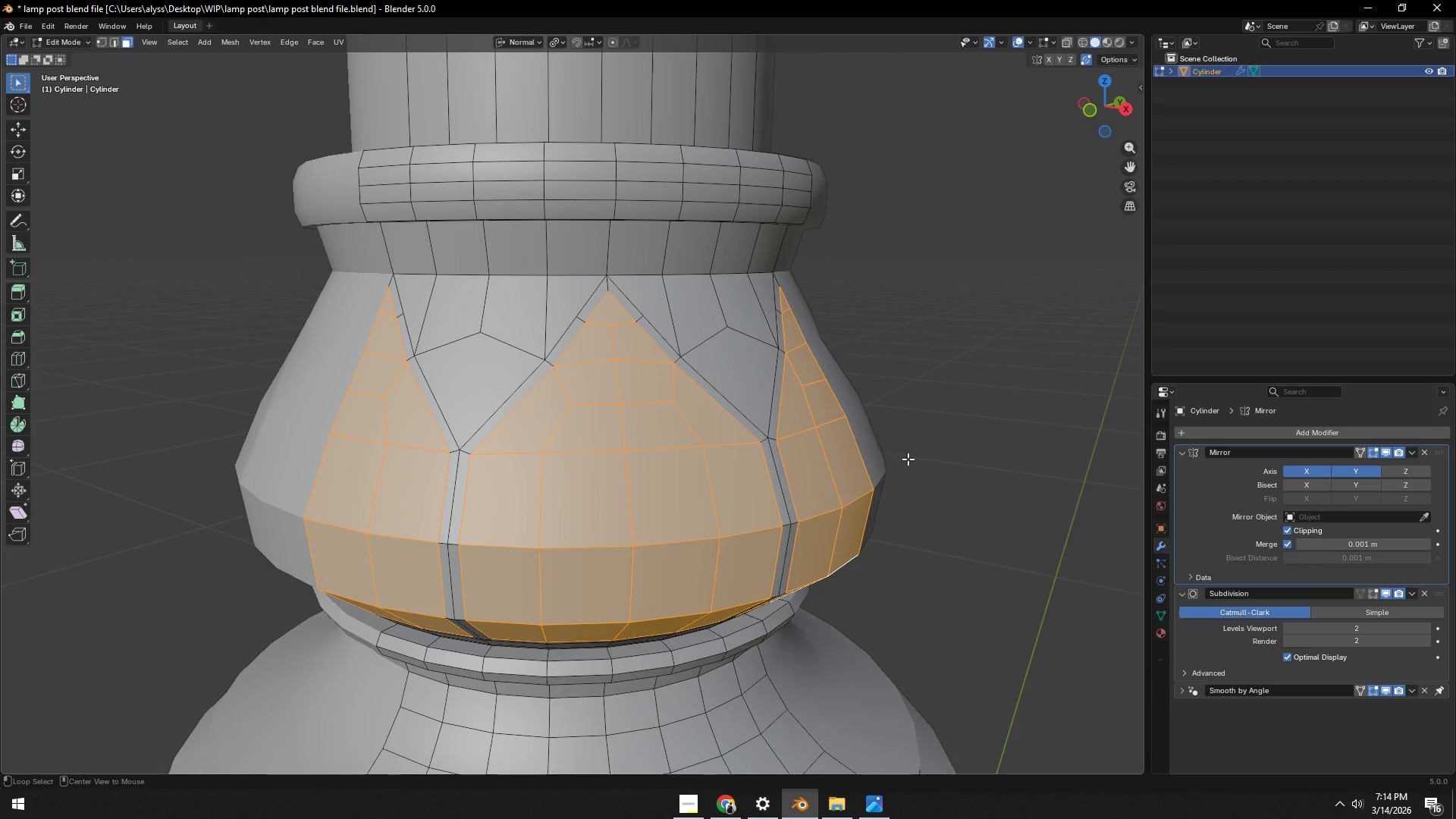 
key(Alt+E)
 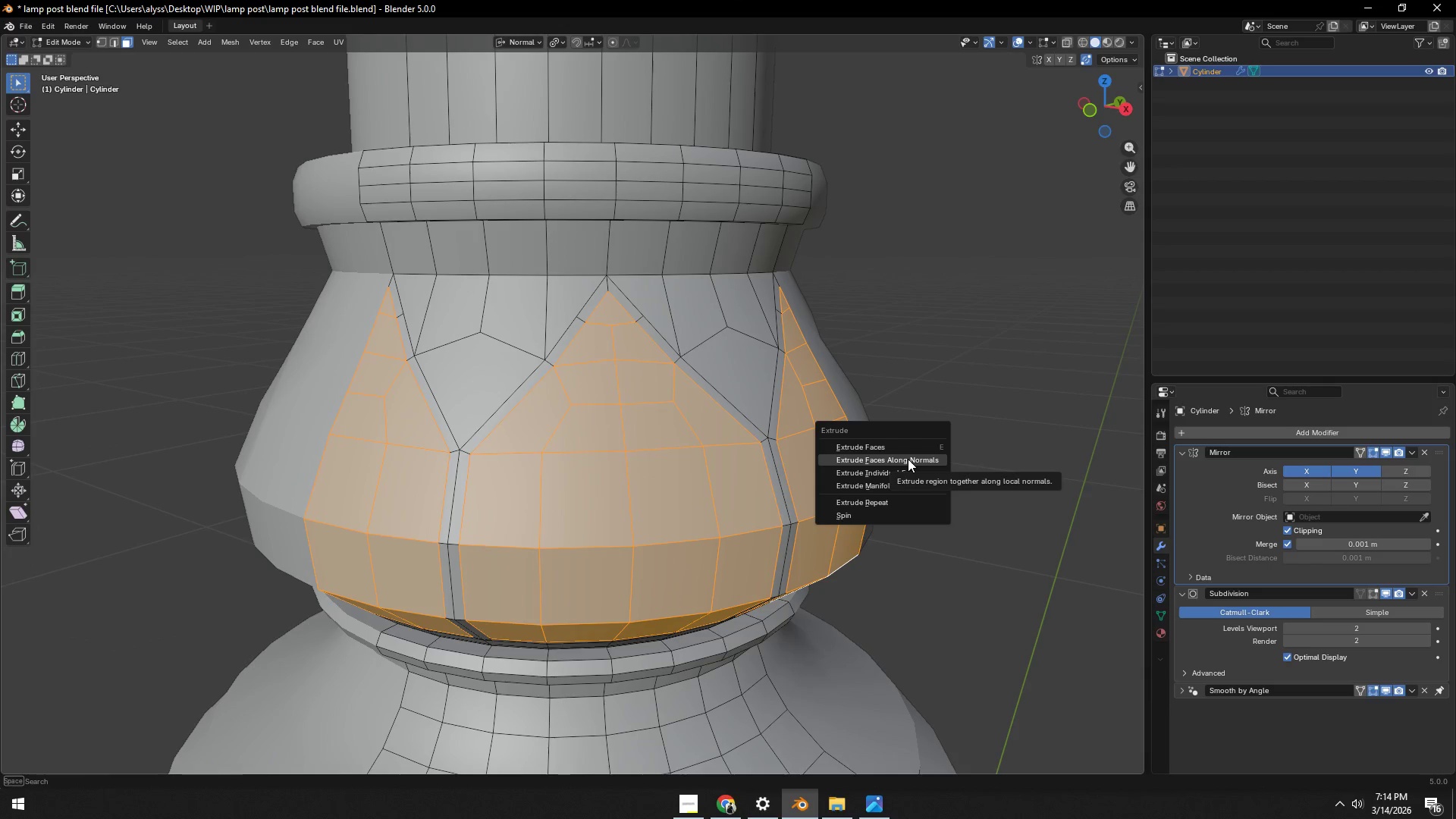 
left_click([908, 459])
 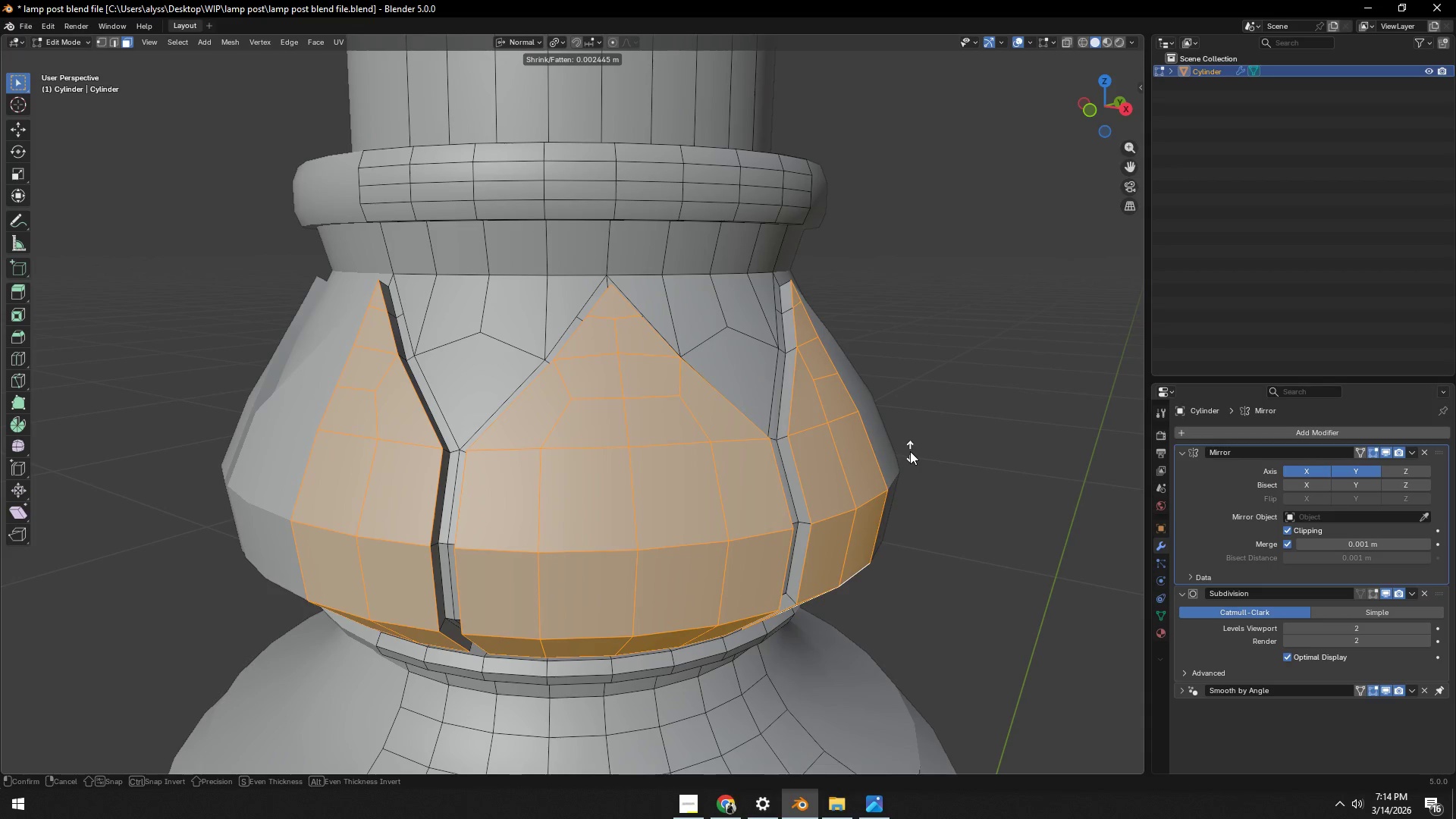 
left_click([910, 451])
 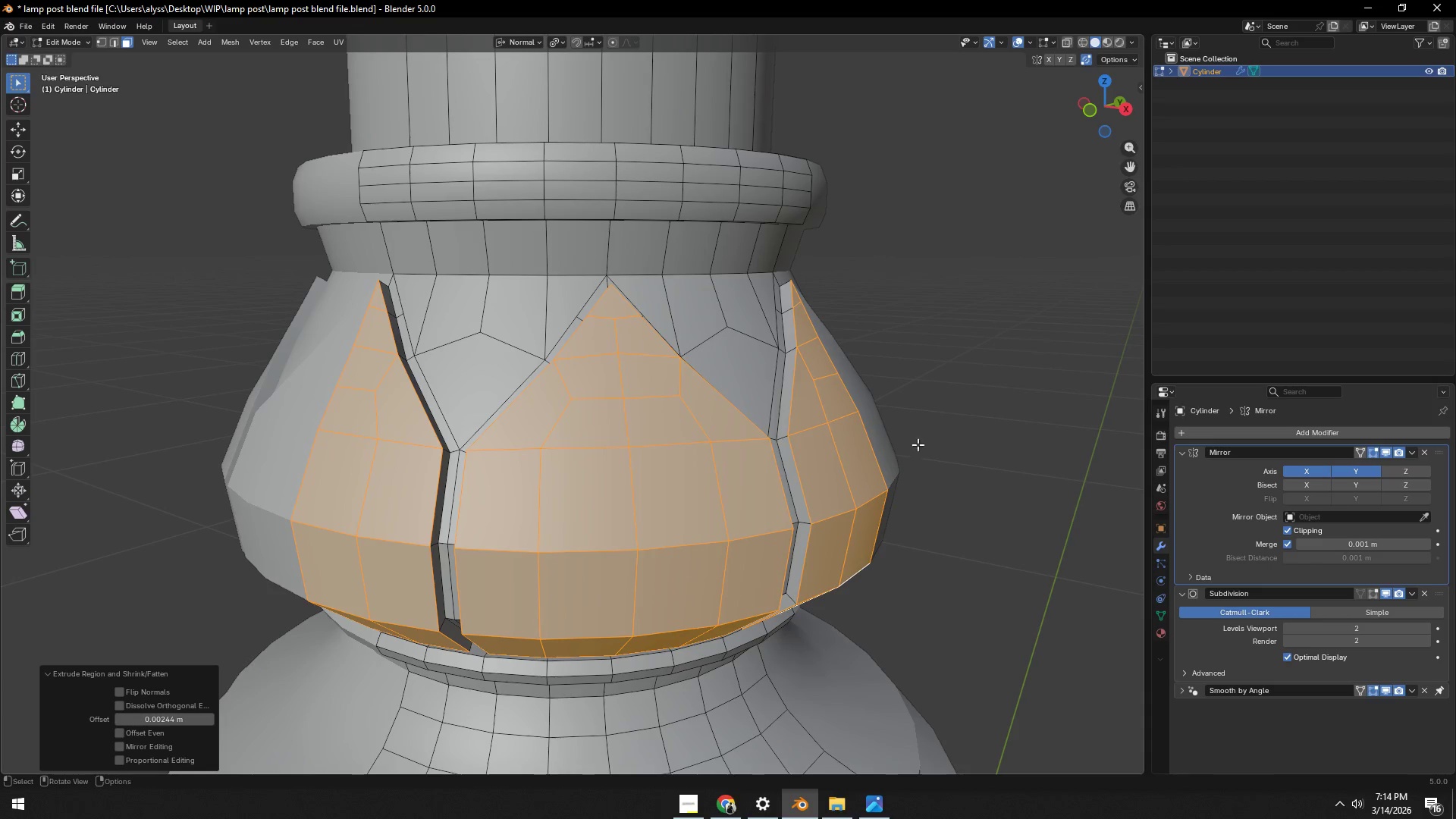 
double_click([998, 412])
 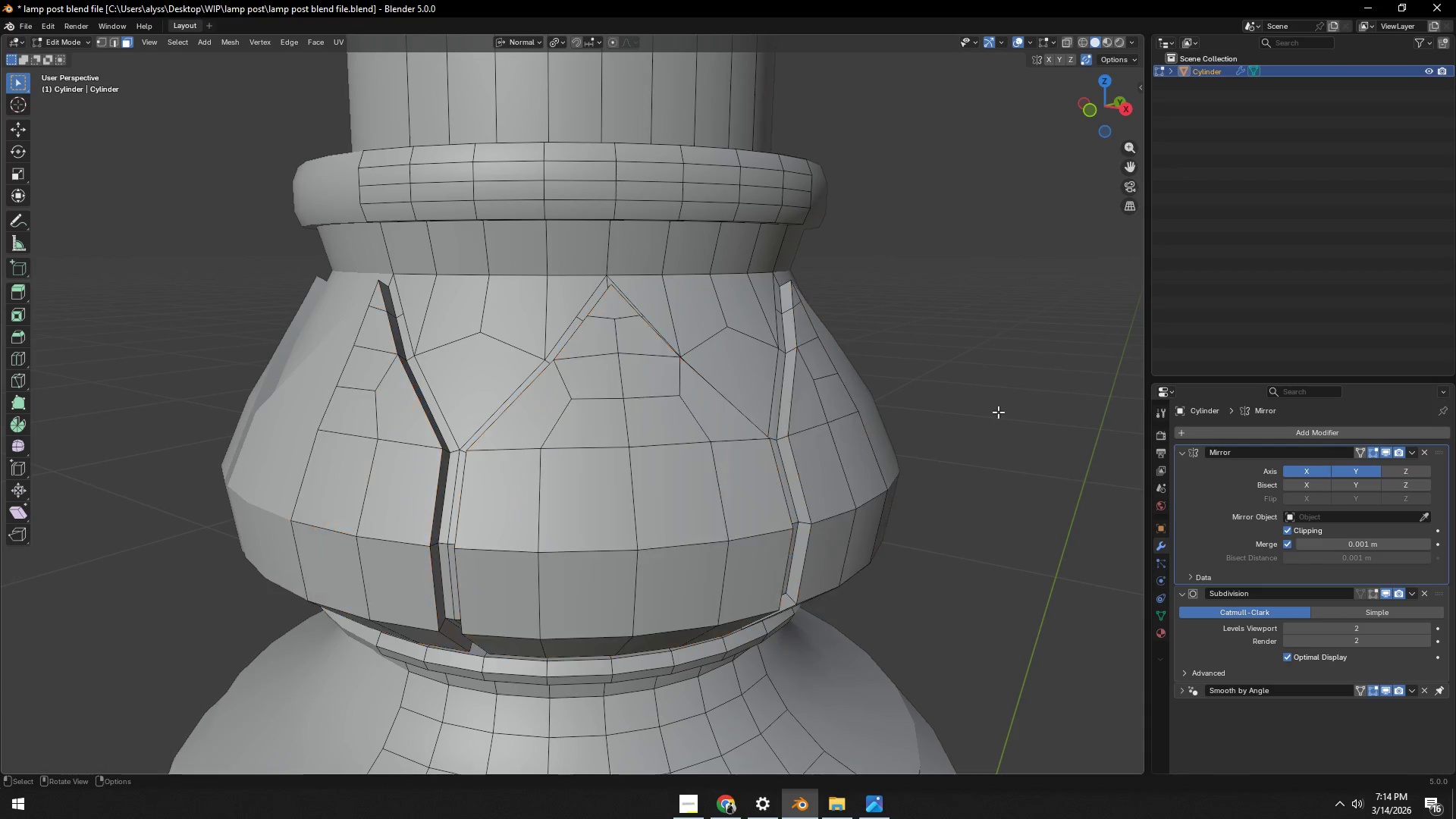 
key(Tab)
 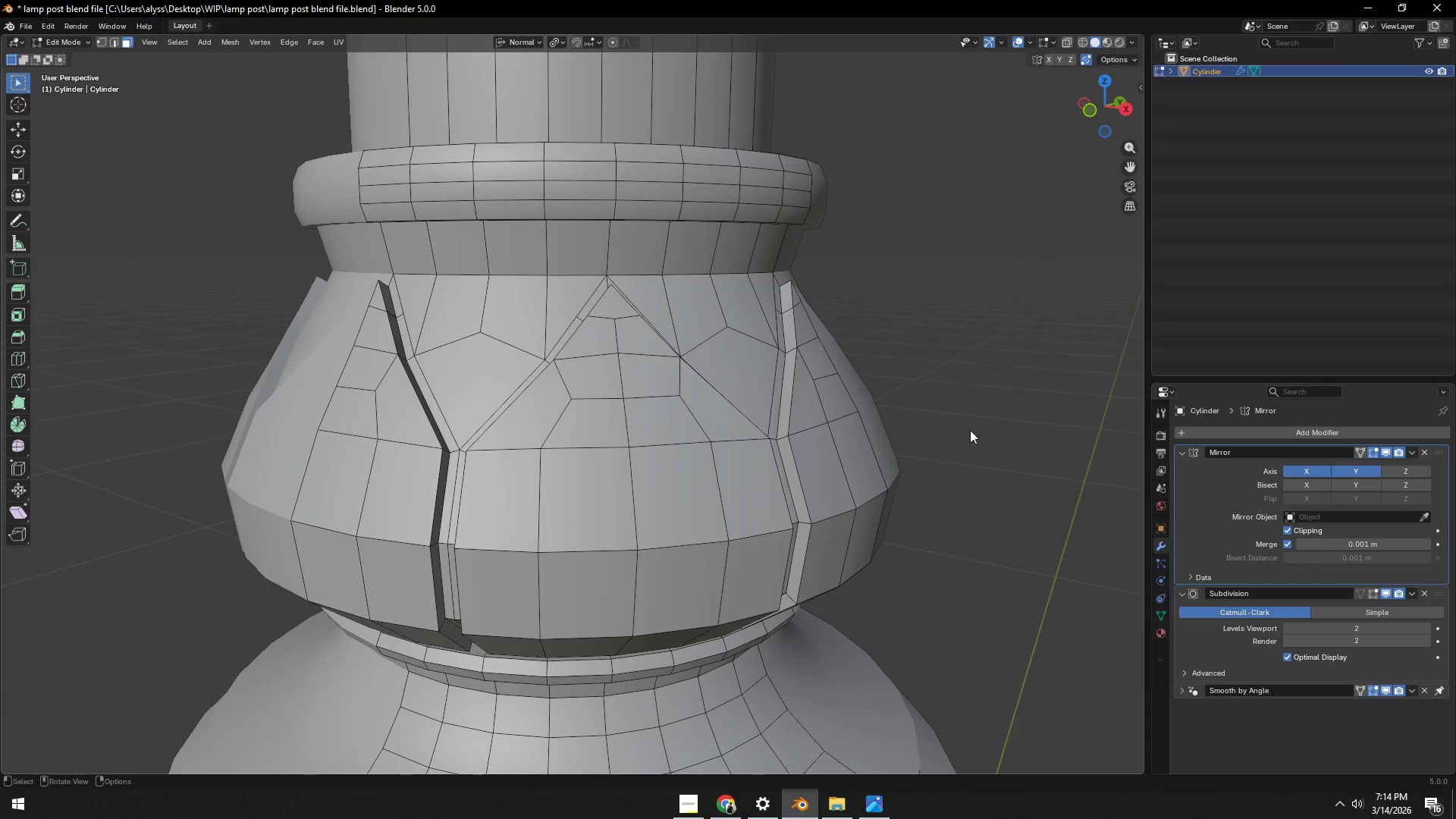 
scroll: coordinate [959, 438], scroll_direction: down, amount: 5.0
 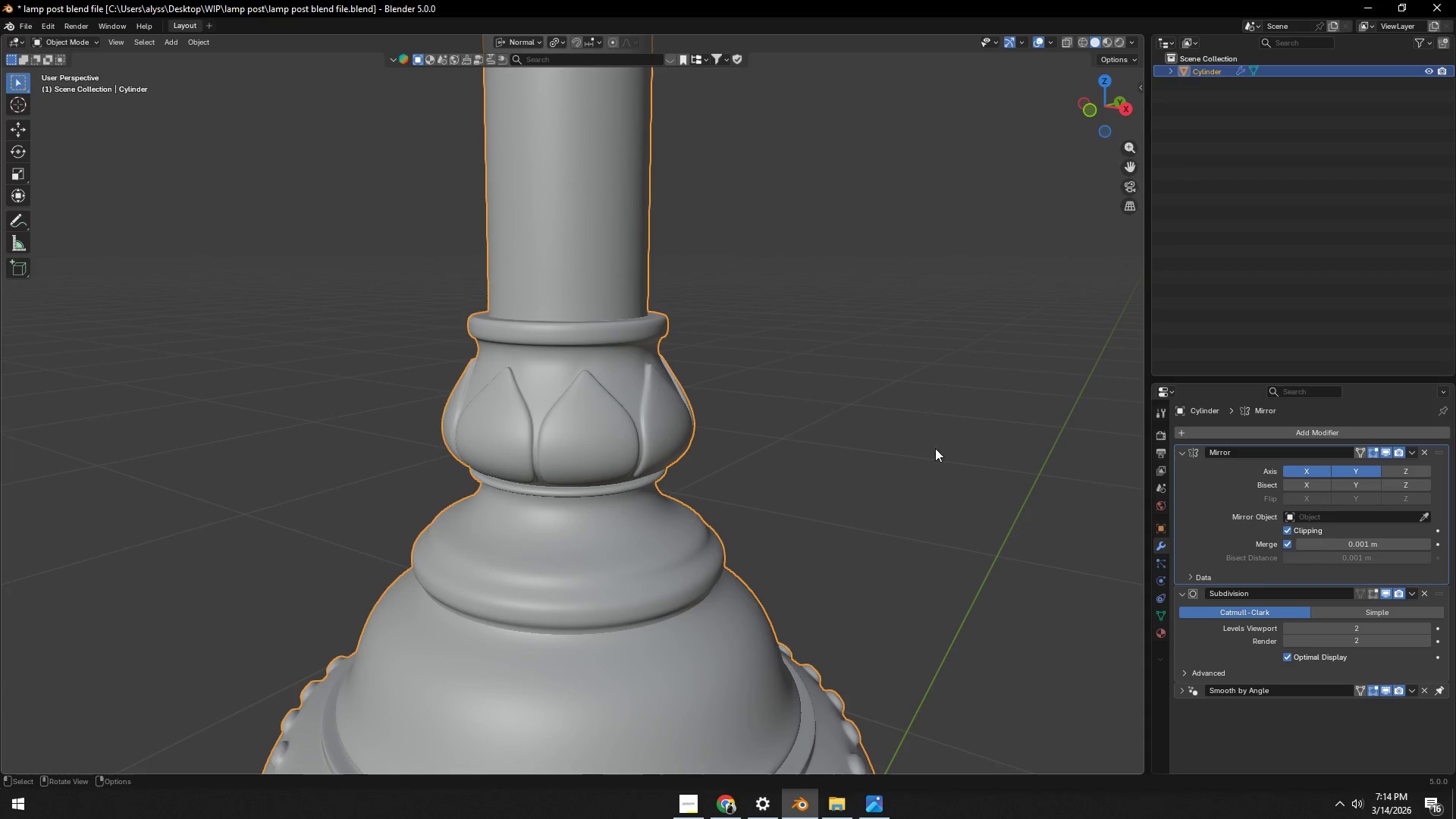 
key(Control+A)
 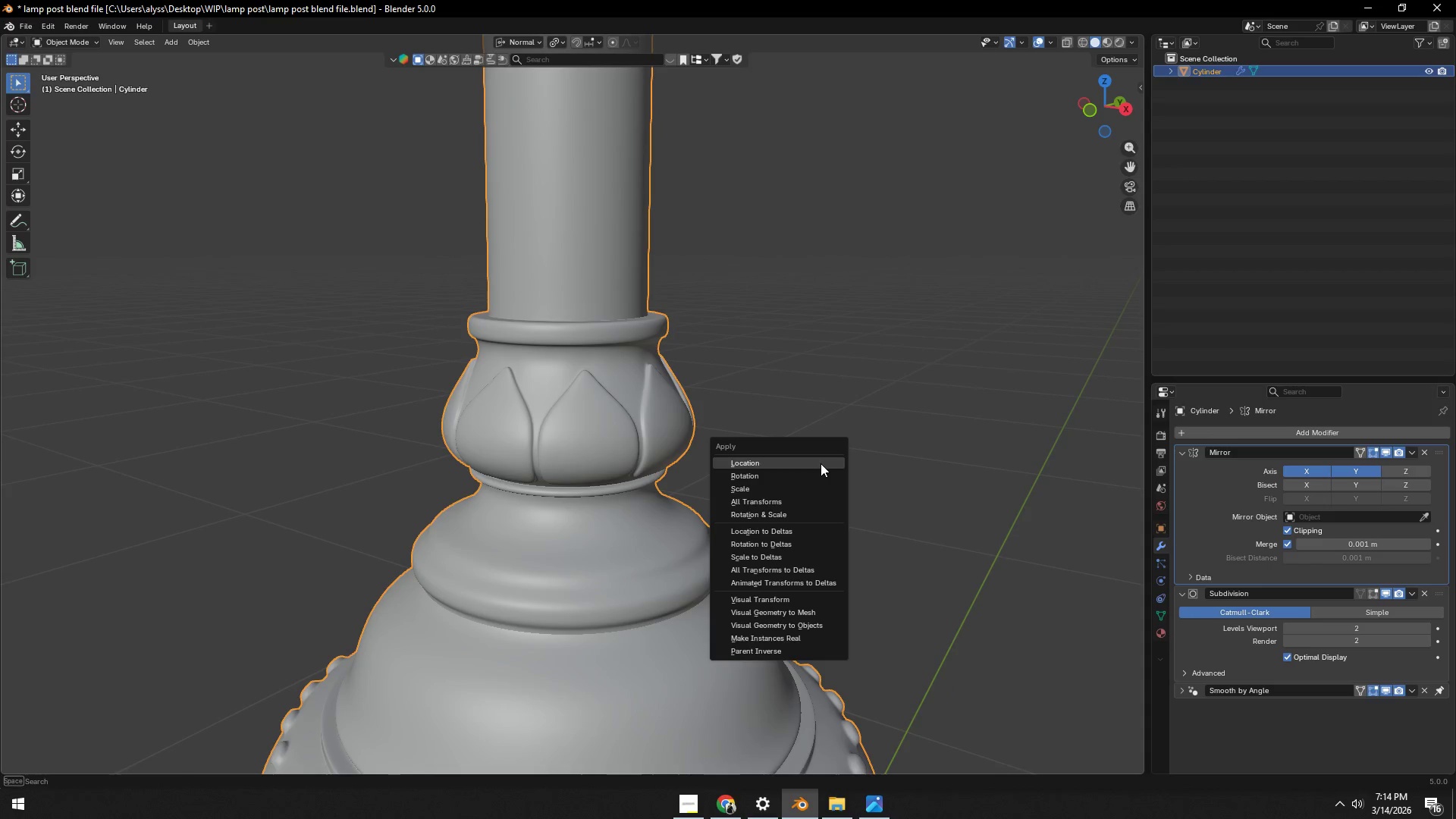 
scroll: coordinate [821, 463], scroll_direction: down, amount: 4.0
 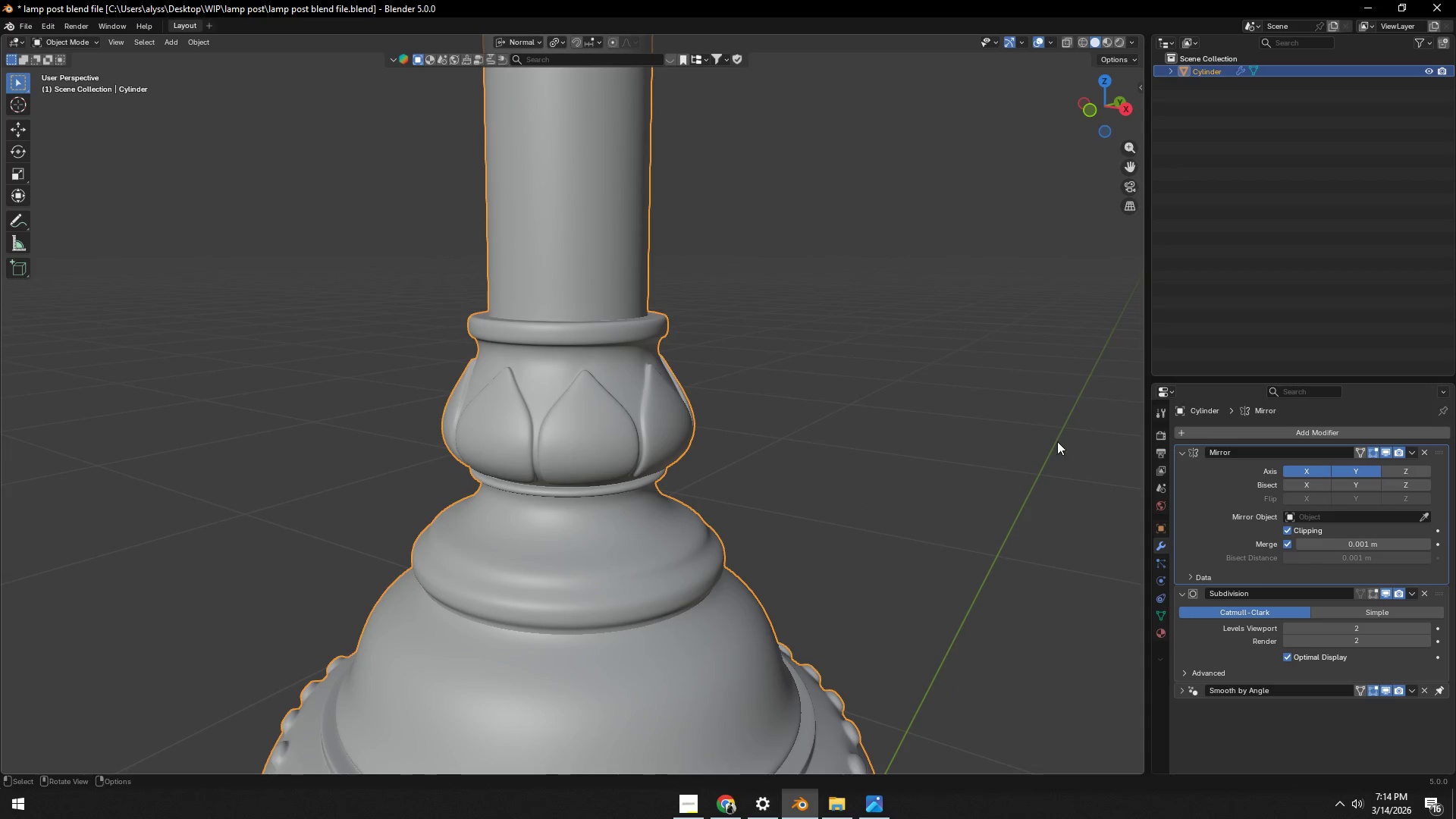 
left_click([934, 457])
 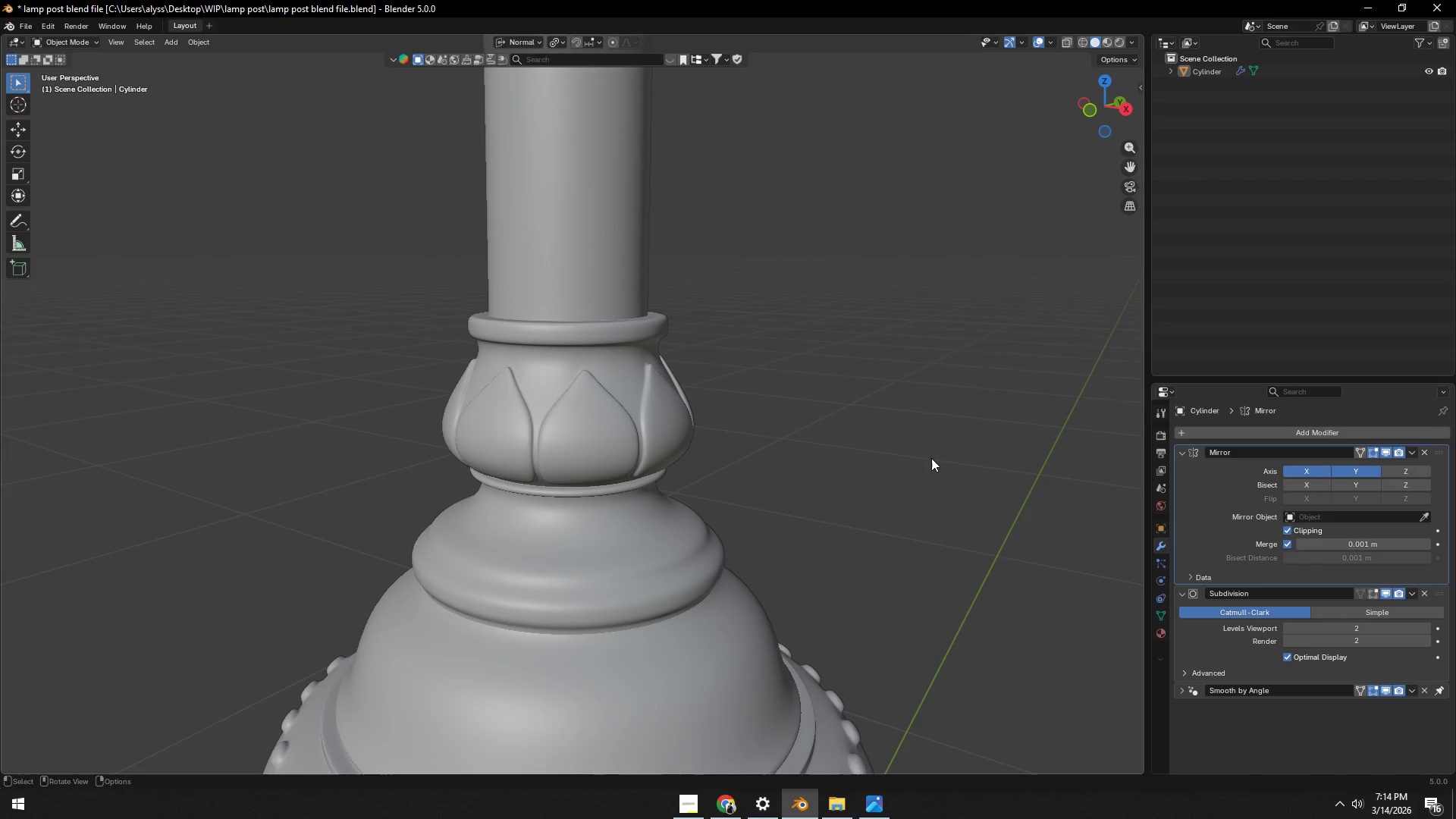 
key(Control+ControlLeft)
 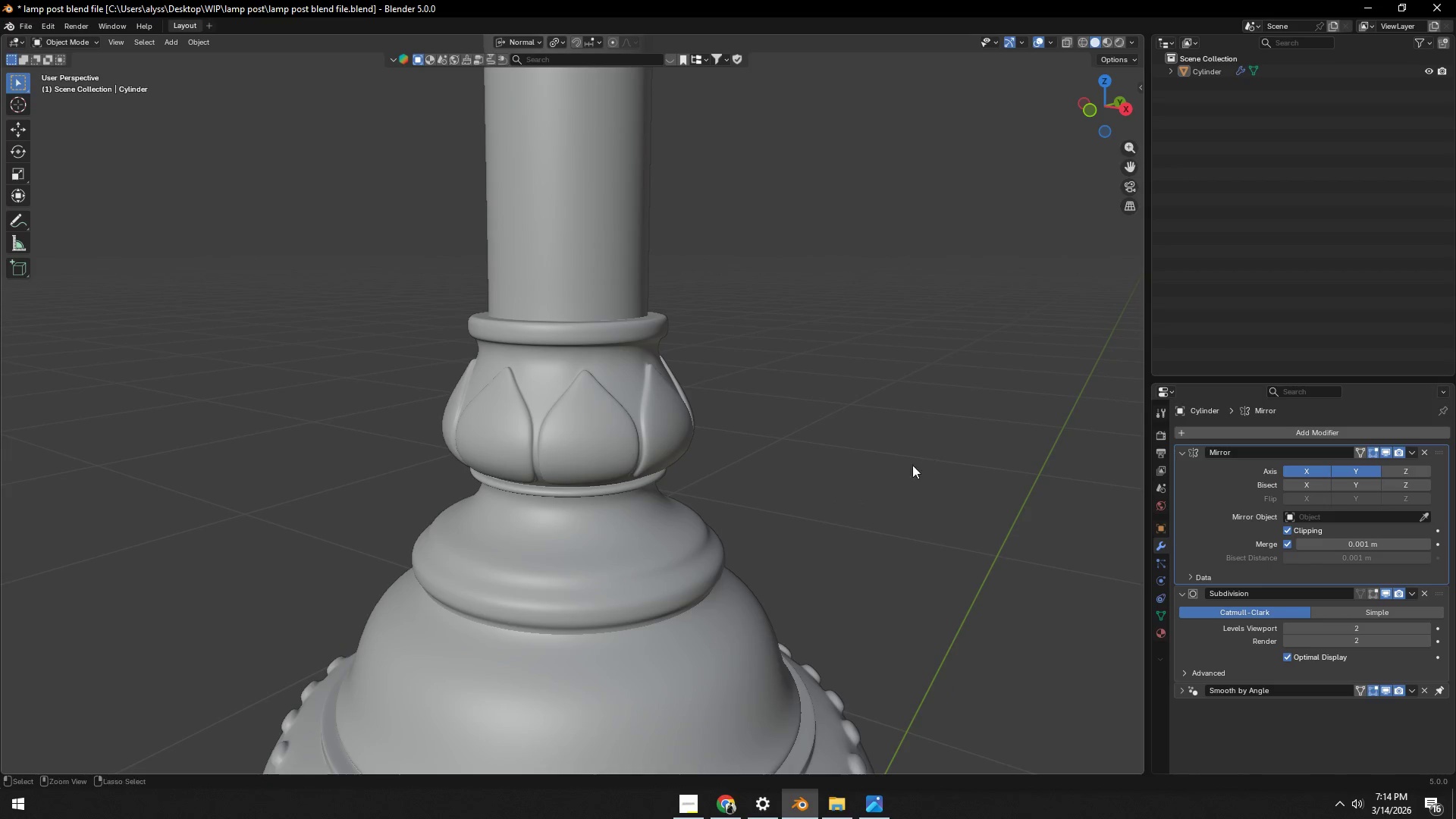 
key(Control+S)
 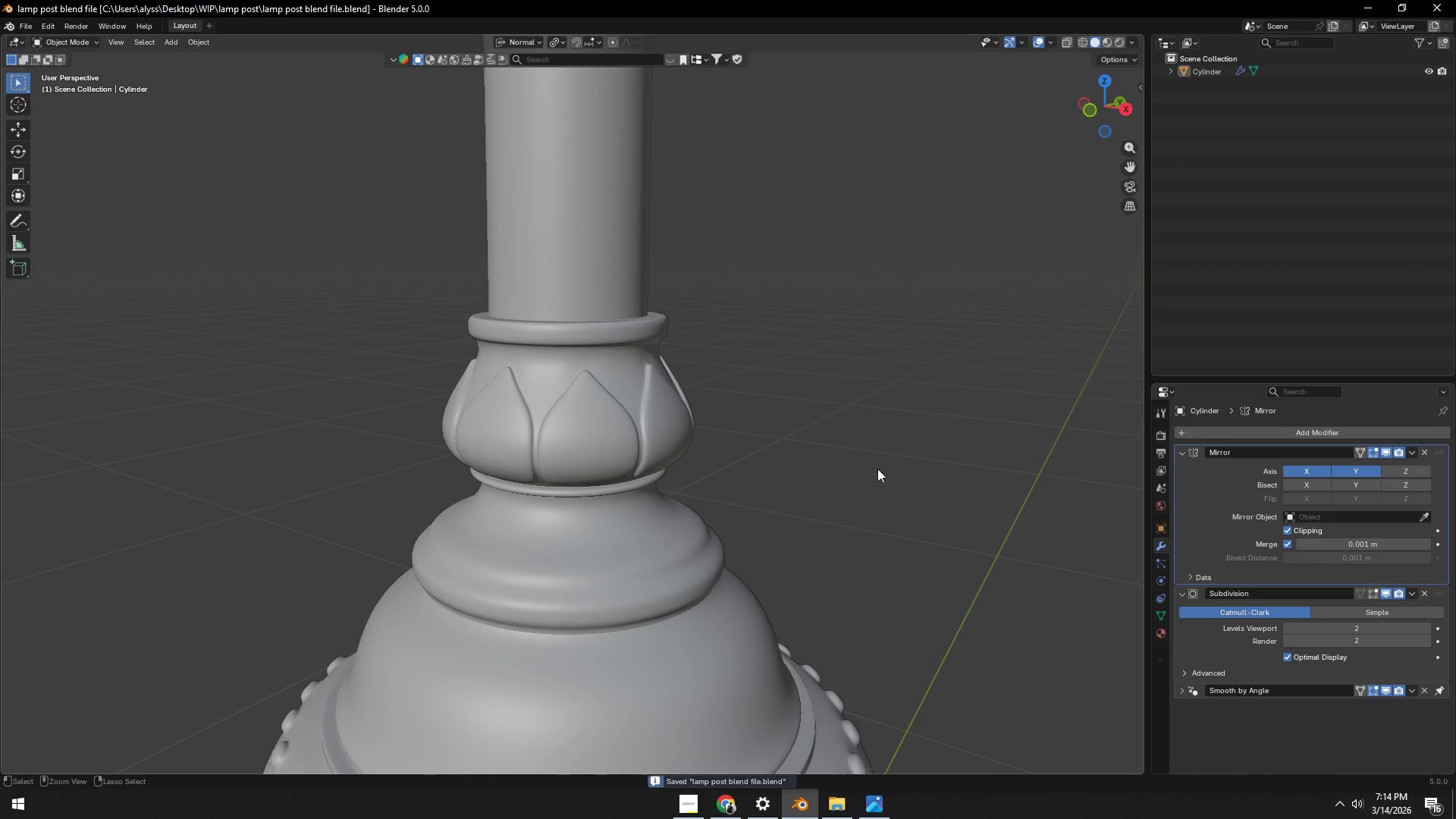 
scroll: coordinate [1018, 467], scroll_direction: down, amount: 11.0
 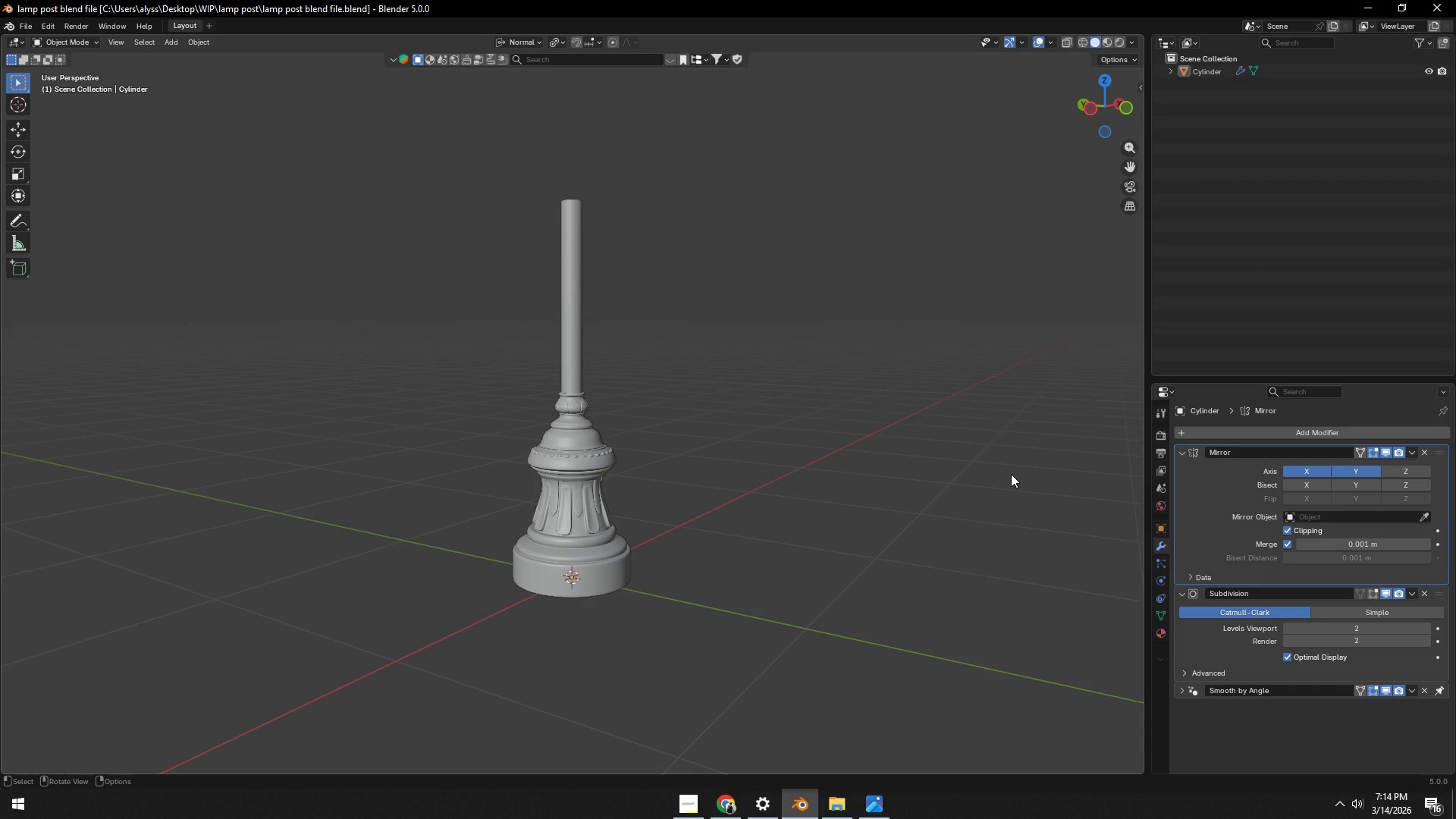 
wait(15.09)
 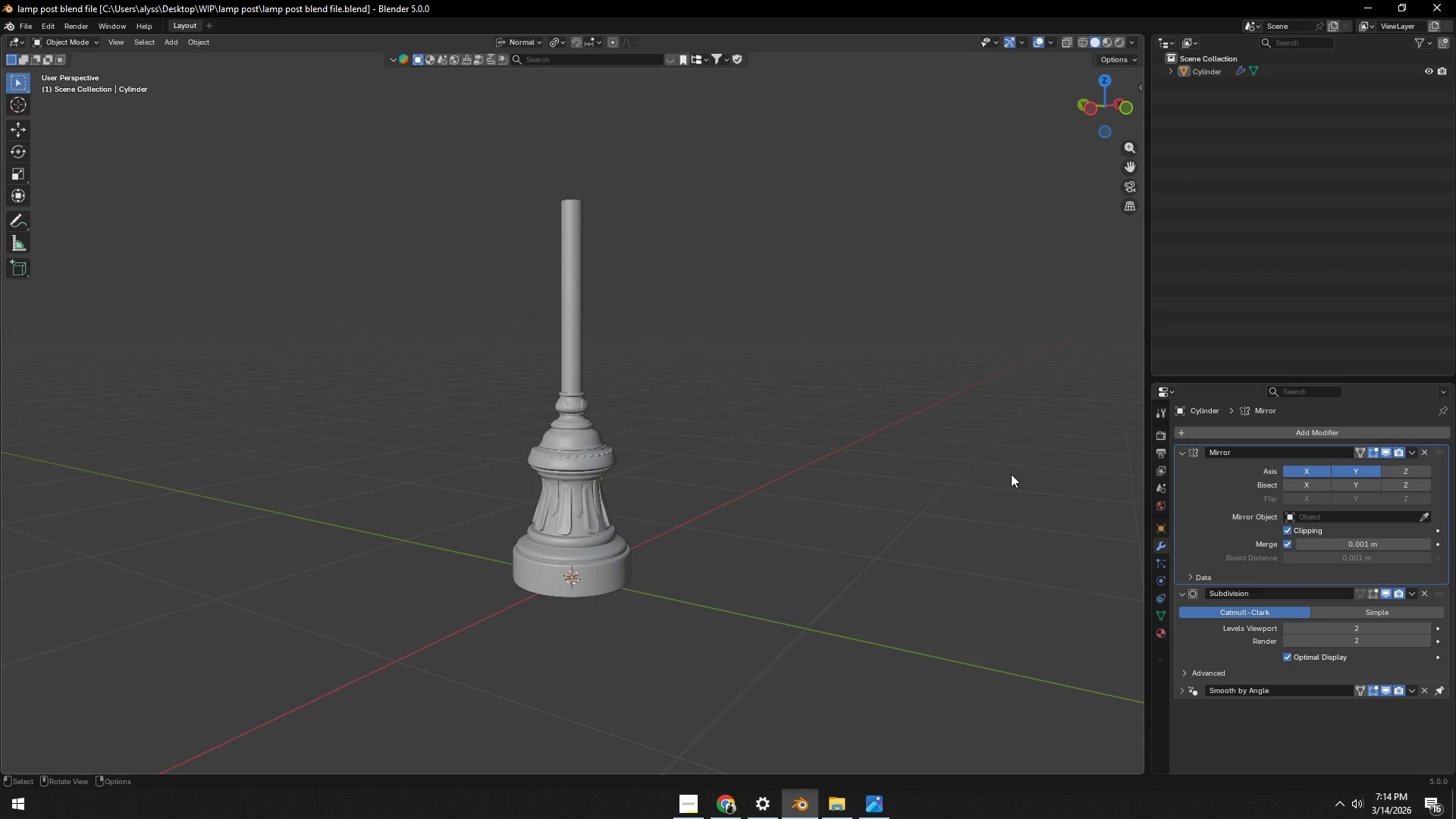 
scroll: coordinate [629, 433], scroll_direction: up, amount: 7.0
 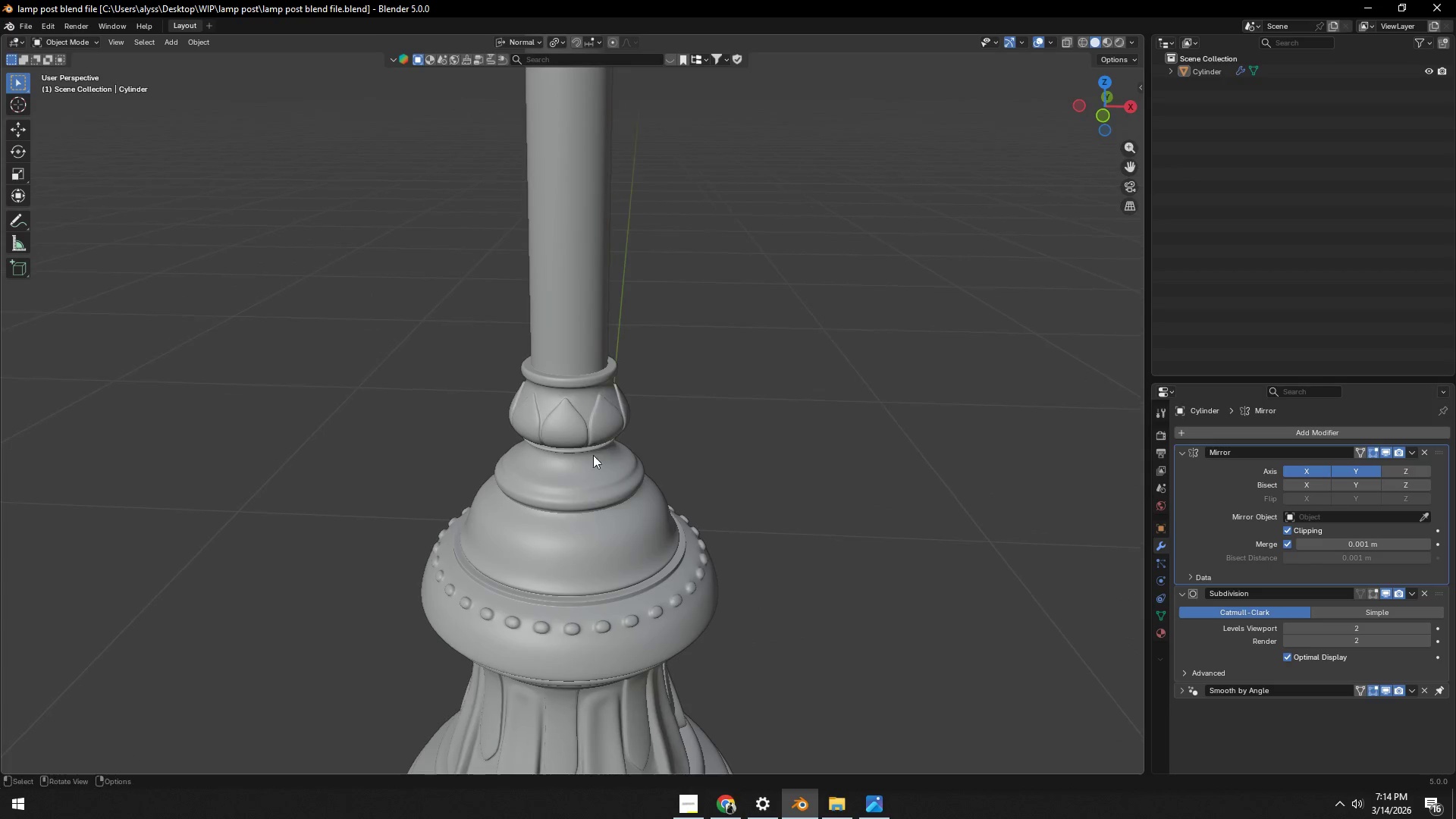 
left_click([602, 513])
 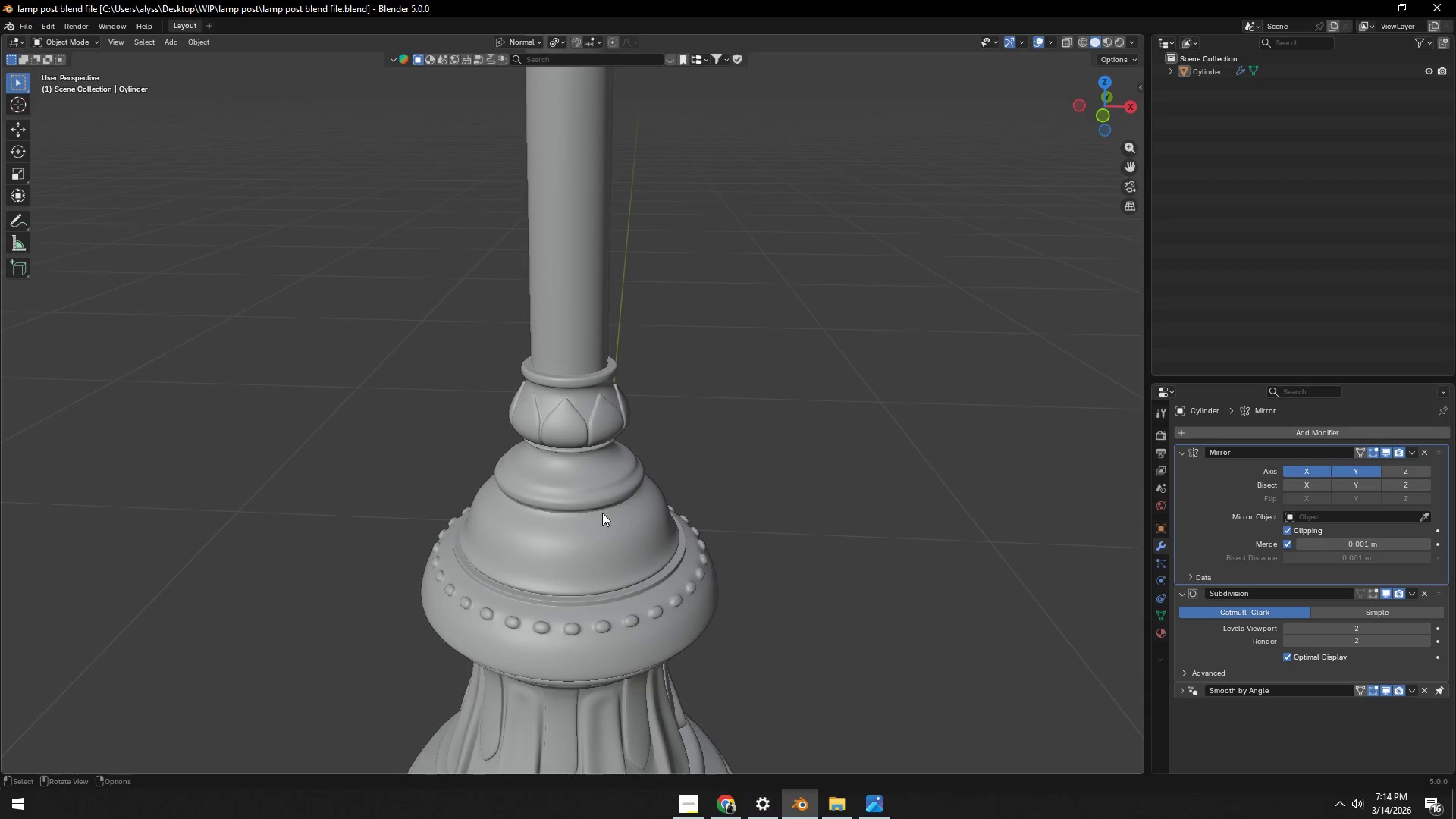 
key(Tab)
 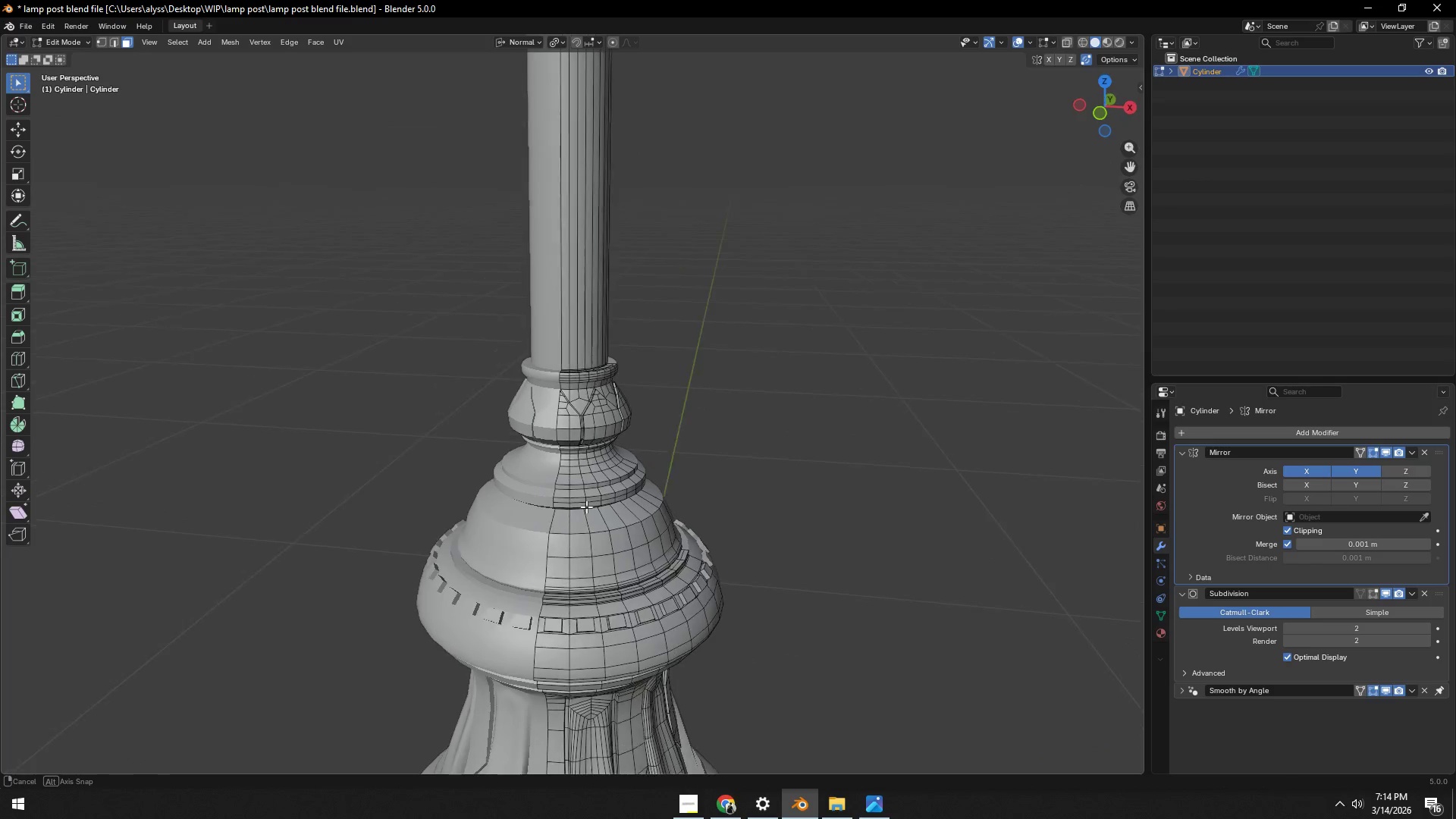 
scroll: coordinate [553, 482], scroll_direction: up, amount: 8.0
 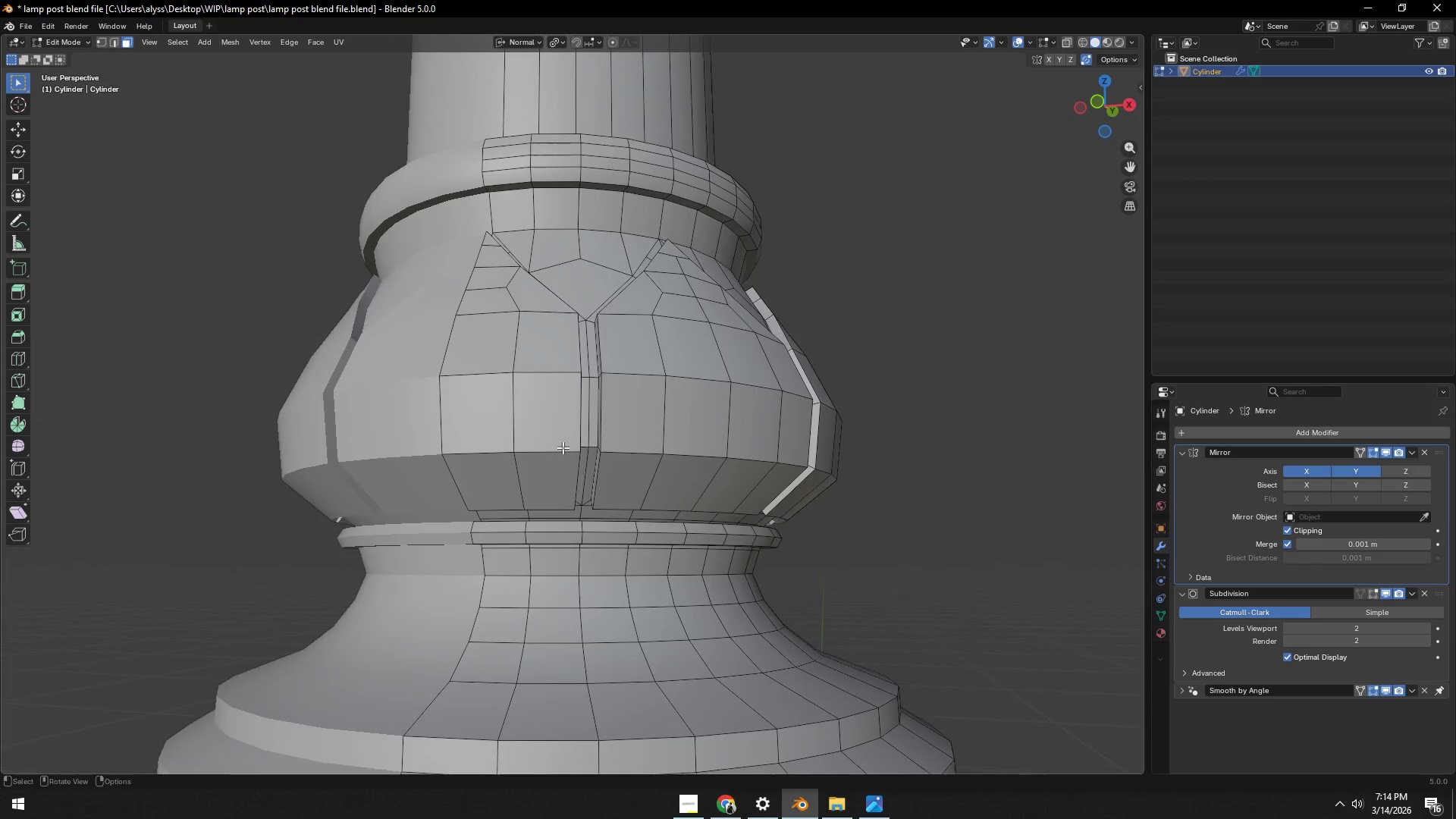 
hold_key(key=ShiftLeft, duration=0.36)
 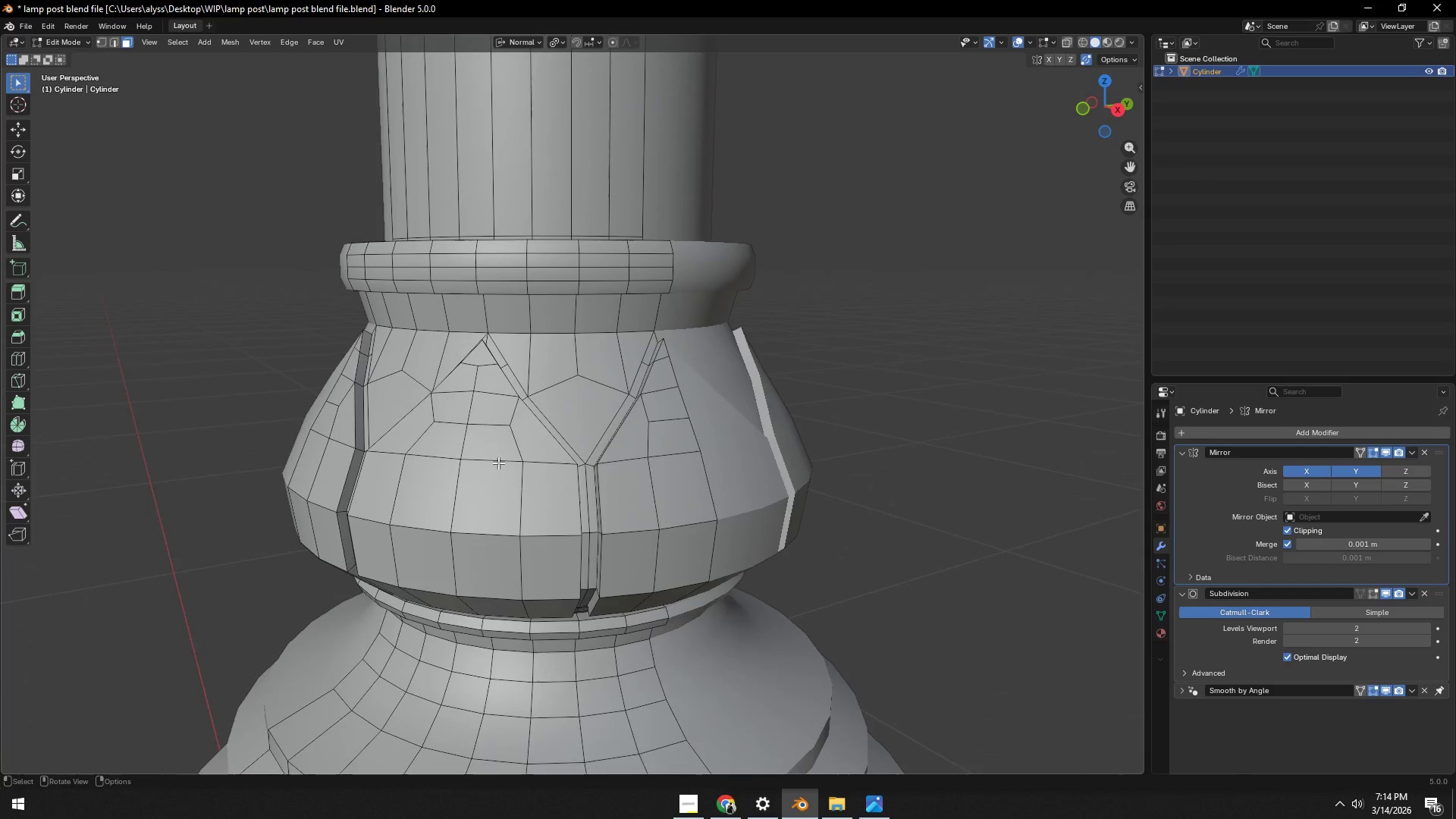 
scroll: coordinate [476, 478], scroll_direction: up, amount: 3.0
 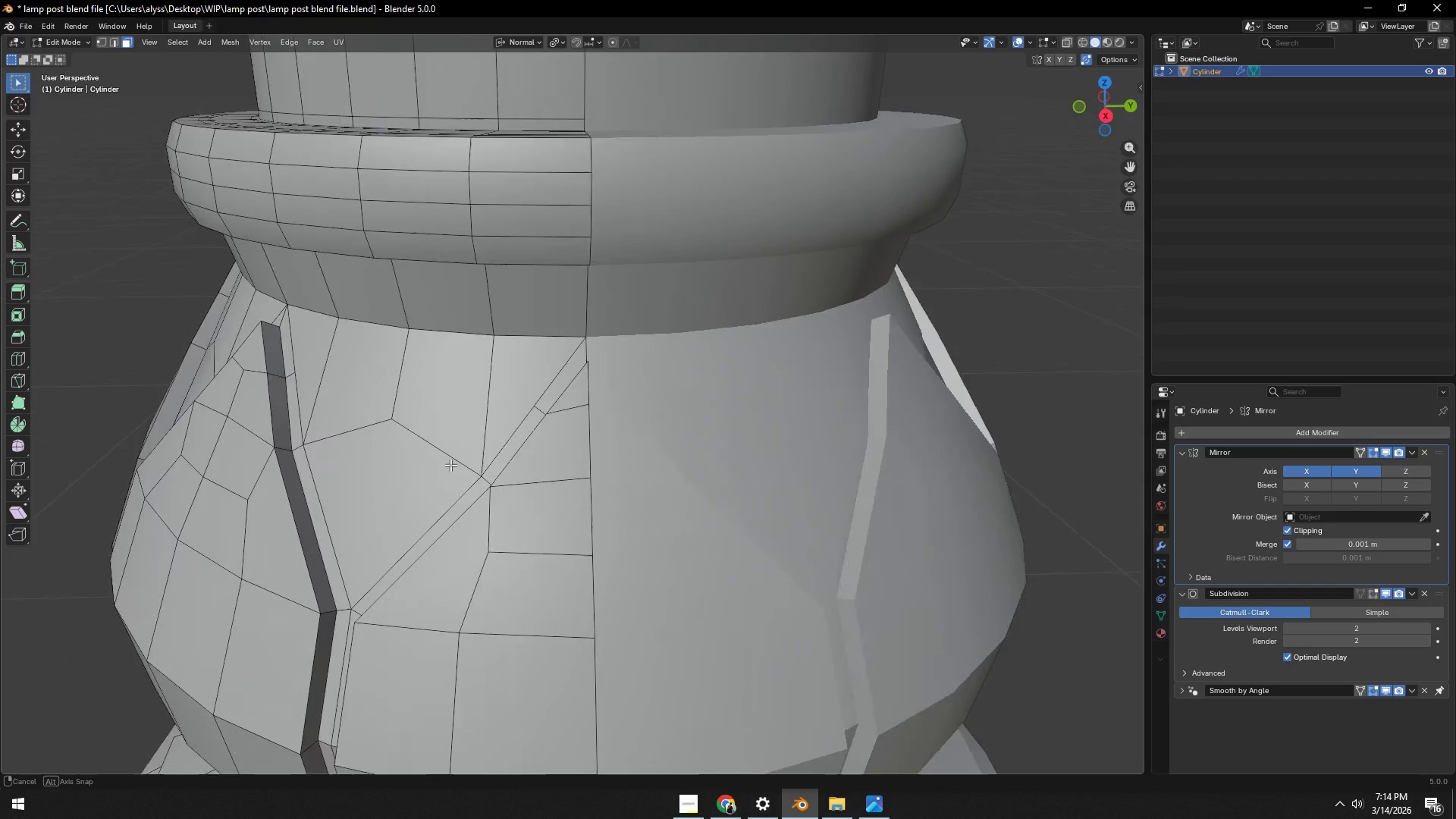 
hold_key(key=ShiftLeft, duration=0.36)
 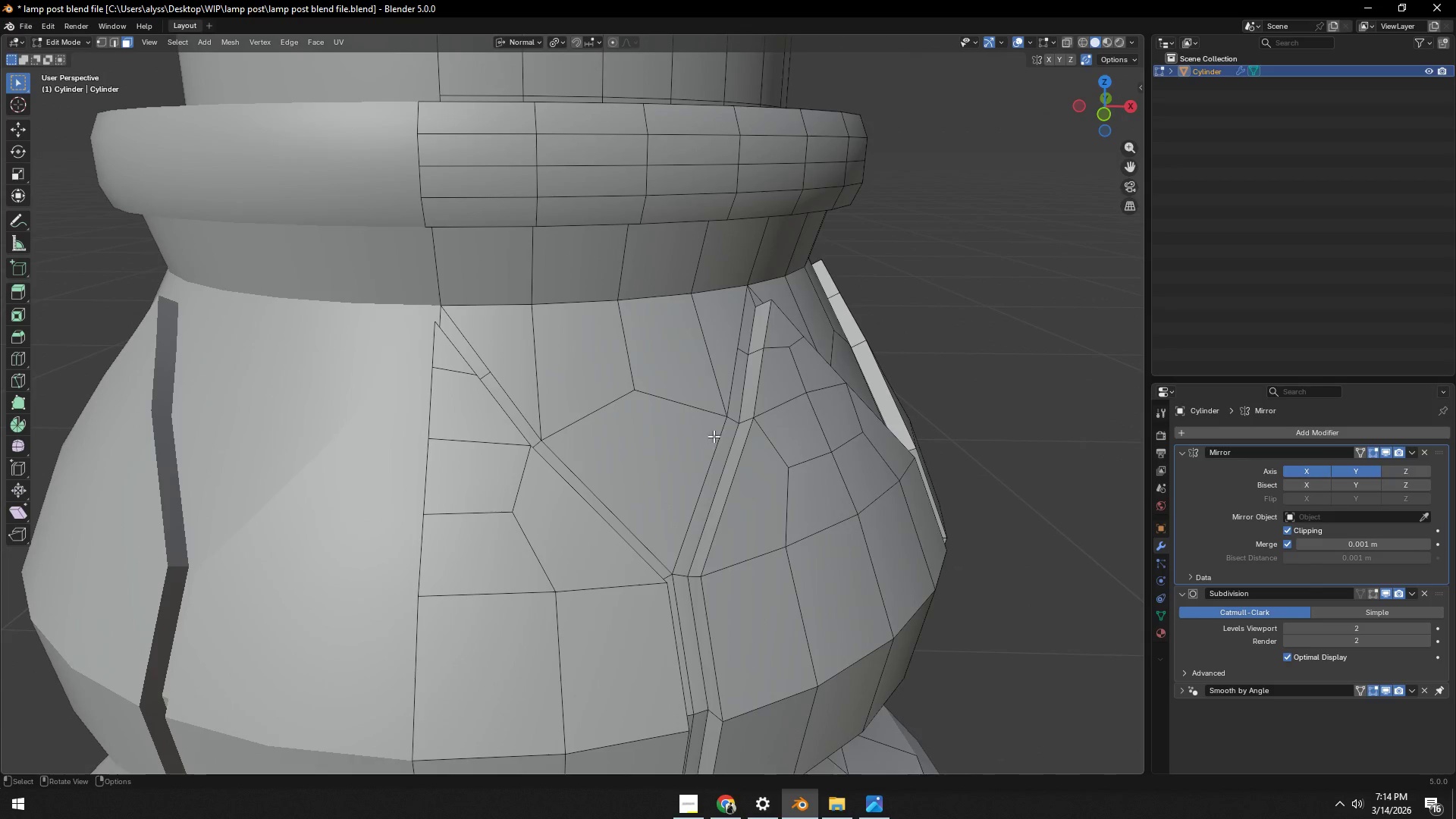 
scroll: coordinate [735, 440], scroll_direction: down, amount: 4.0
 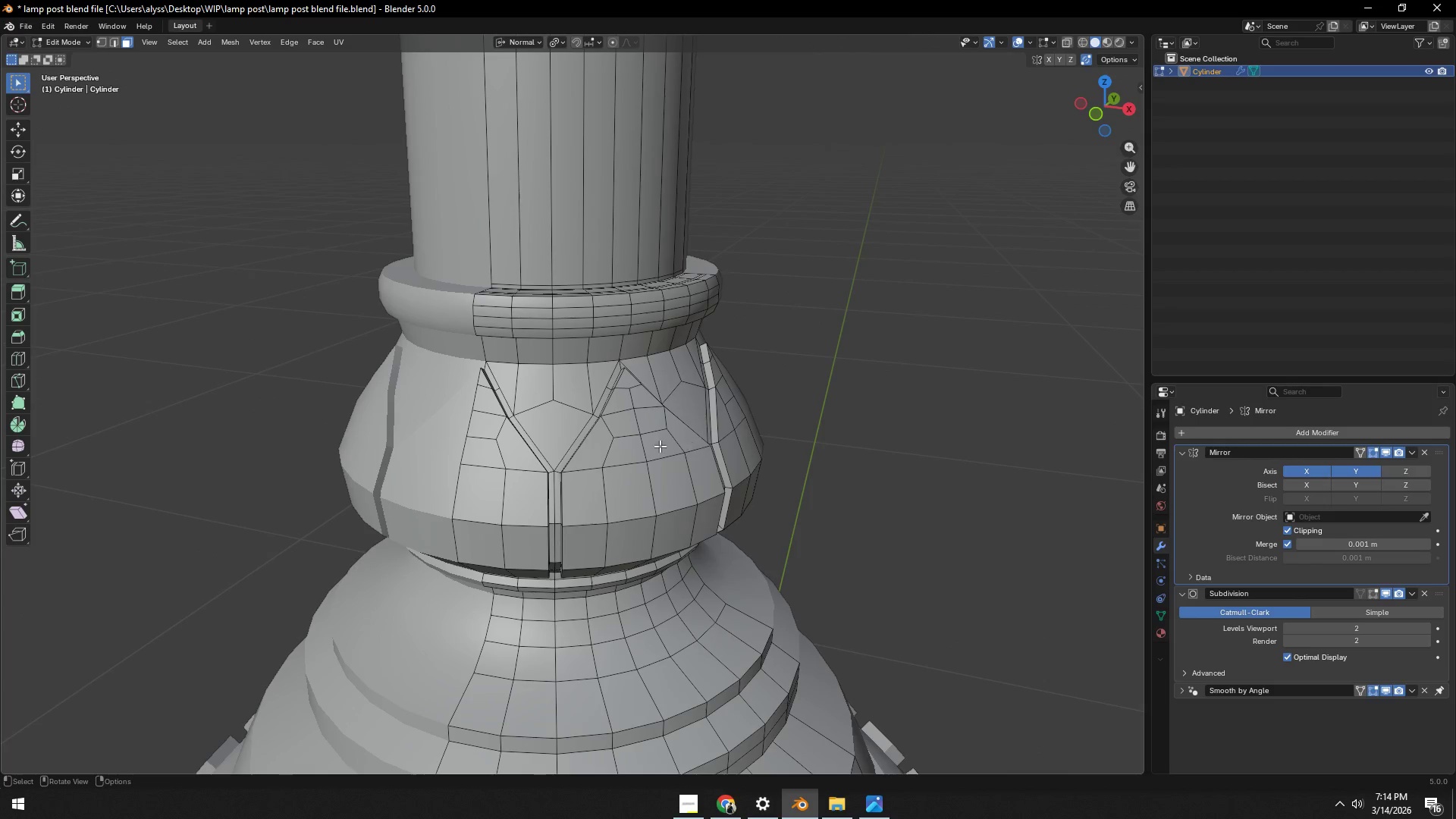 
hold_key(key=ShiftLeft, duration=0.52)
 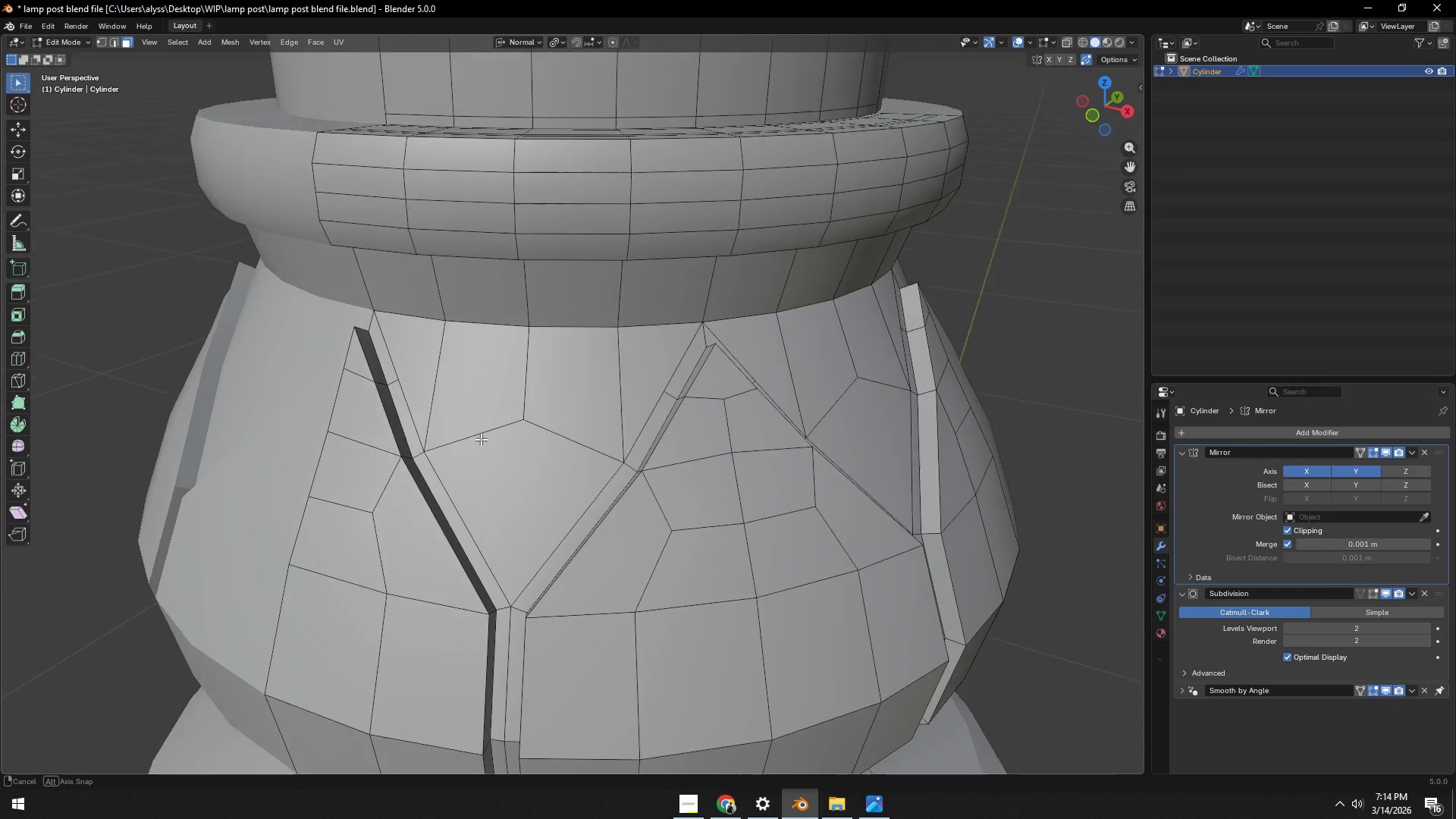 
scroll: coordinate [567, 449], scroll_direction: up, amount: 4.0
 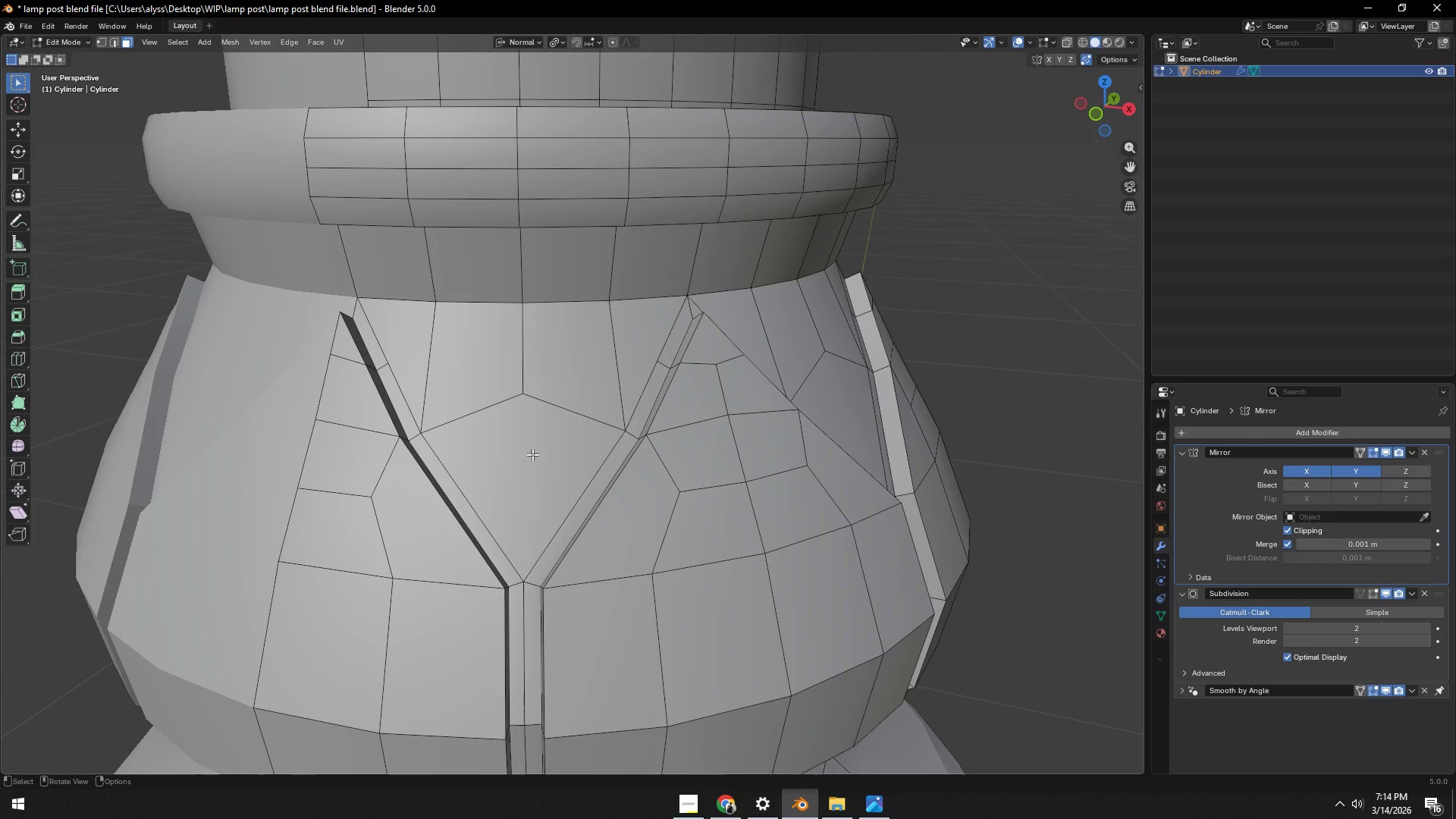 
key(1)
 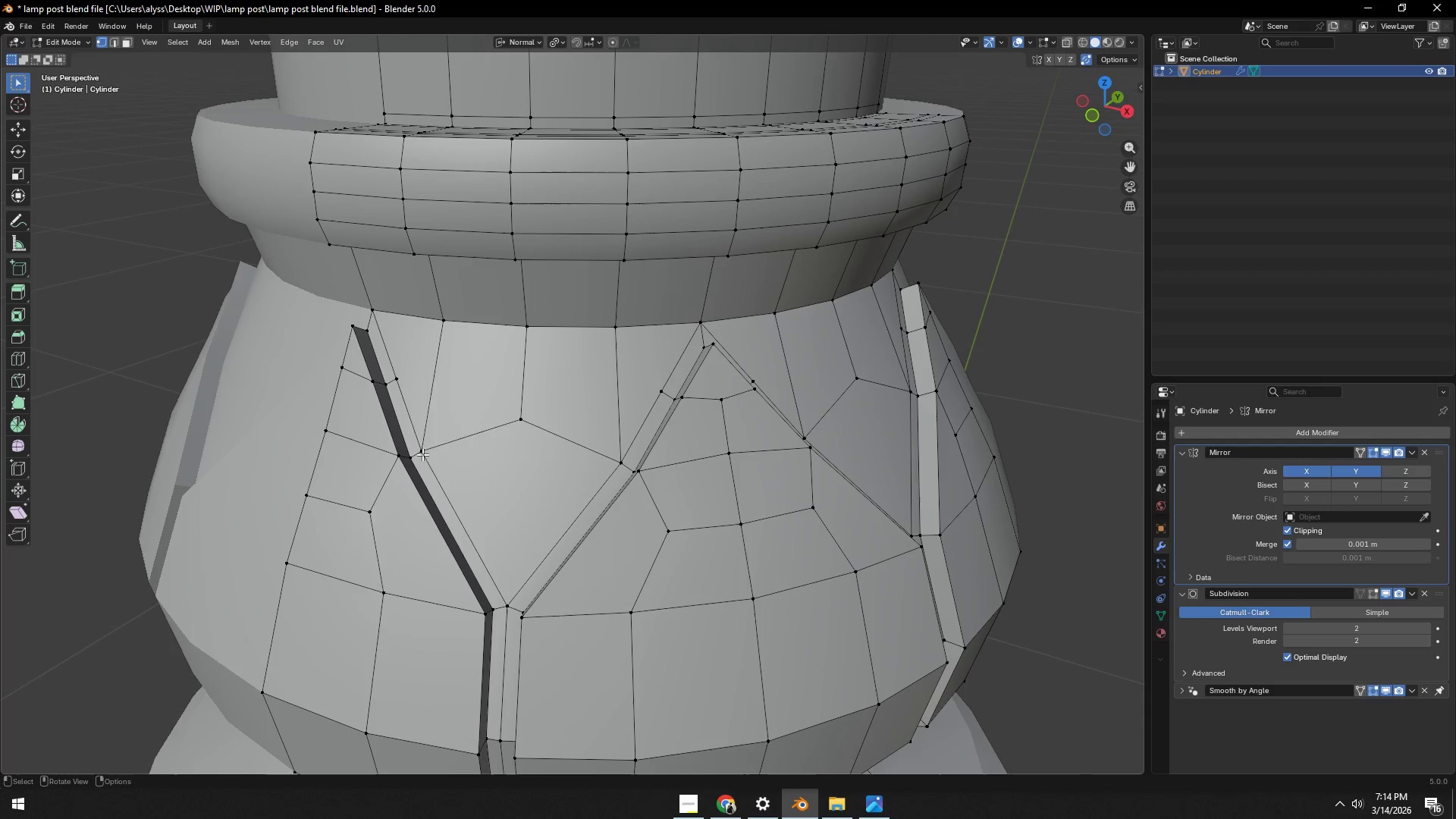 
left_click([422, 454])
 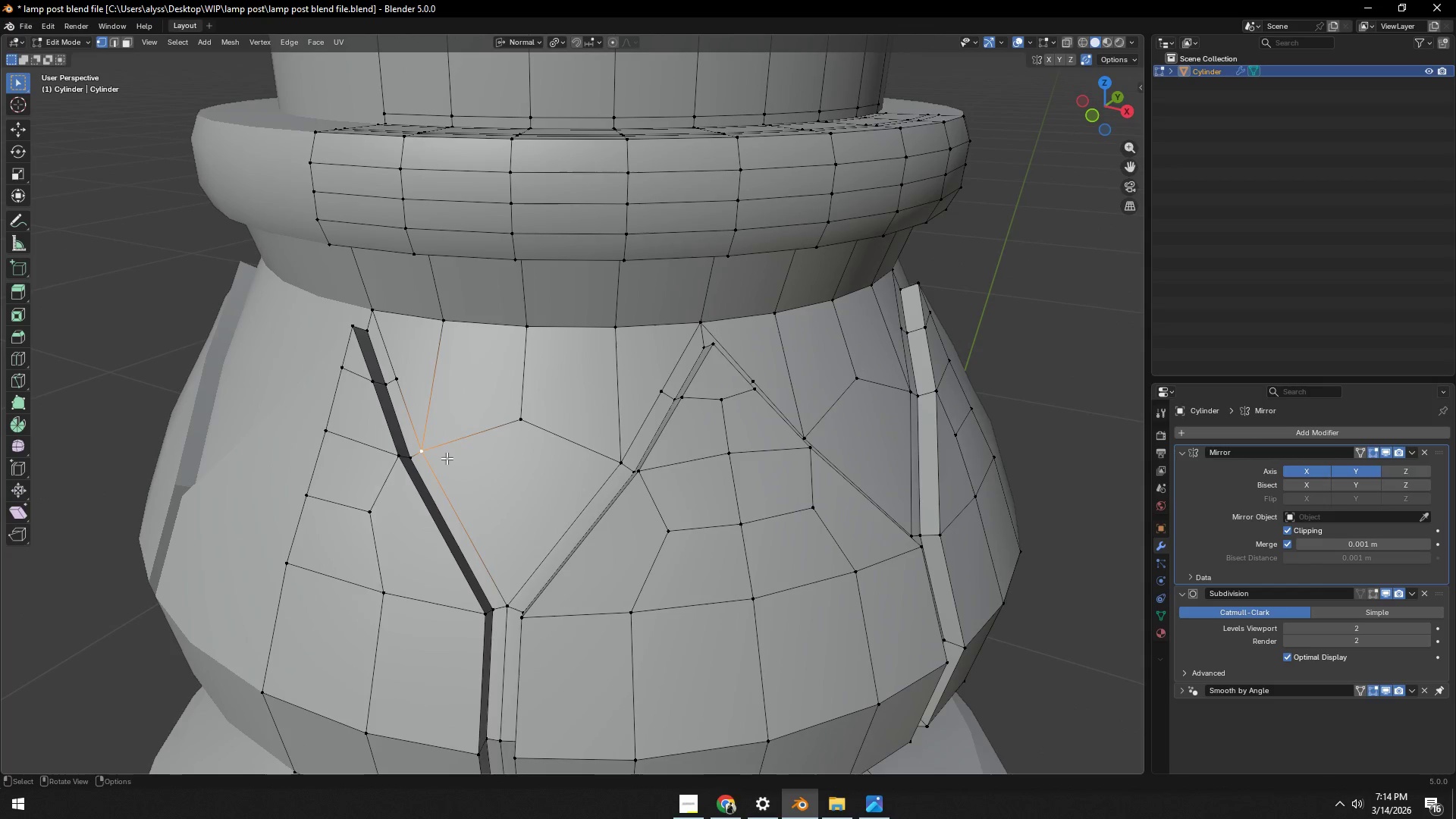 
key(G)
 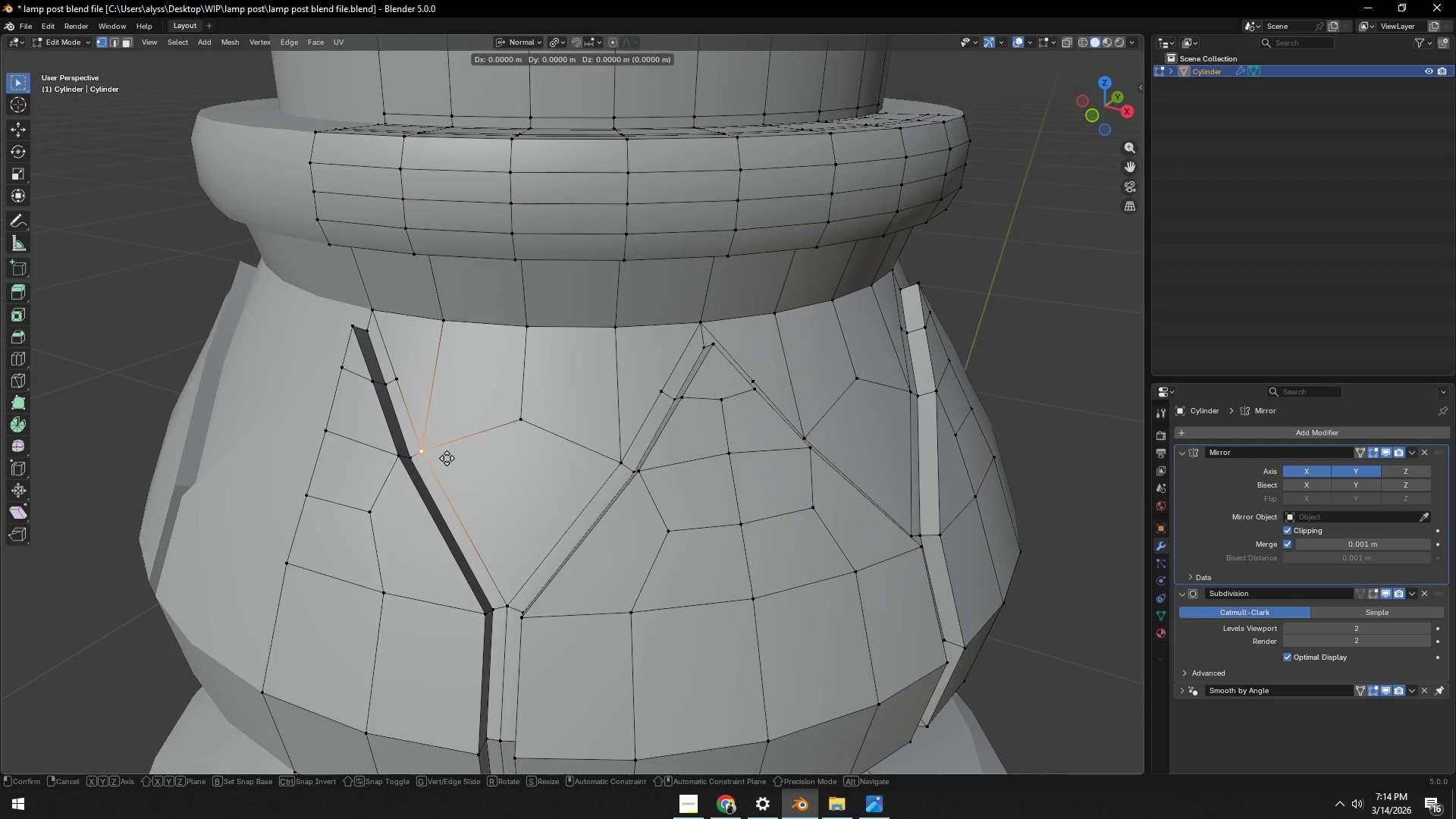 
key(G)
 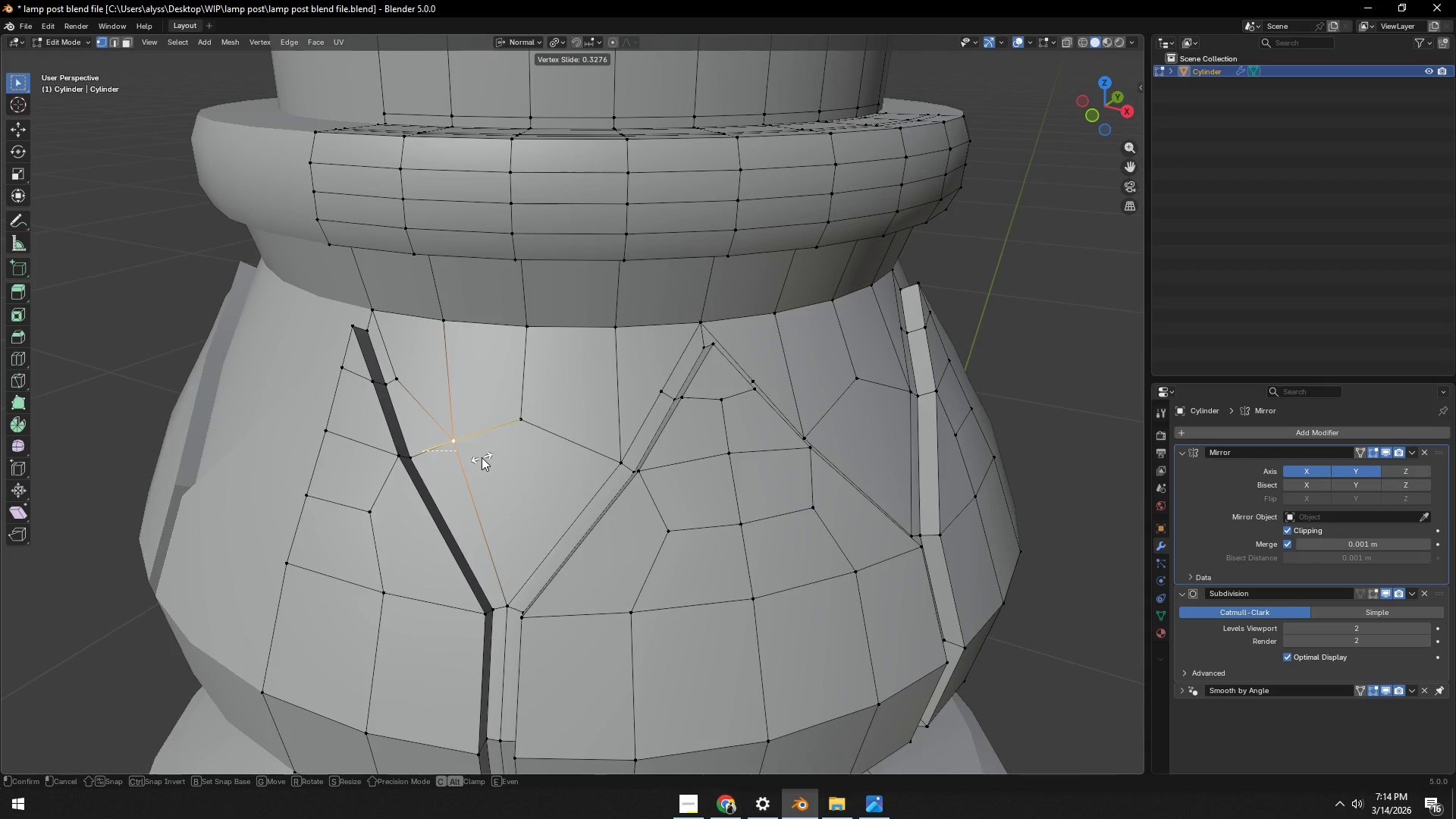 
left_click([482, 457])
 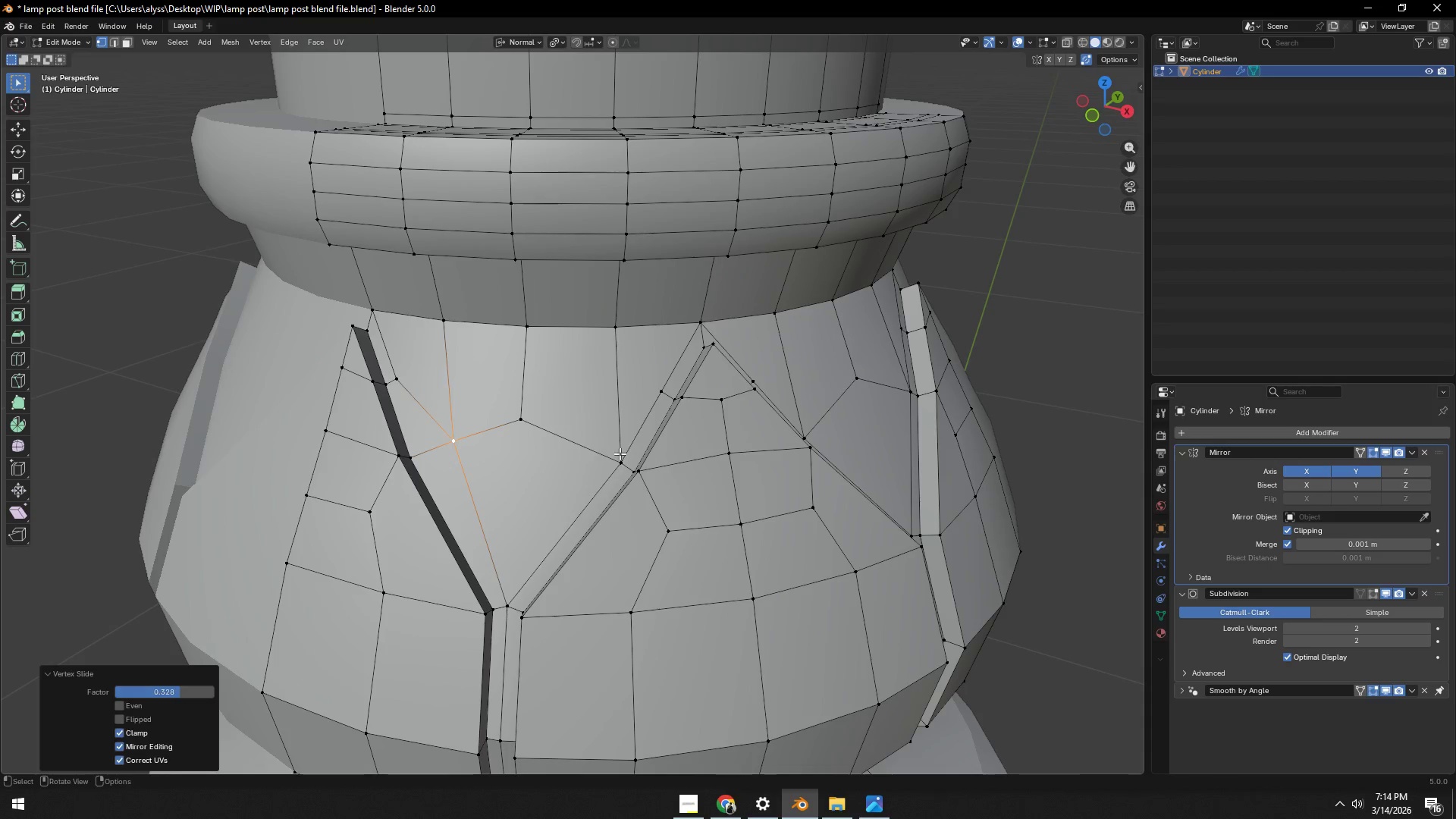 
left_click([623, 453])
 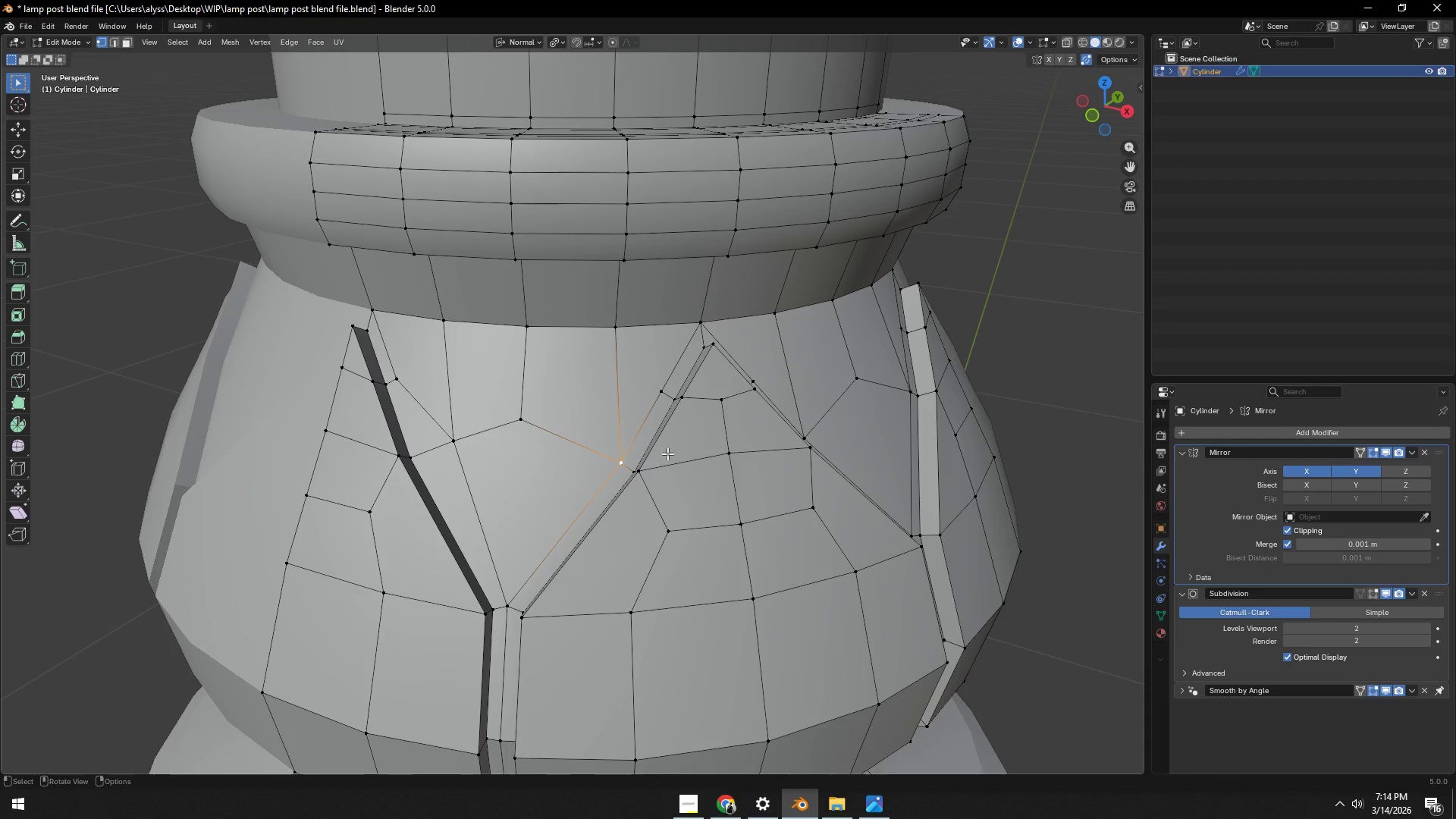 
type(gg)
 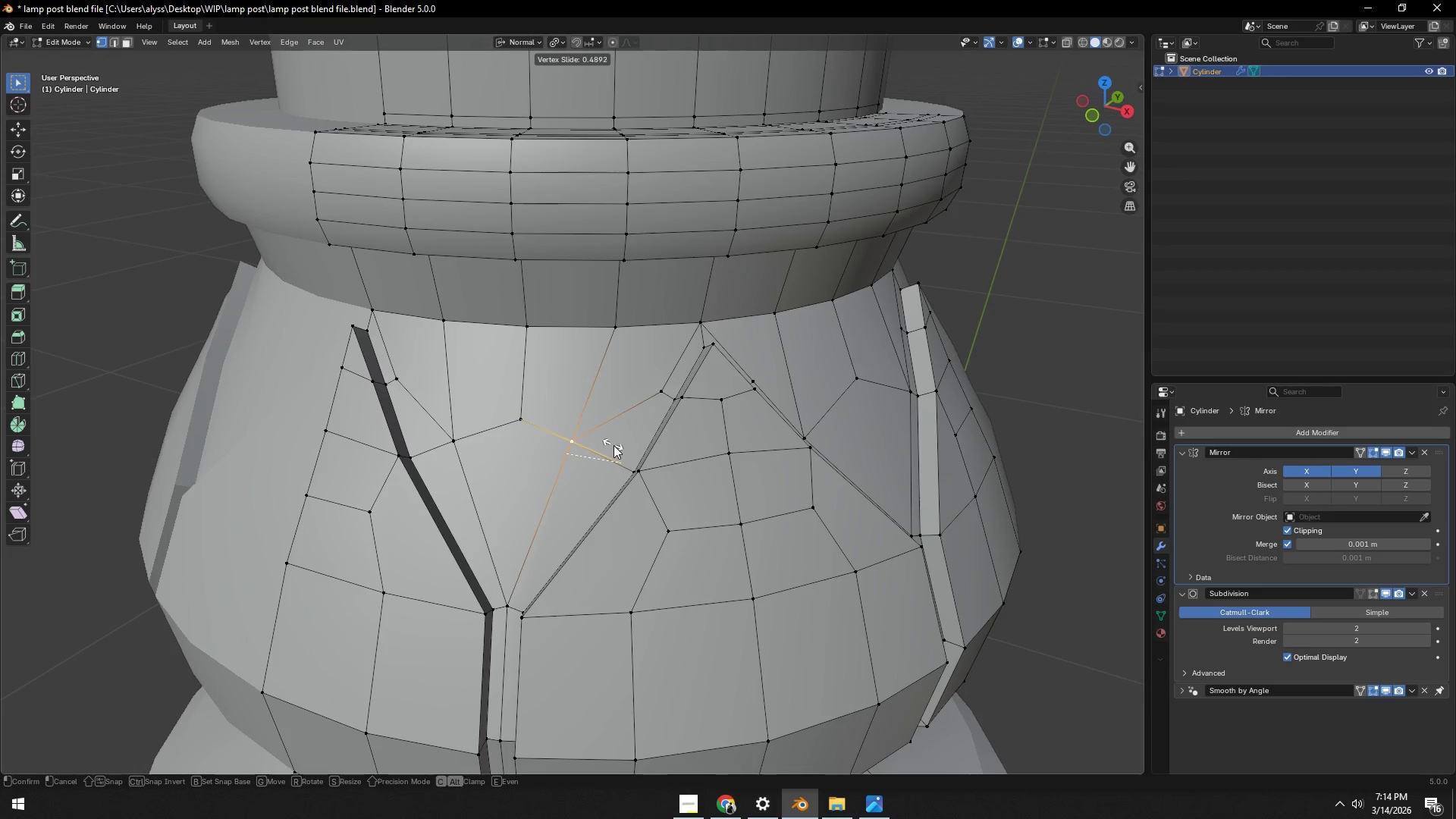 
left_click([630, 453])
 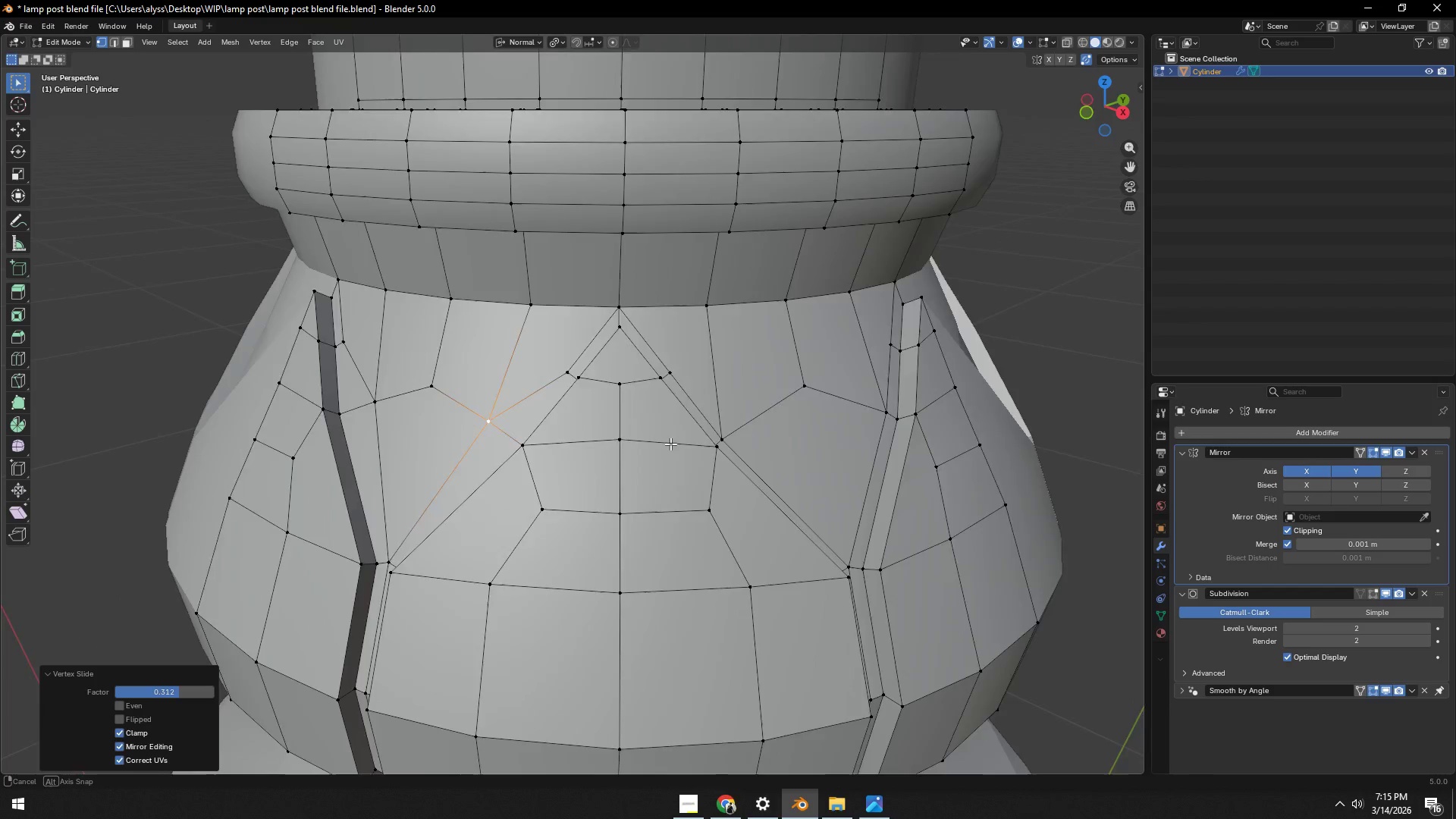 
left_click([632, 459])
 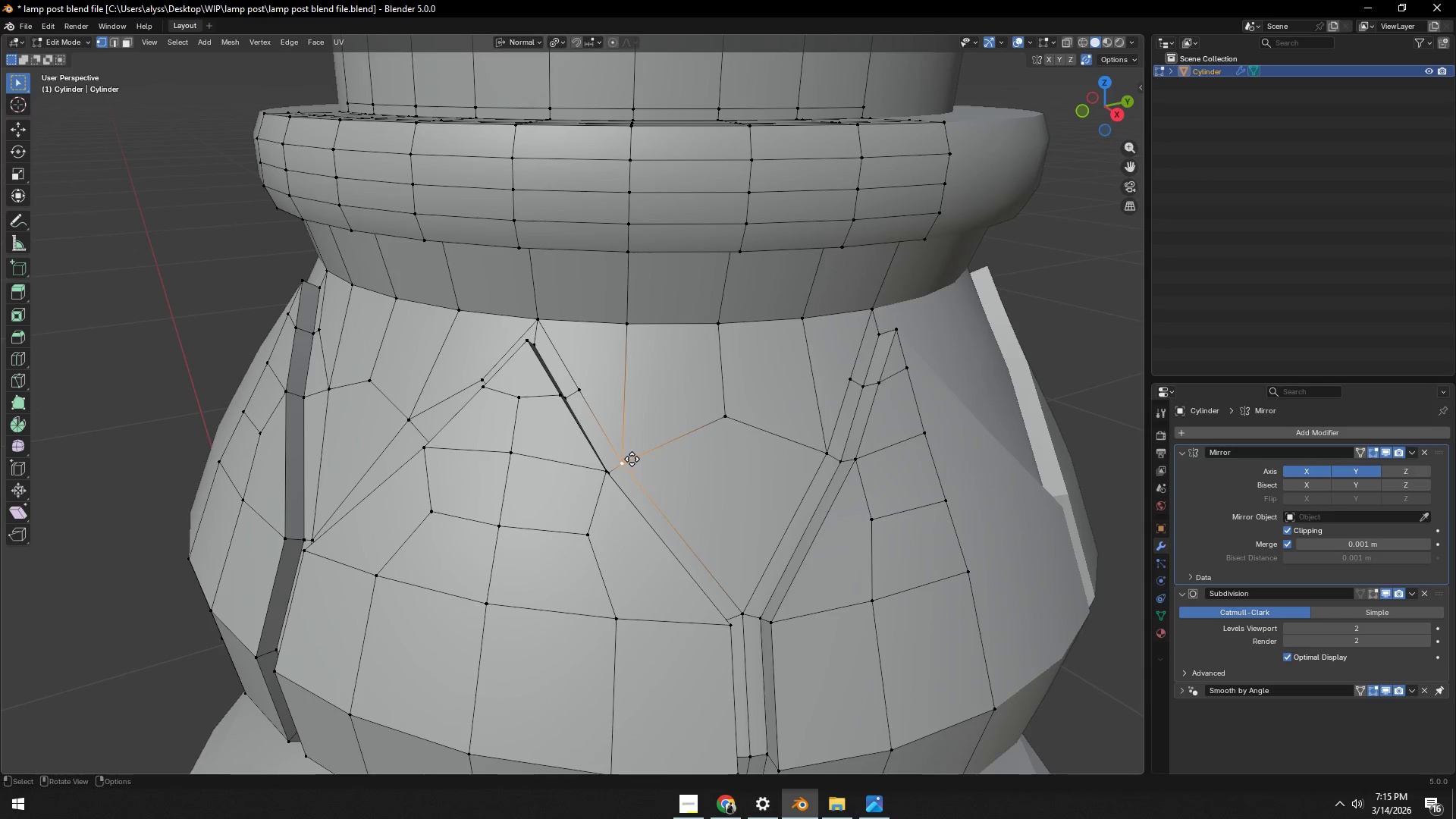 
type(gg)
 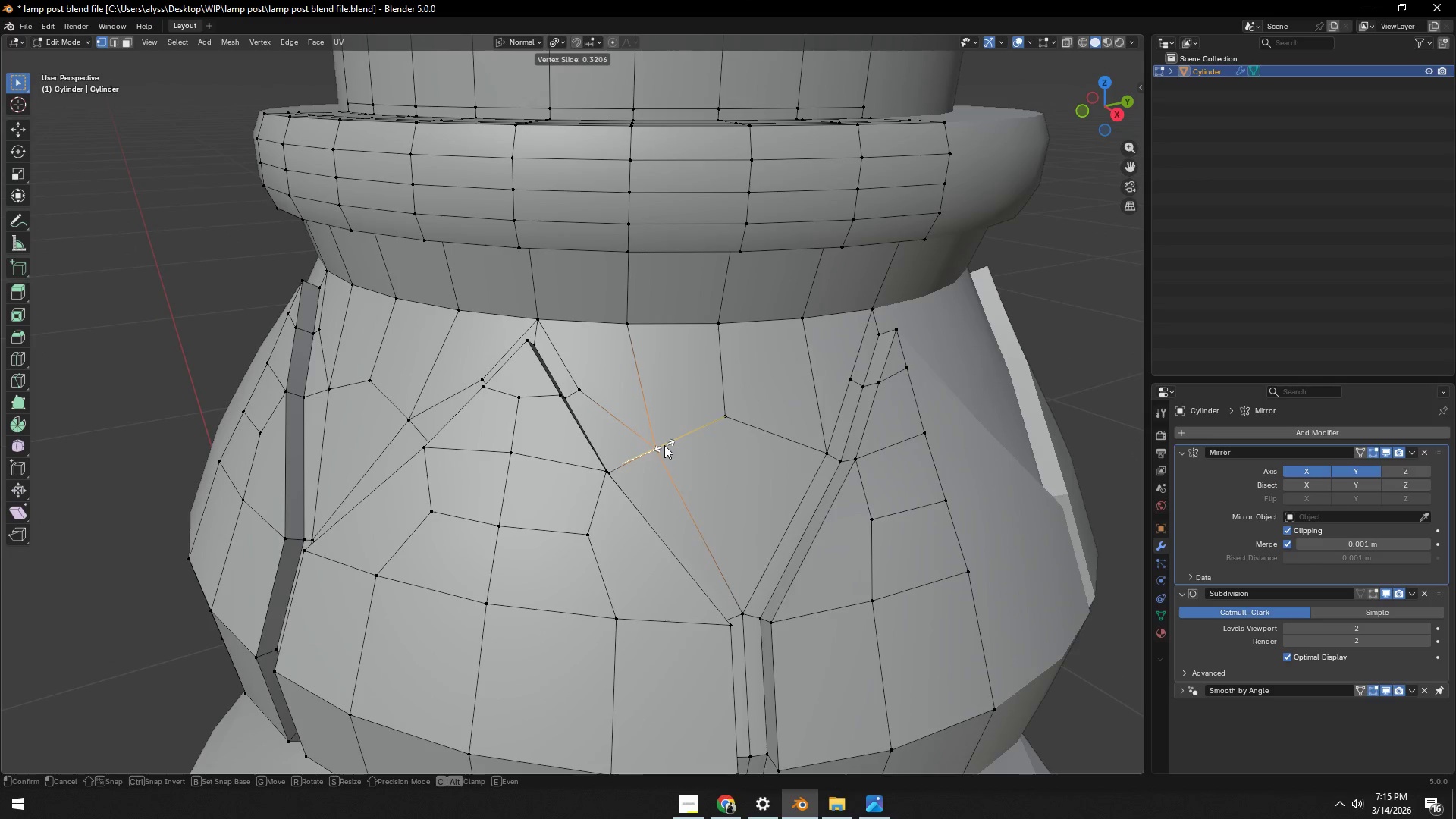 
left_click([666, 444])
 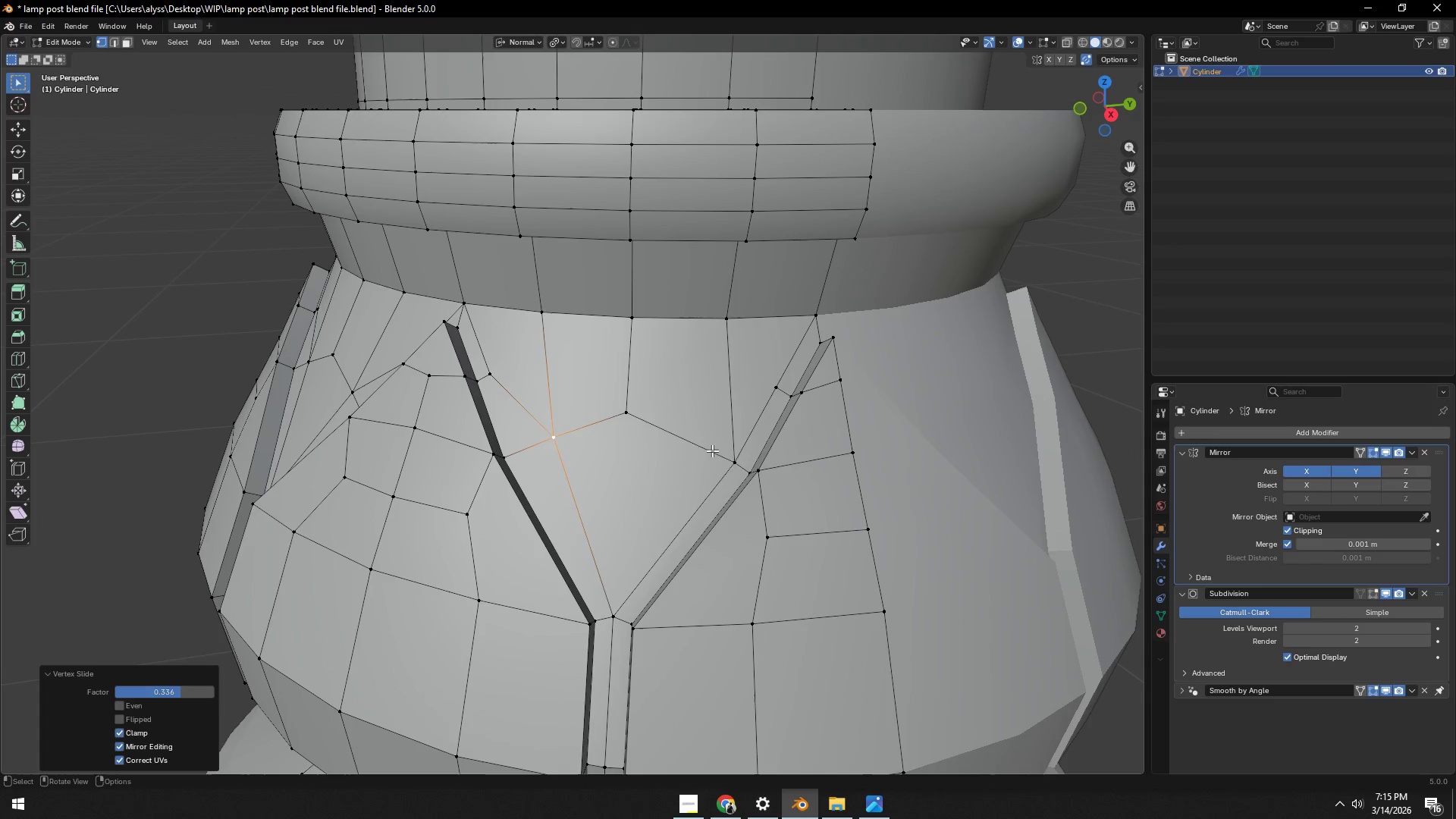 
type(gg)
 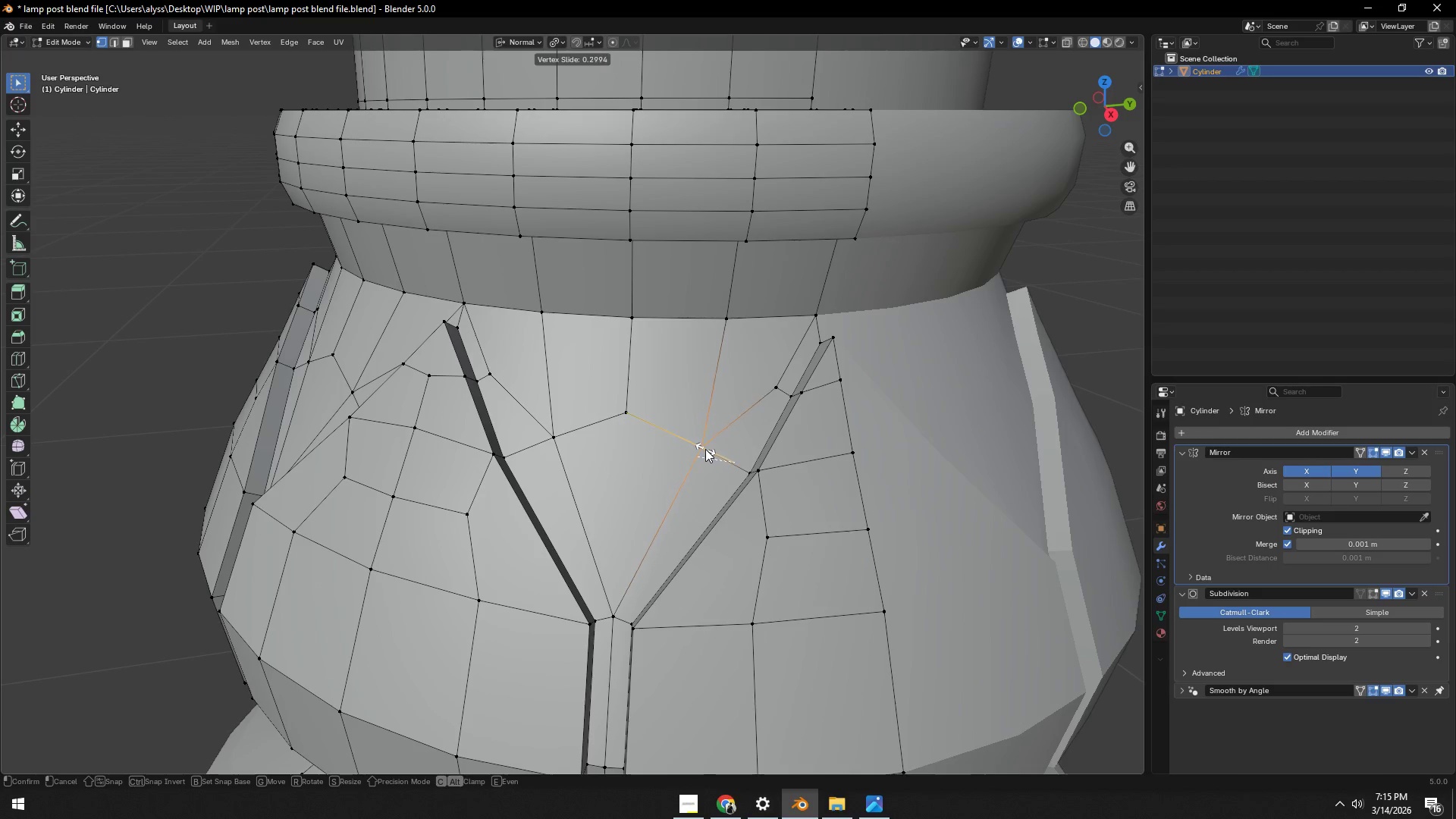 
left_click([705, 449])
 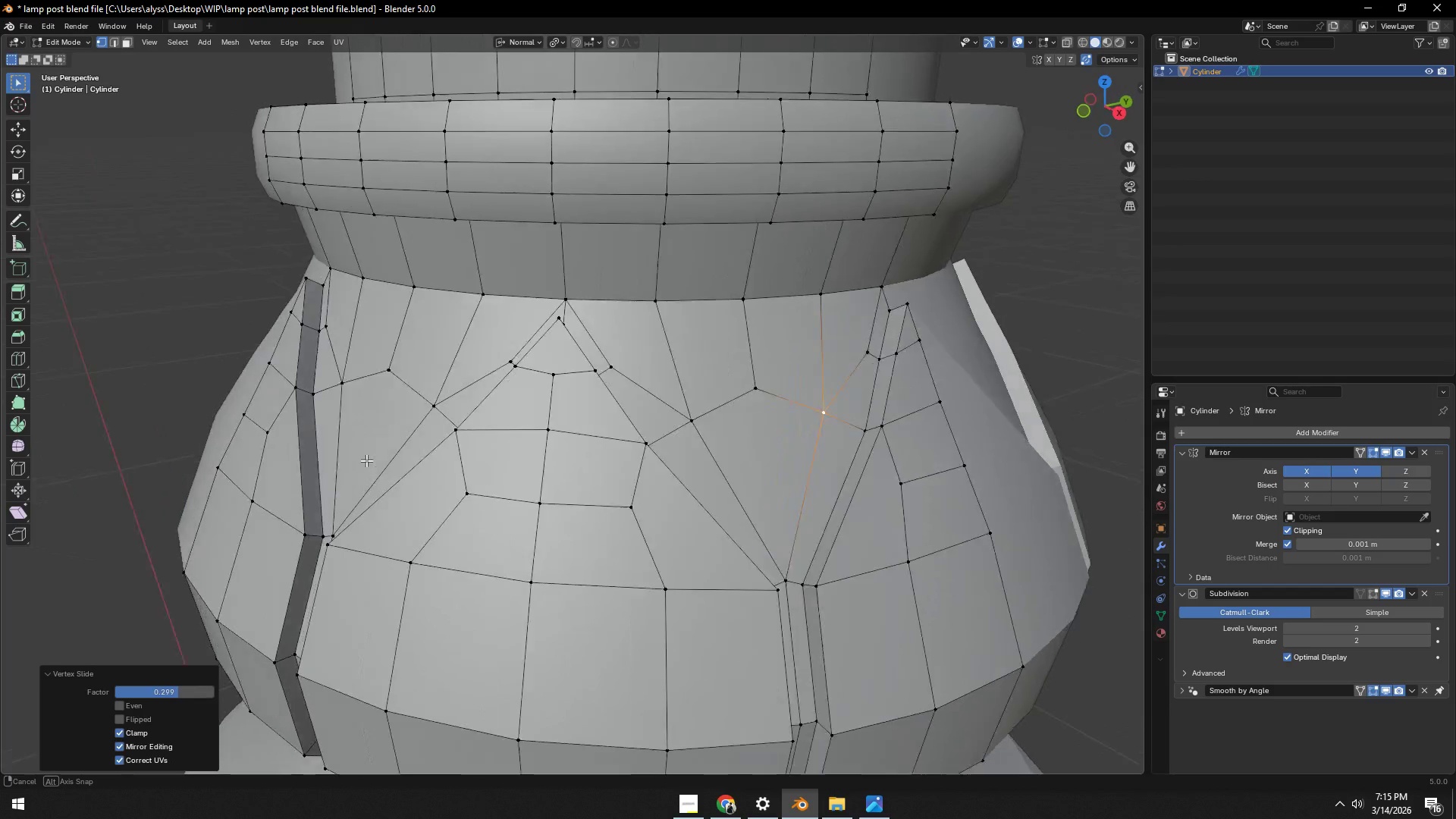 
left_click([394, 435])
 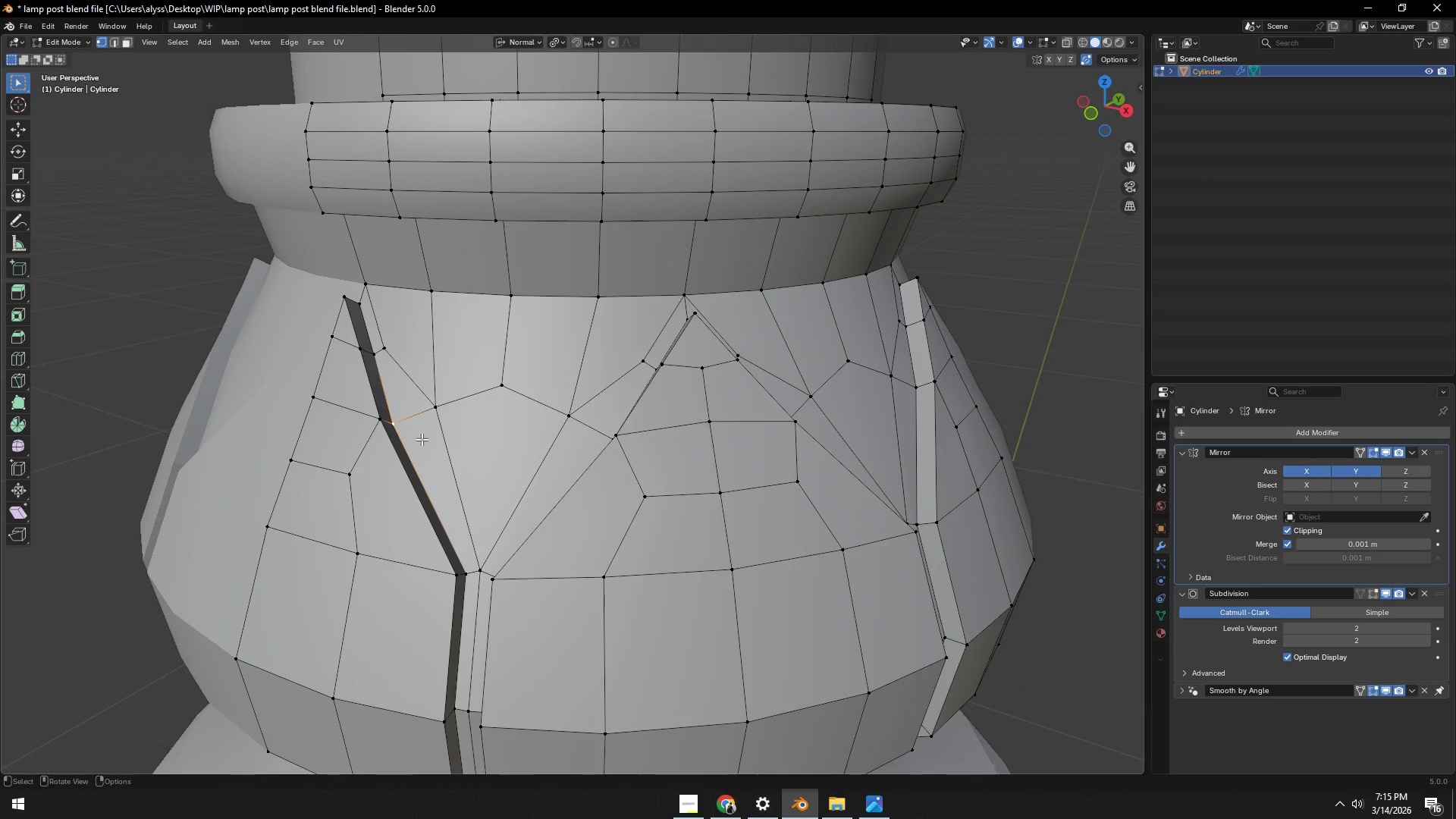 
type(gg)
 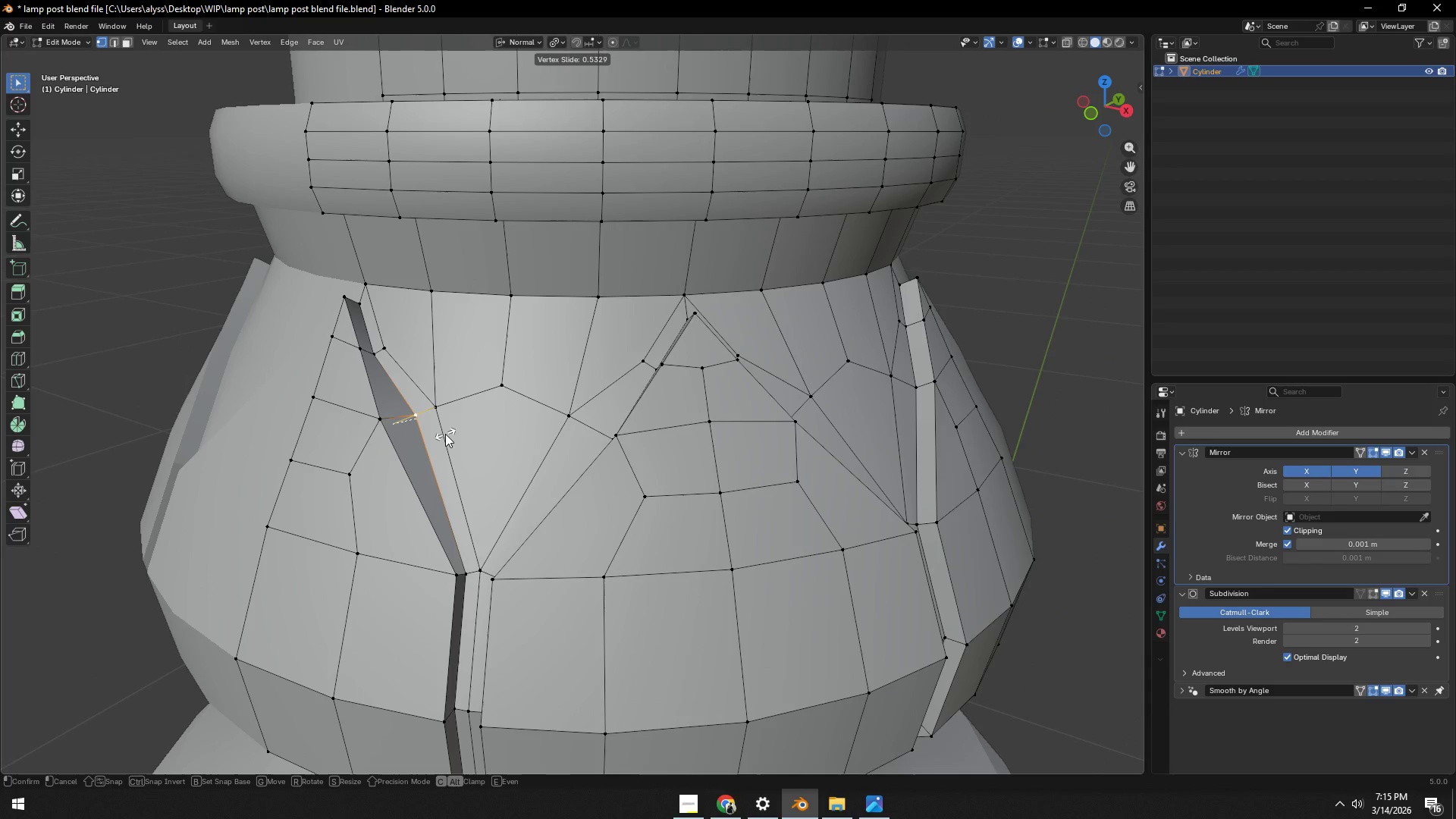 
right_click([445, 434])
 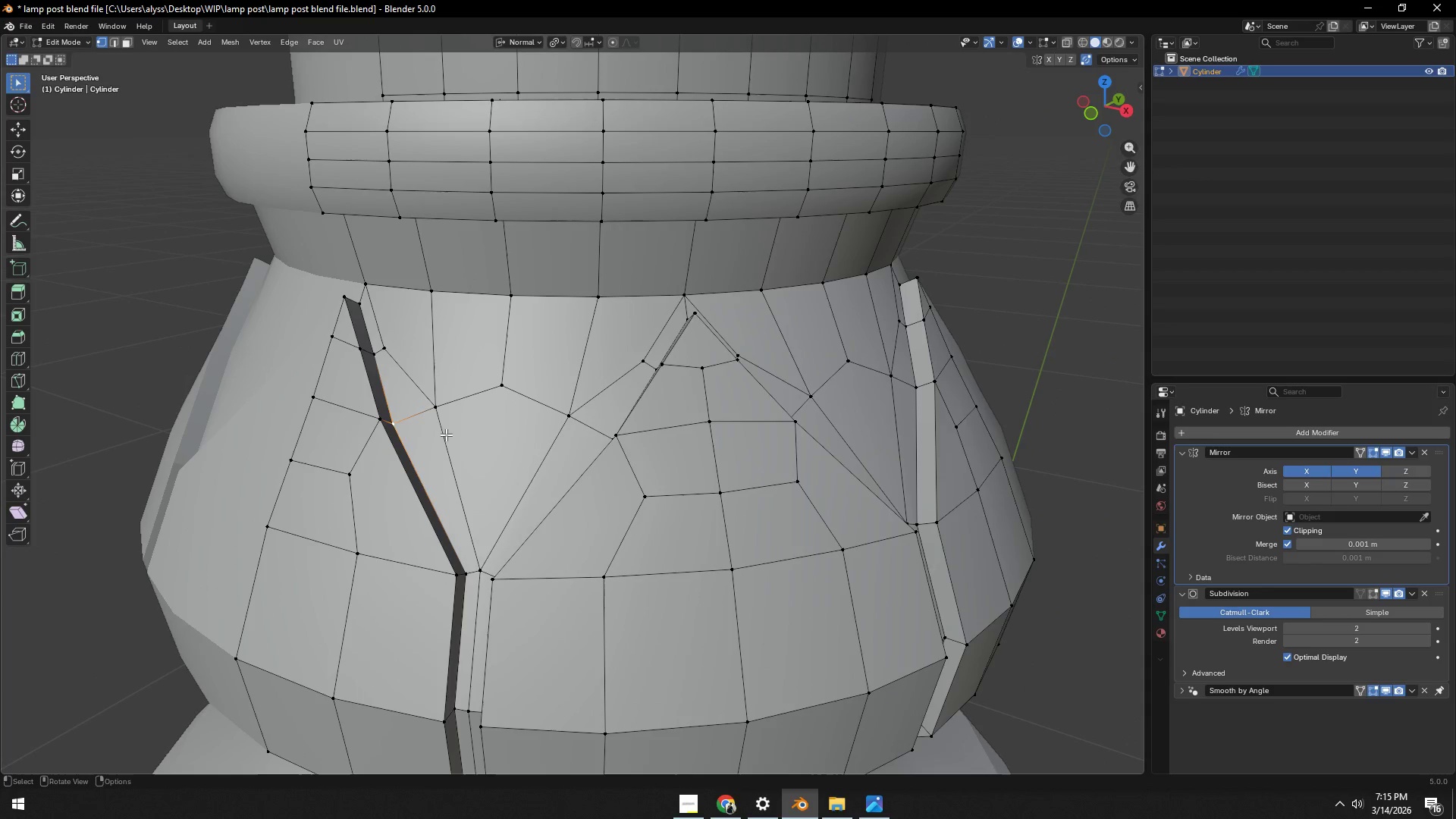 
scroll: coordinate [450, 437], scroll_direction: down, amount: 3.0
 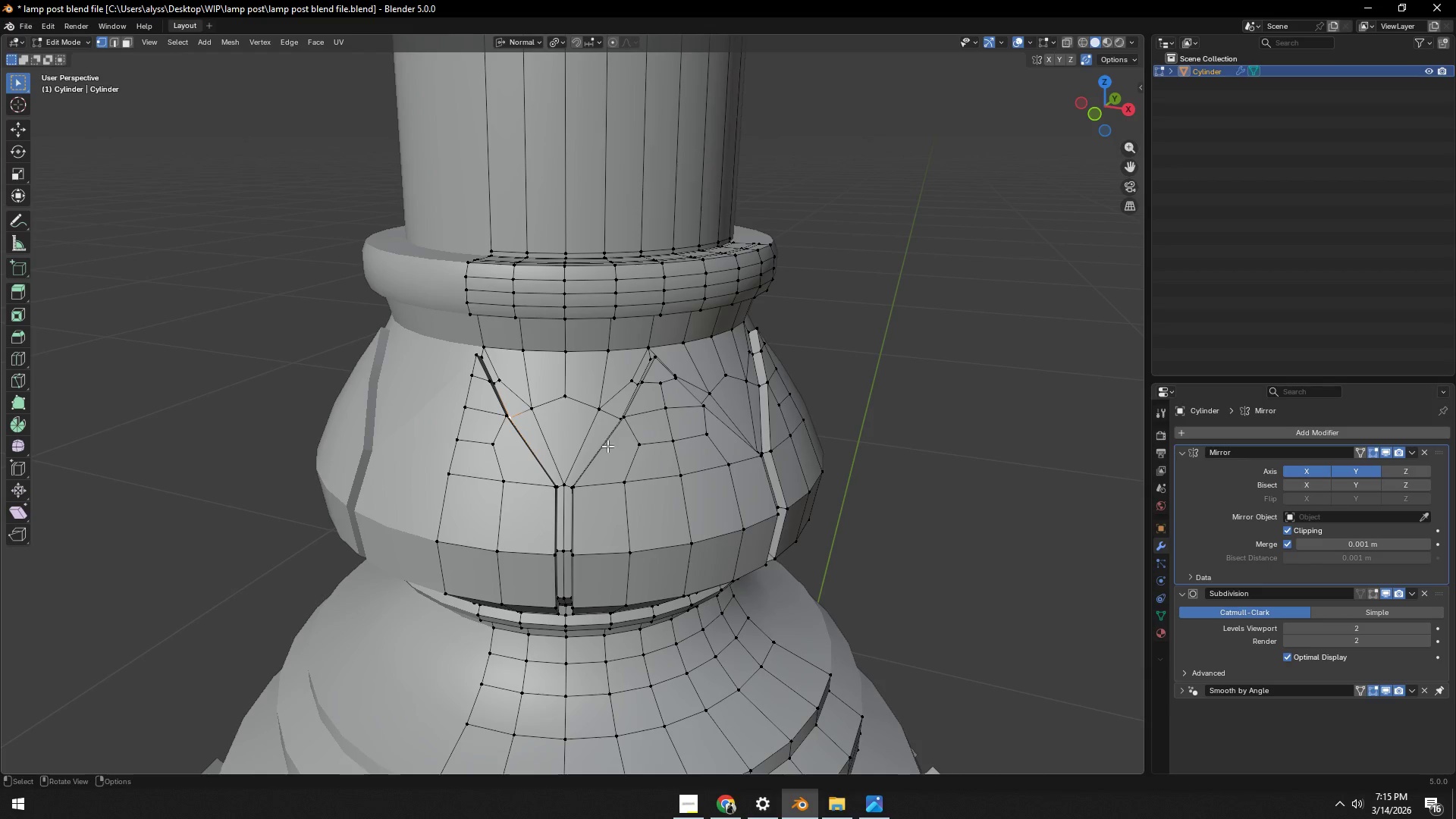 
key(Control+Z)
 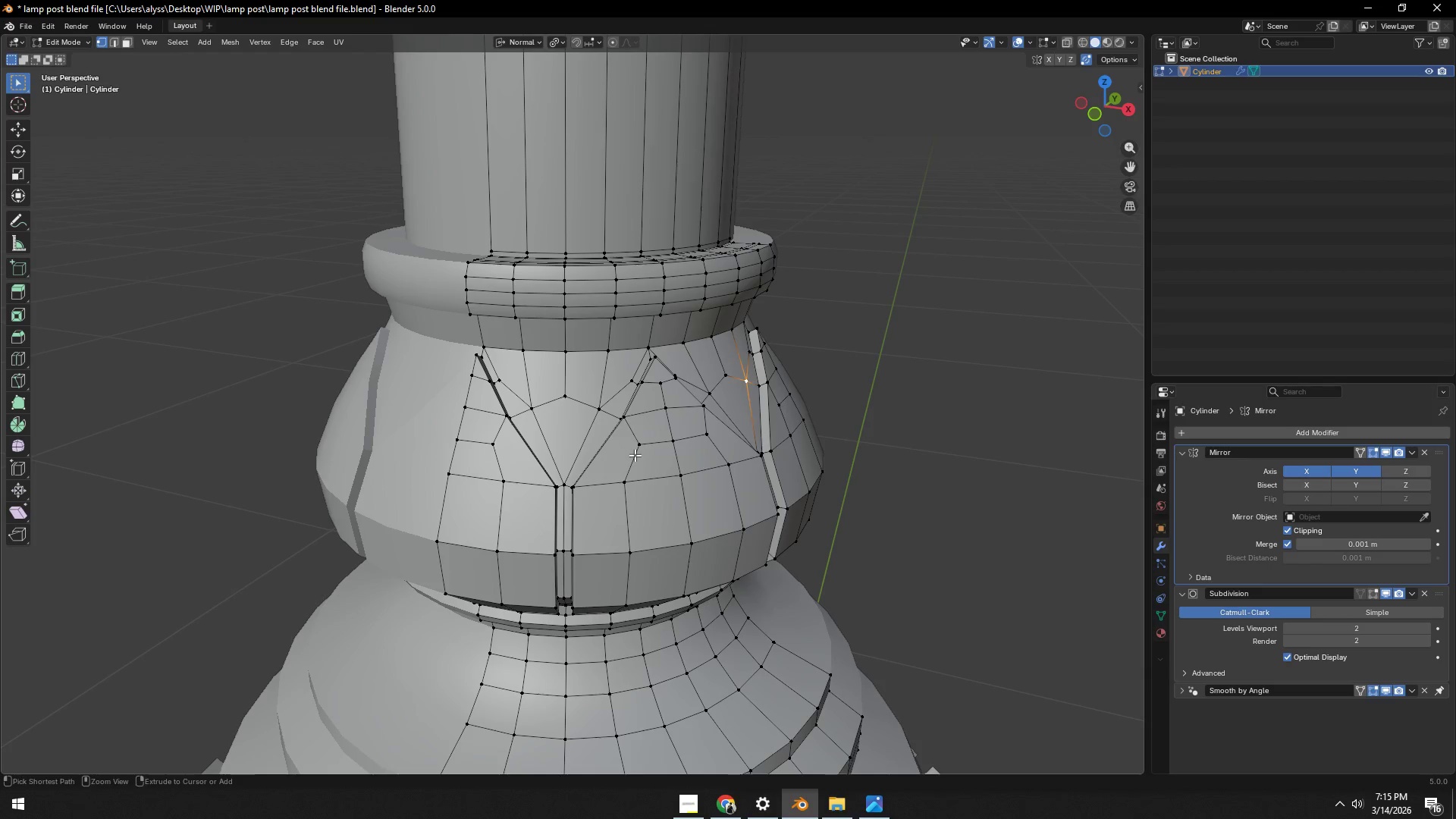 
key(Control+Z)
 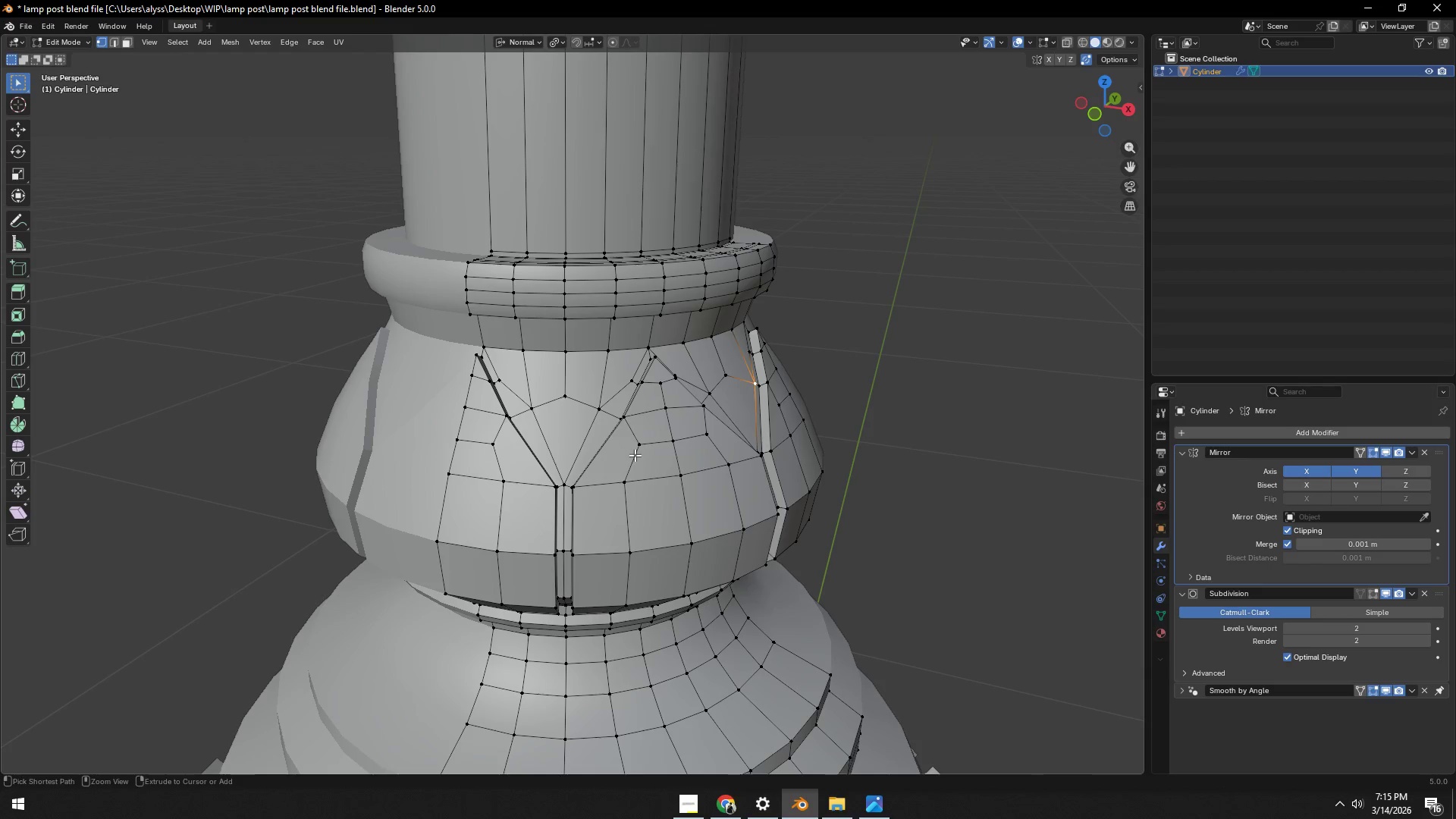 
key(Control+Z)
 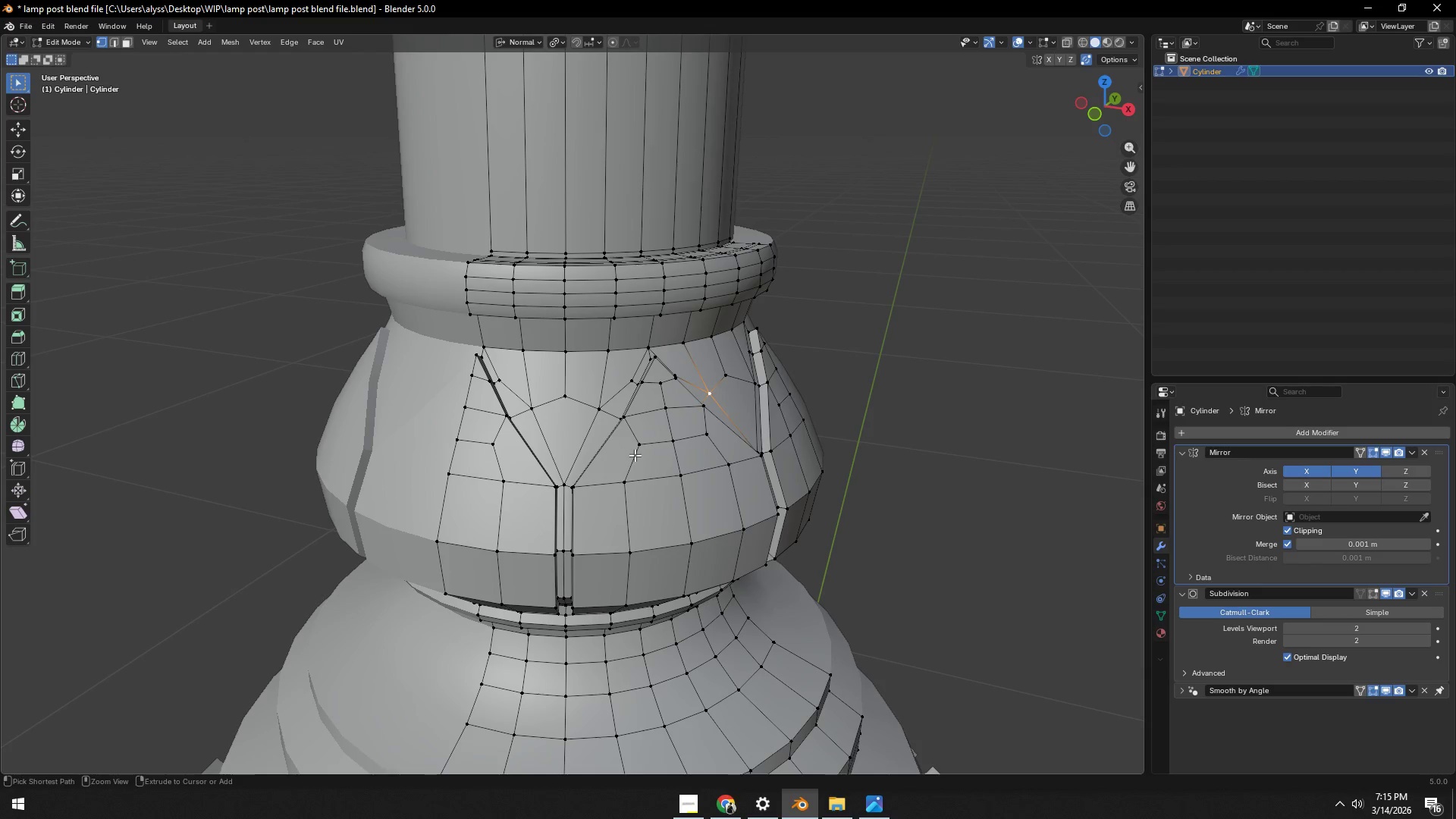 
key(Control+Z)
 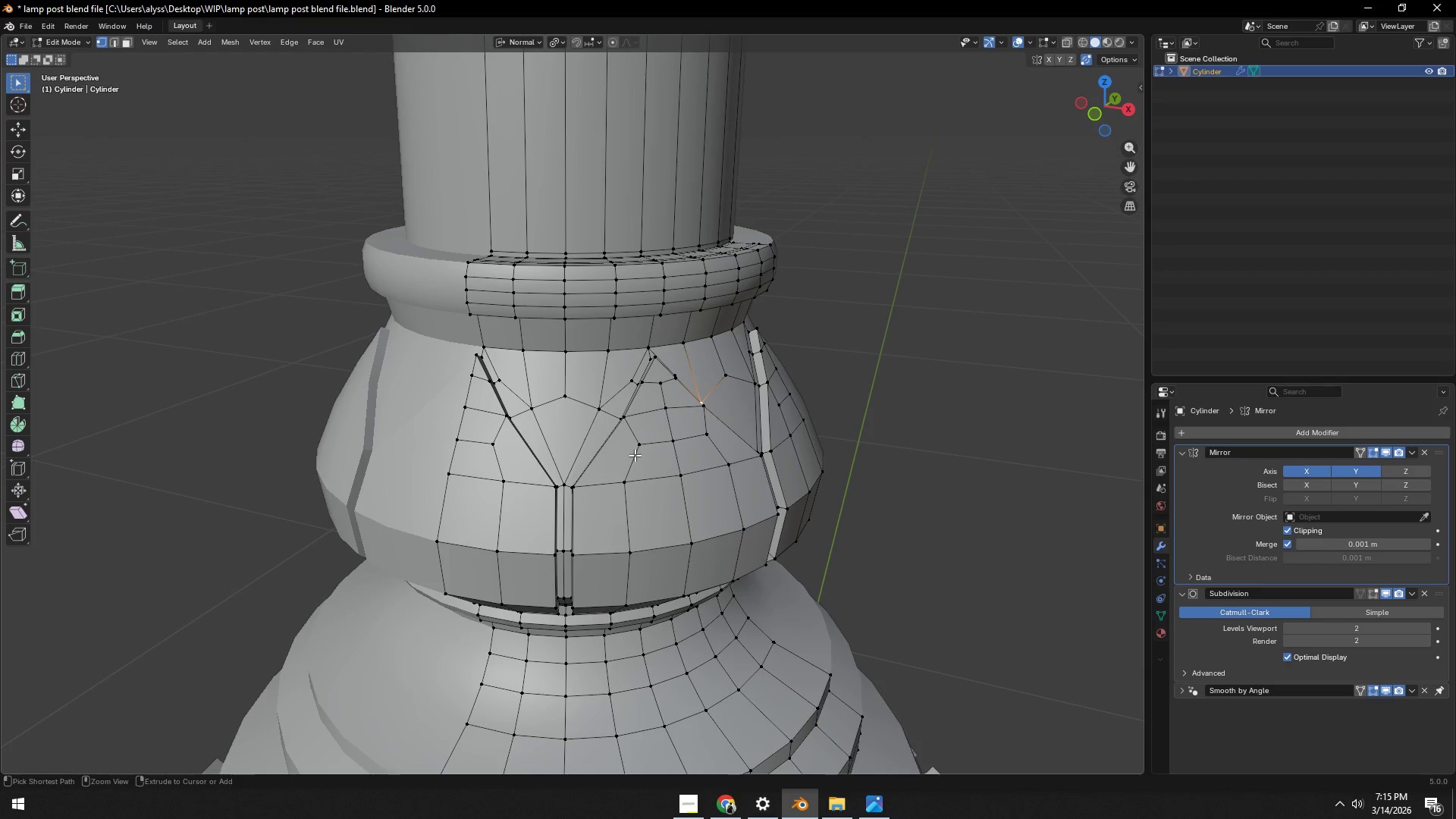 
key(Control+Z)
 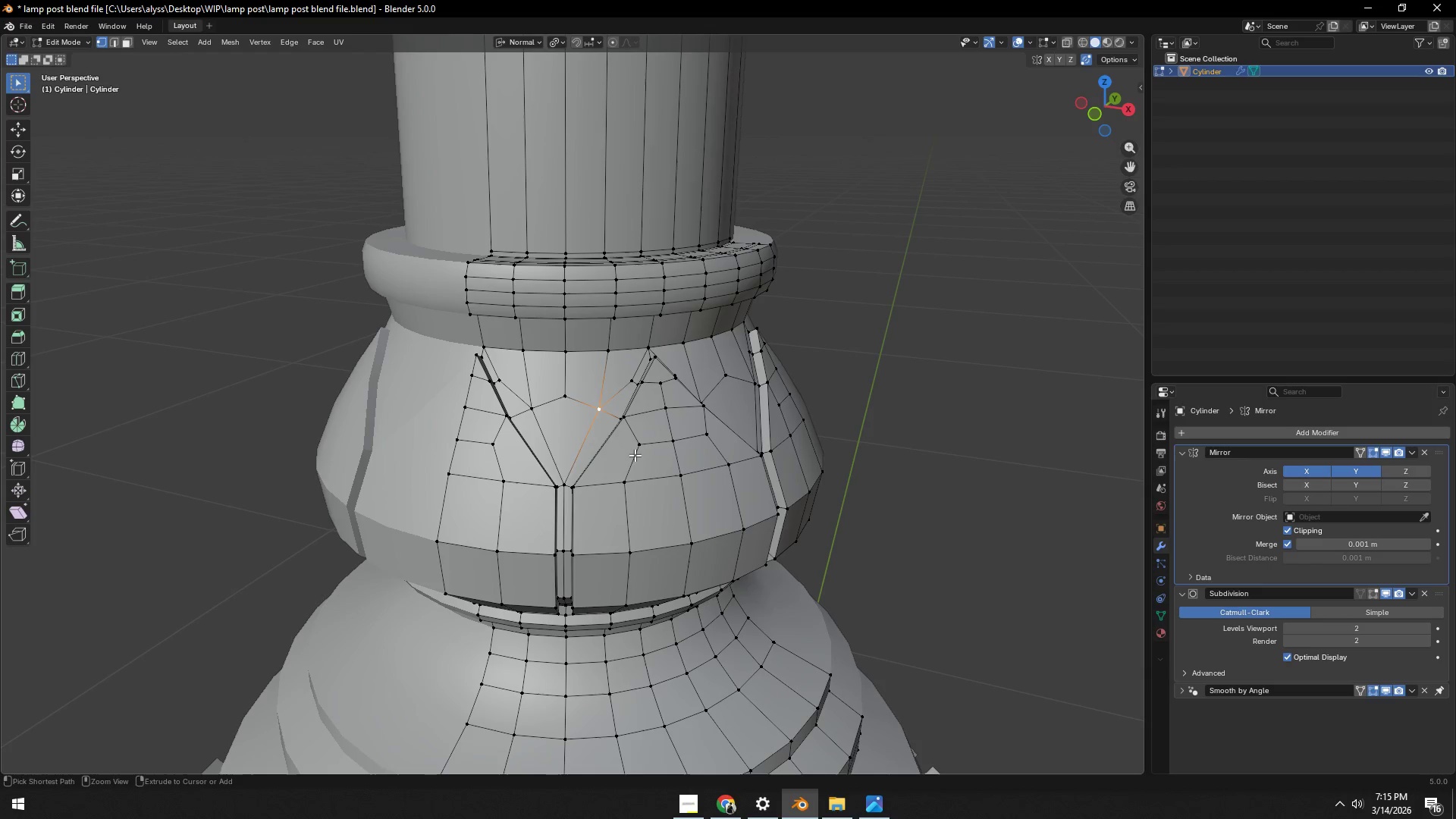 
key(Control+Z)
 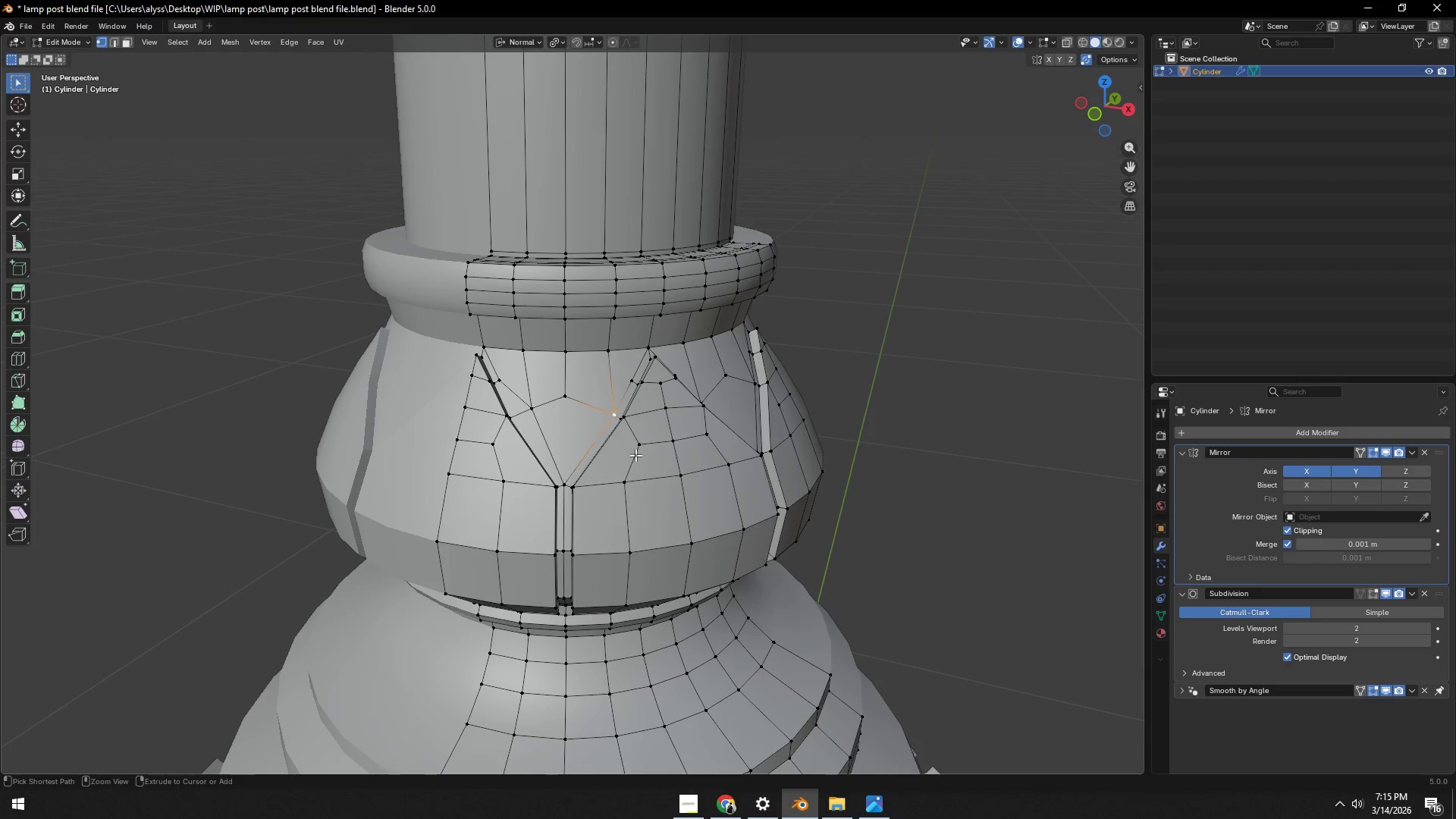 
key(Control+Z)
 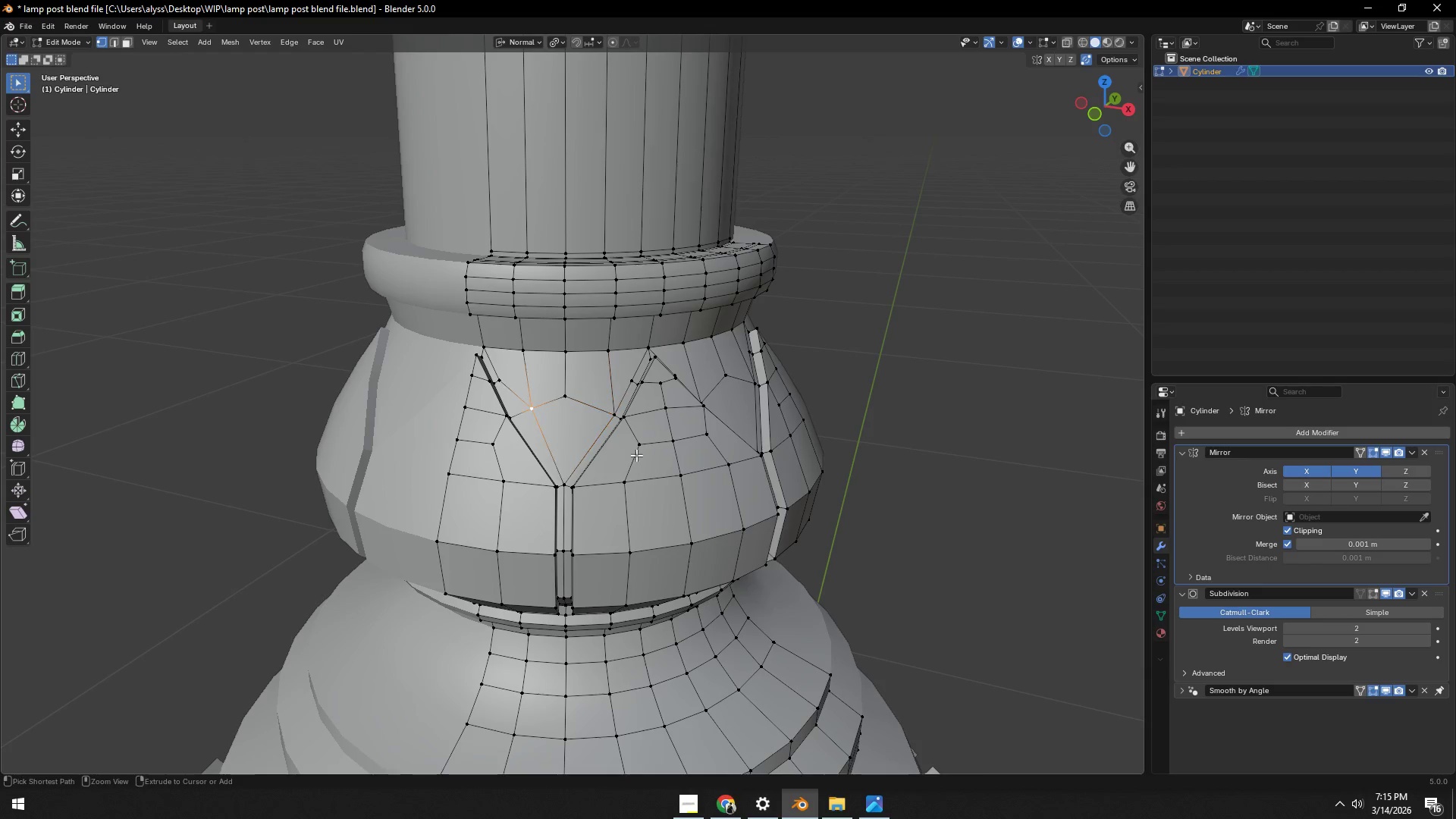 
key(Control+Z)
 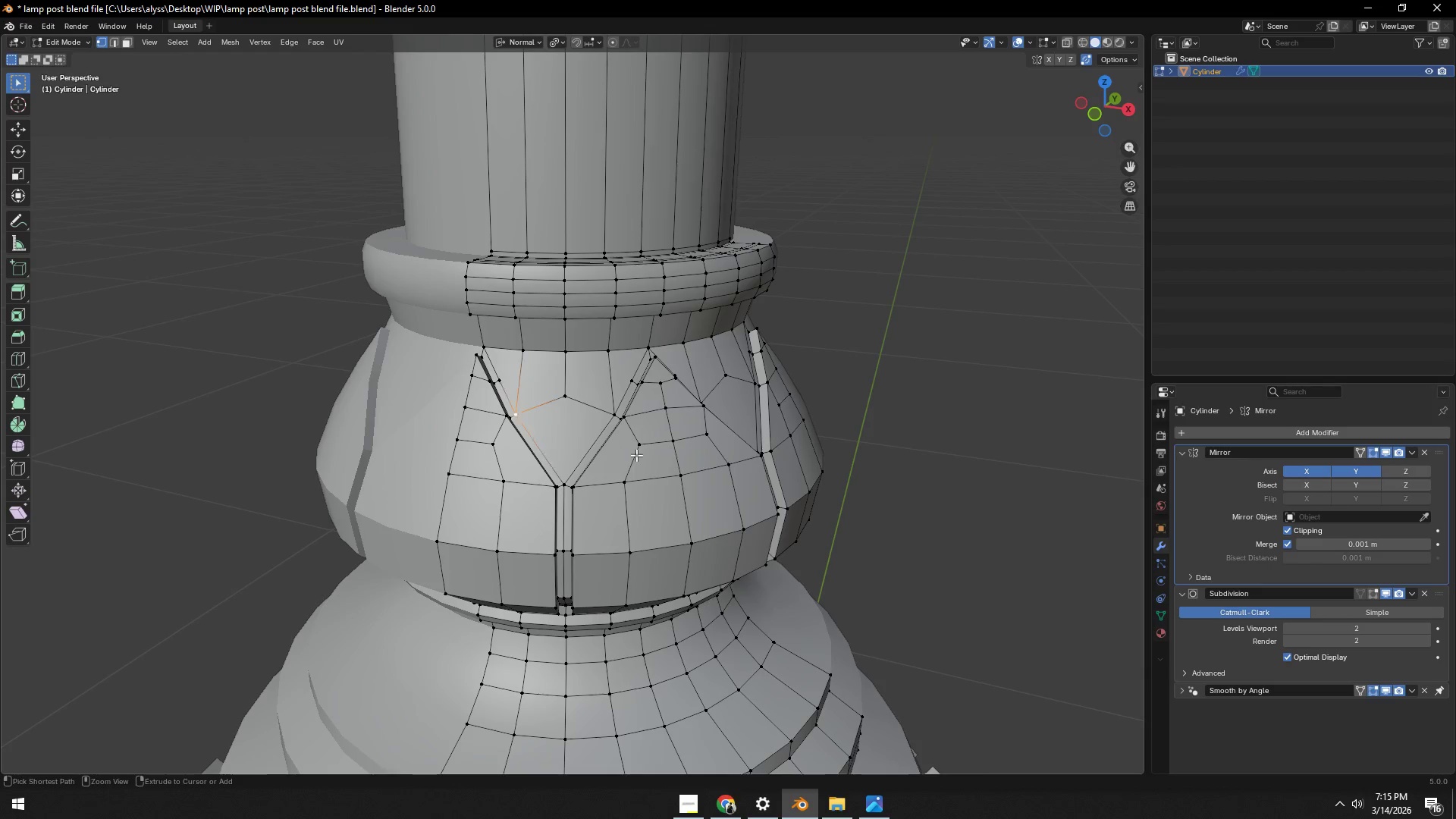 
key(Control+Z)
 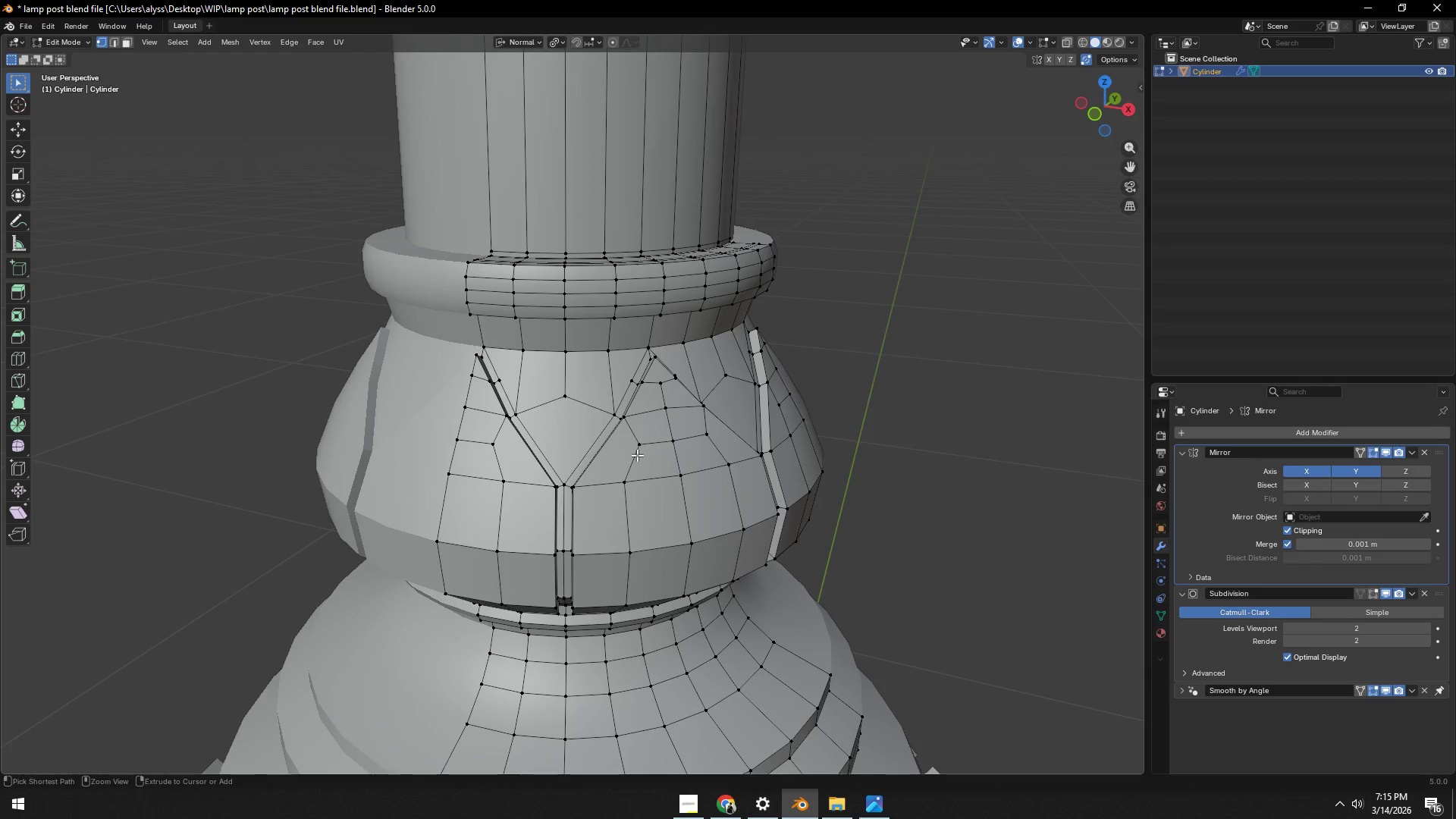 
key(Control+Z)
 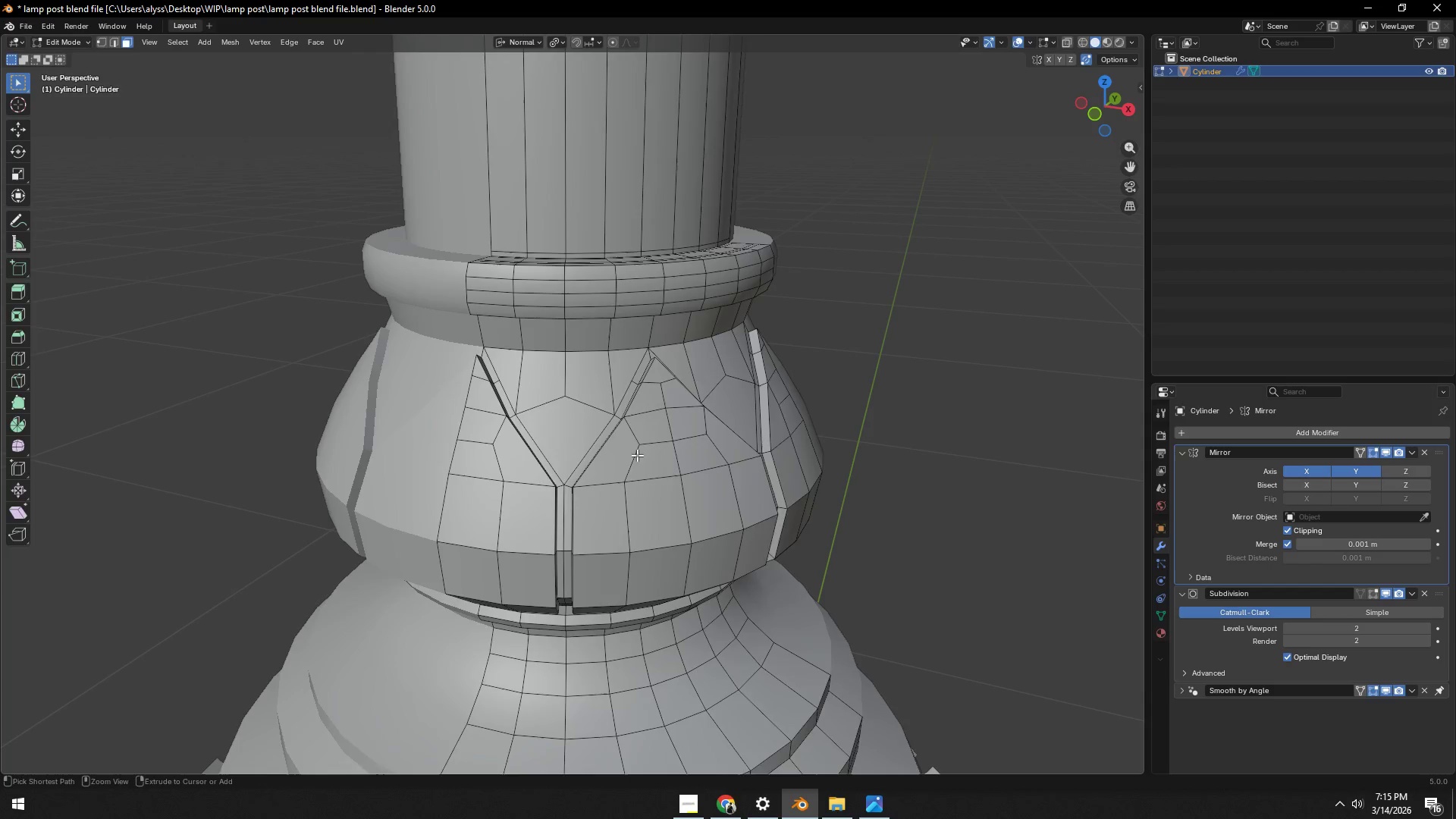 
key(Control+Z)
 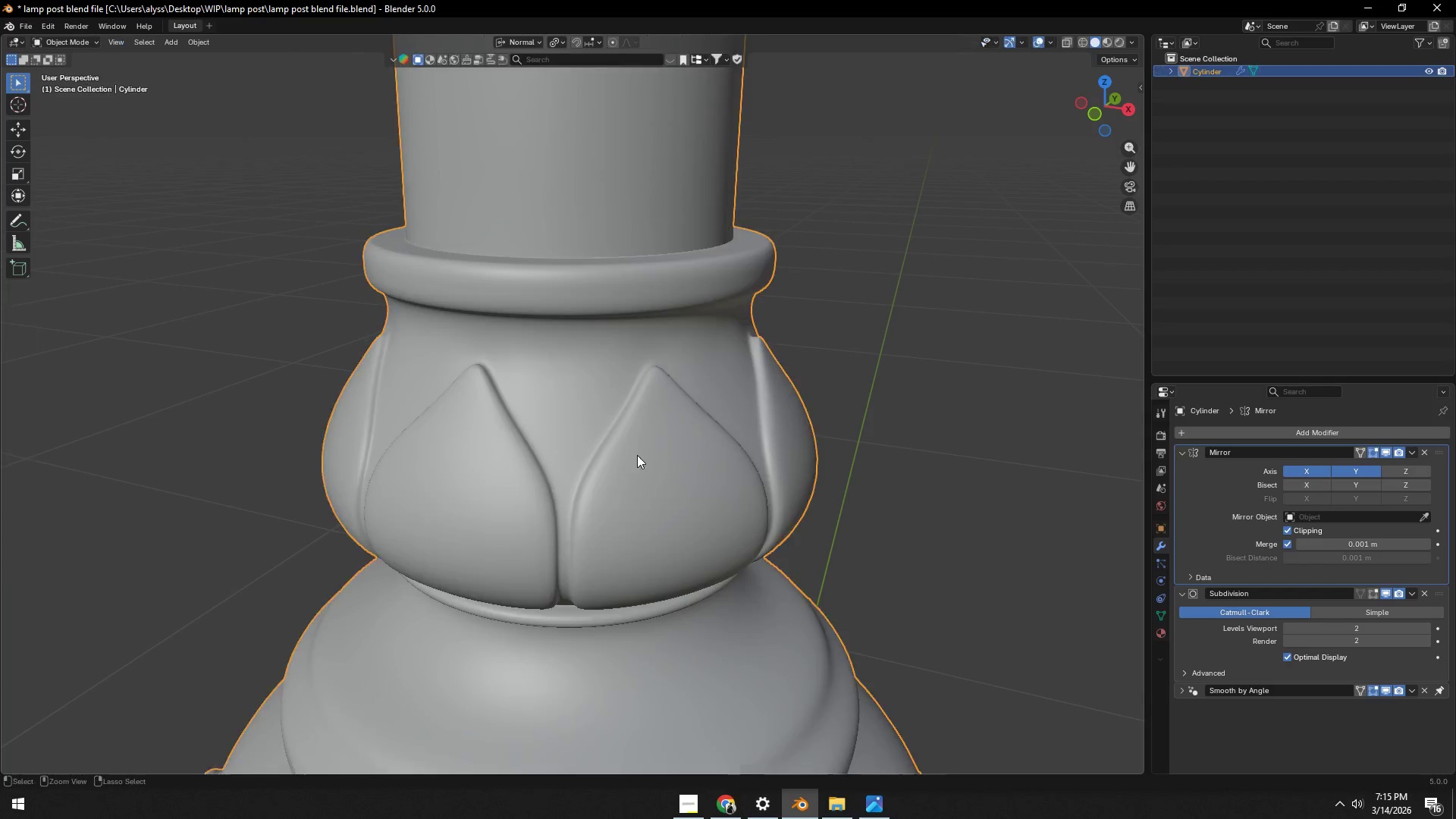 
key(Control+Z)
 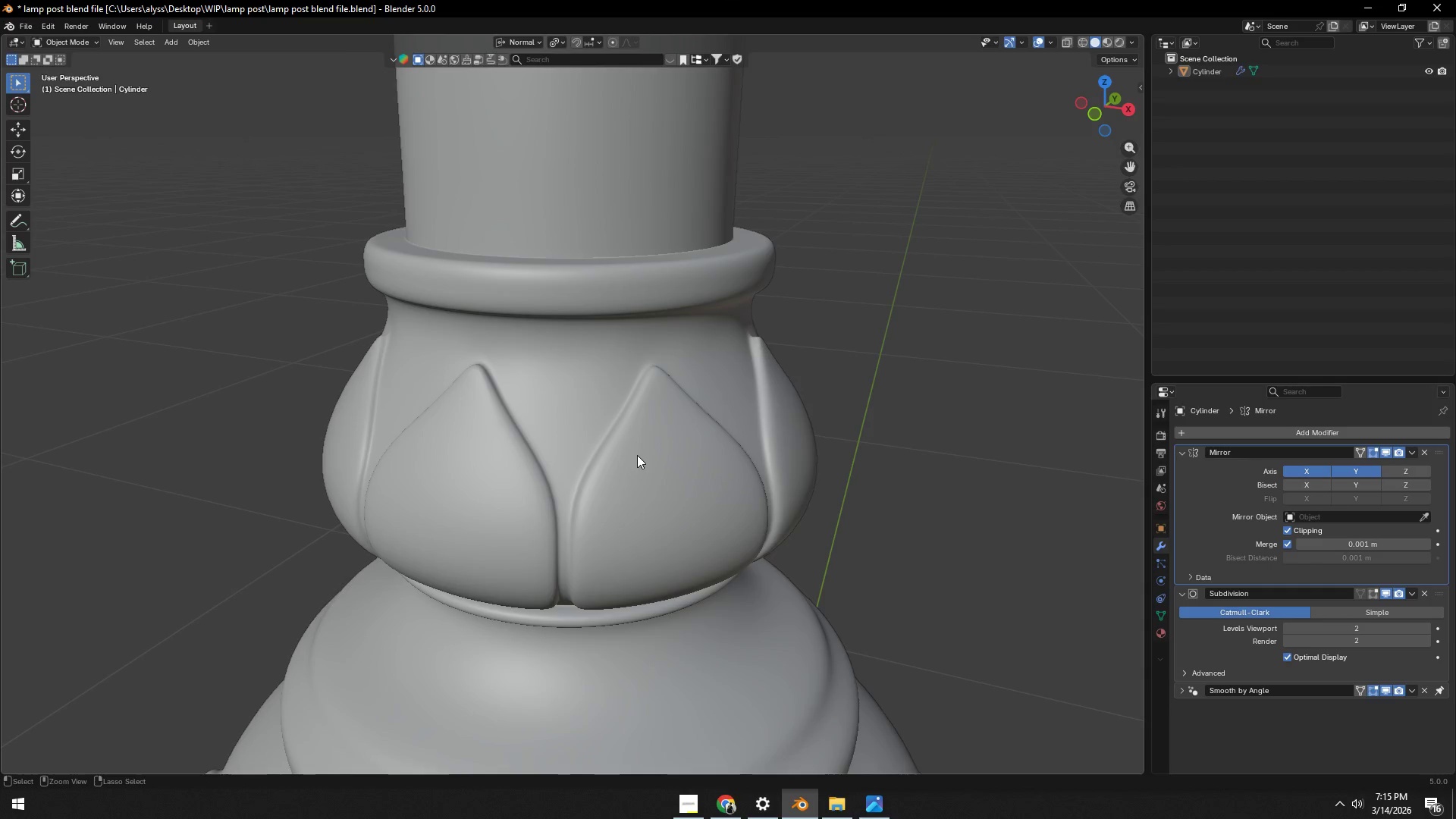 
key(Control+Z)
 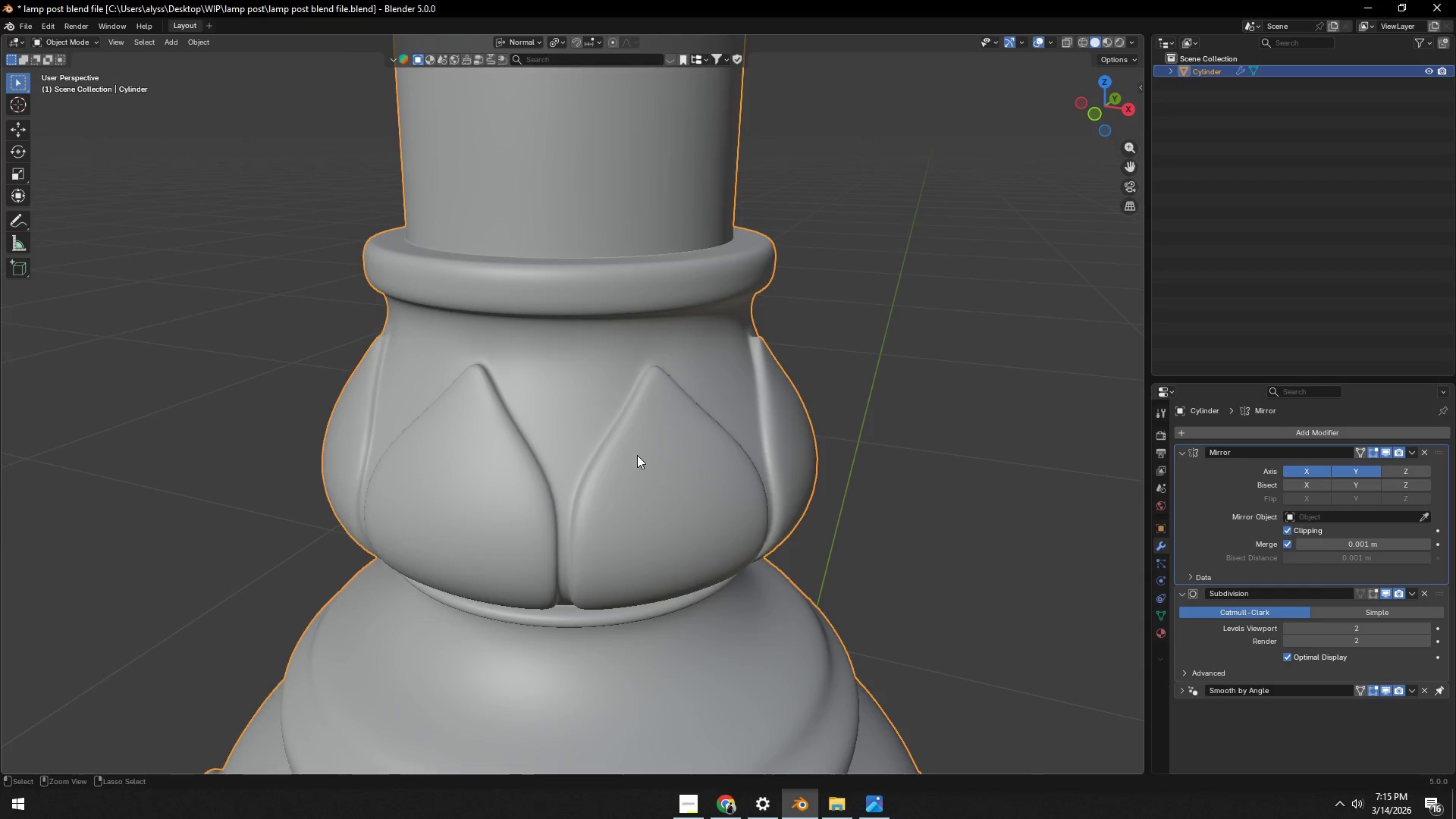 
key(Control+Z)
 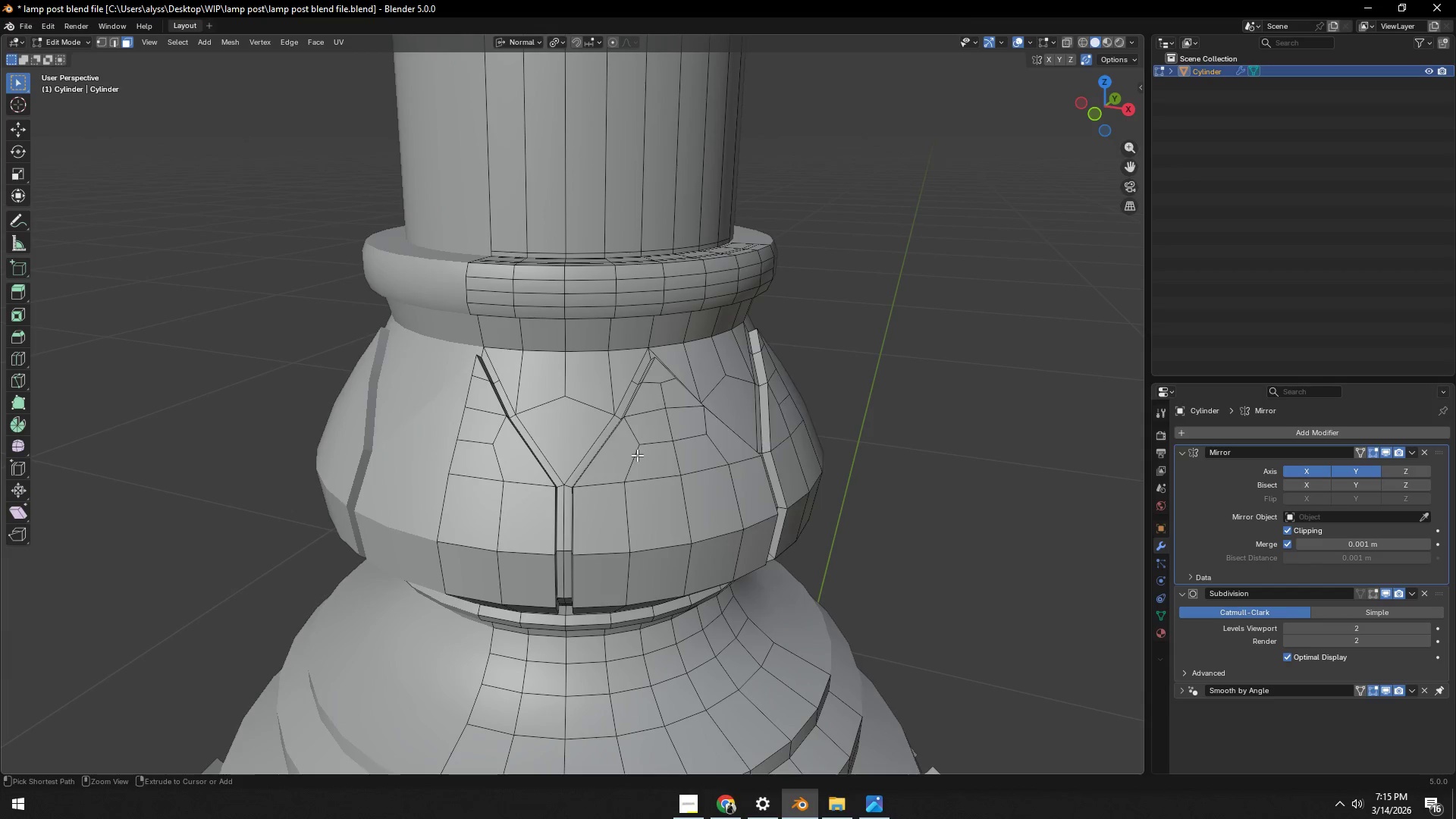 
key(Control+Z)
 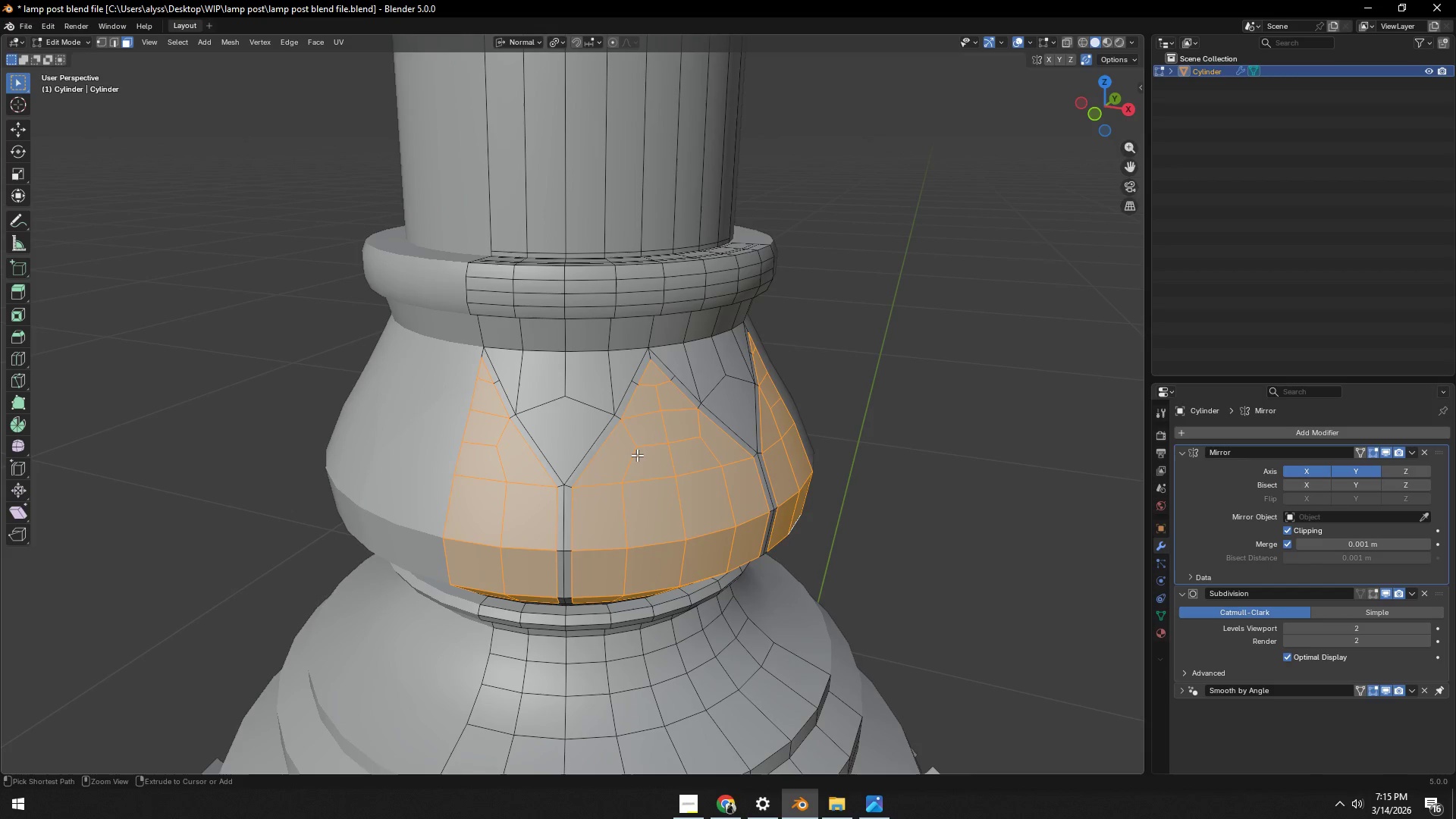 
key(Control+Z)
 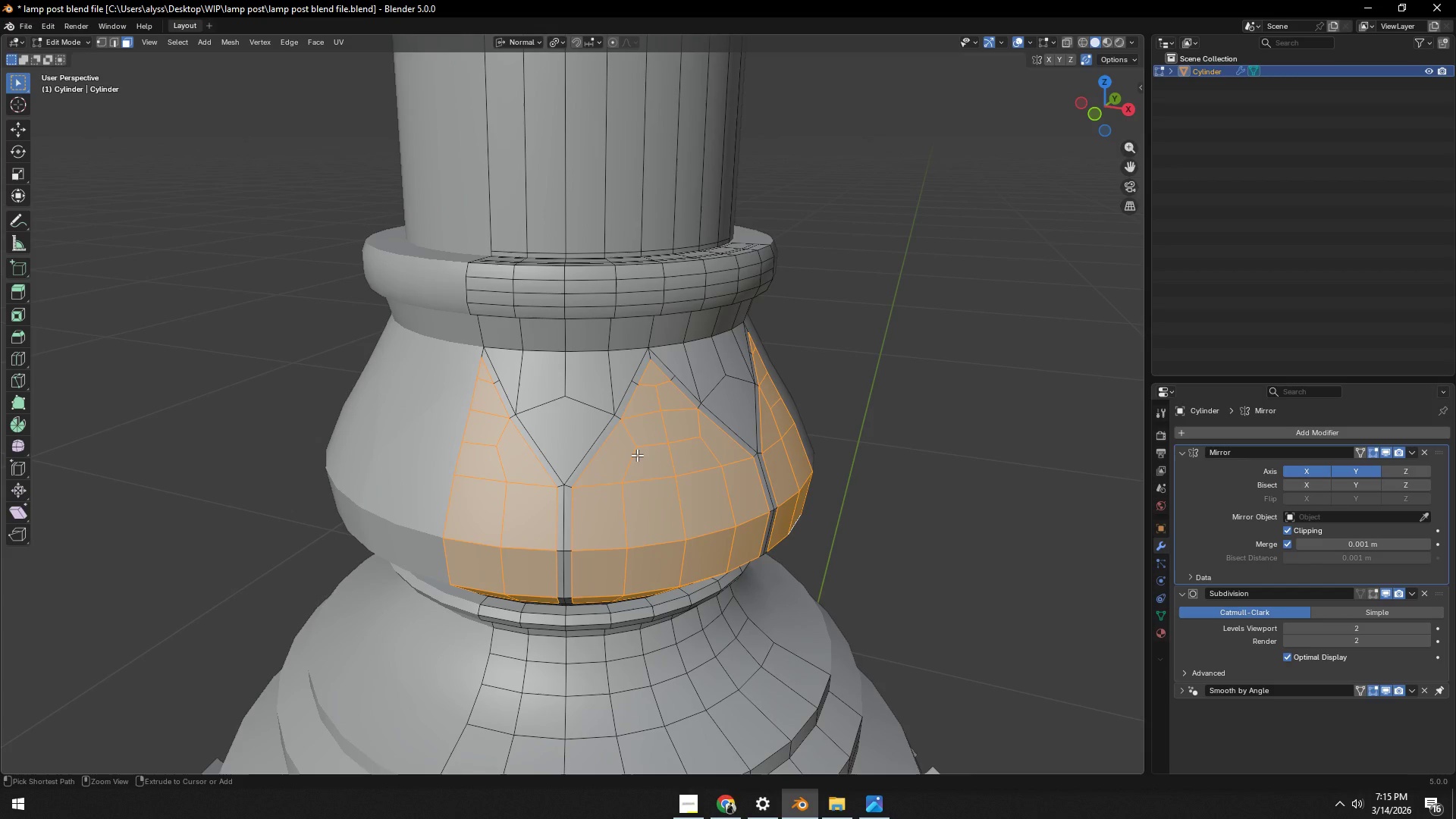 
key(Control+Z)
 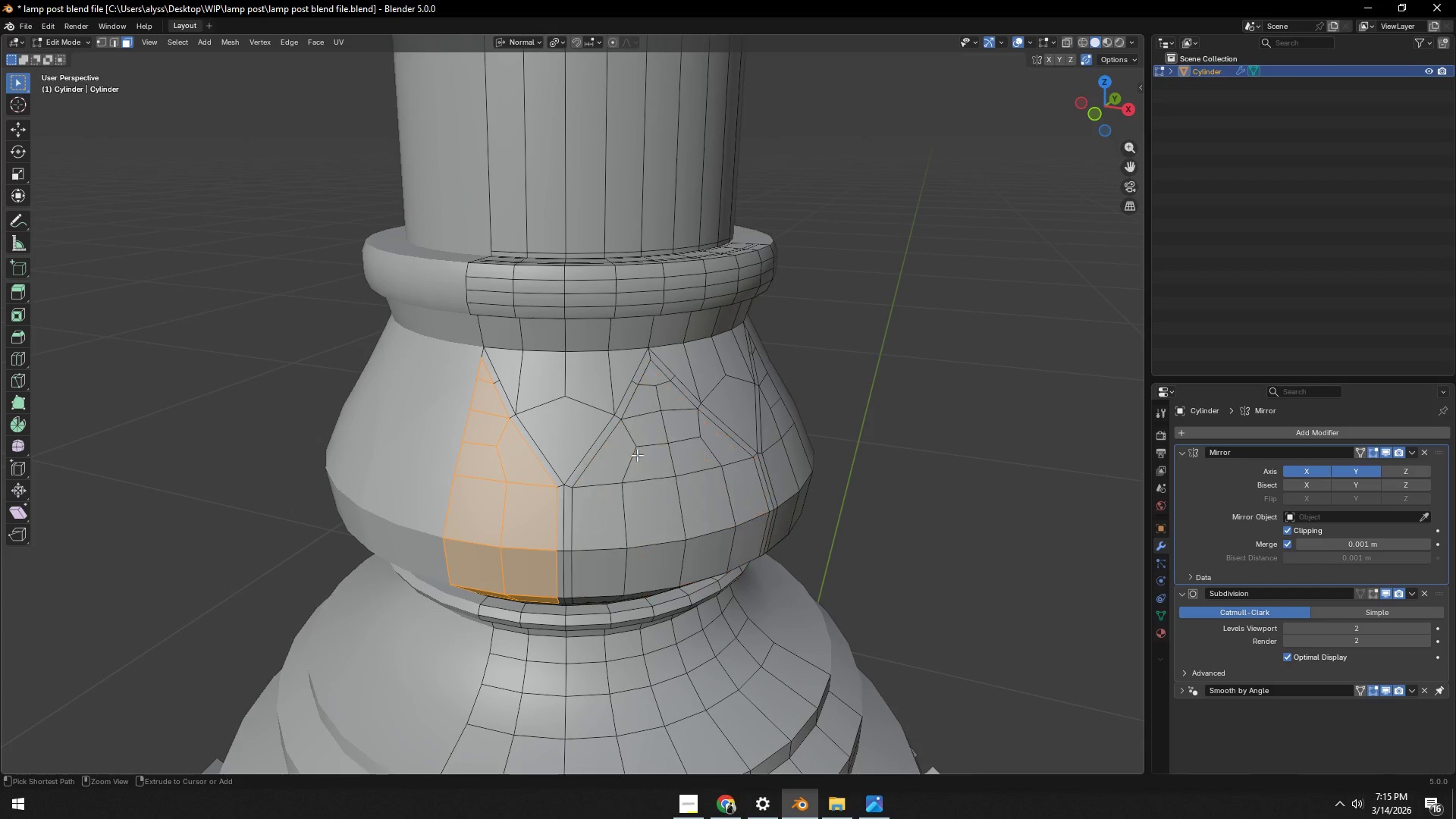 
key(Control+Z)
 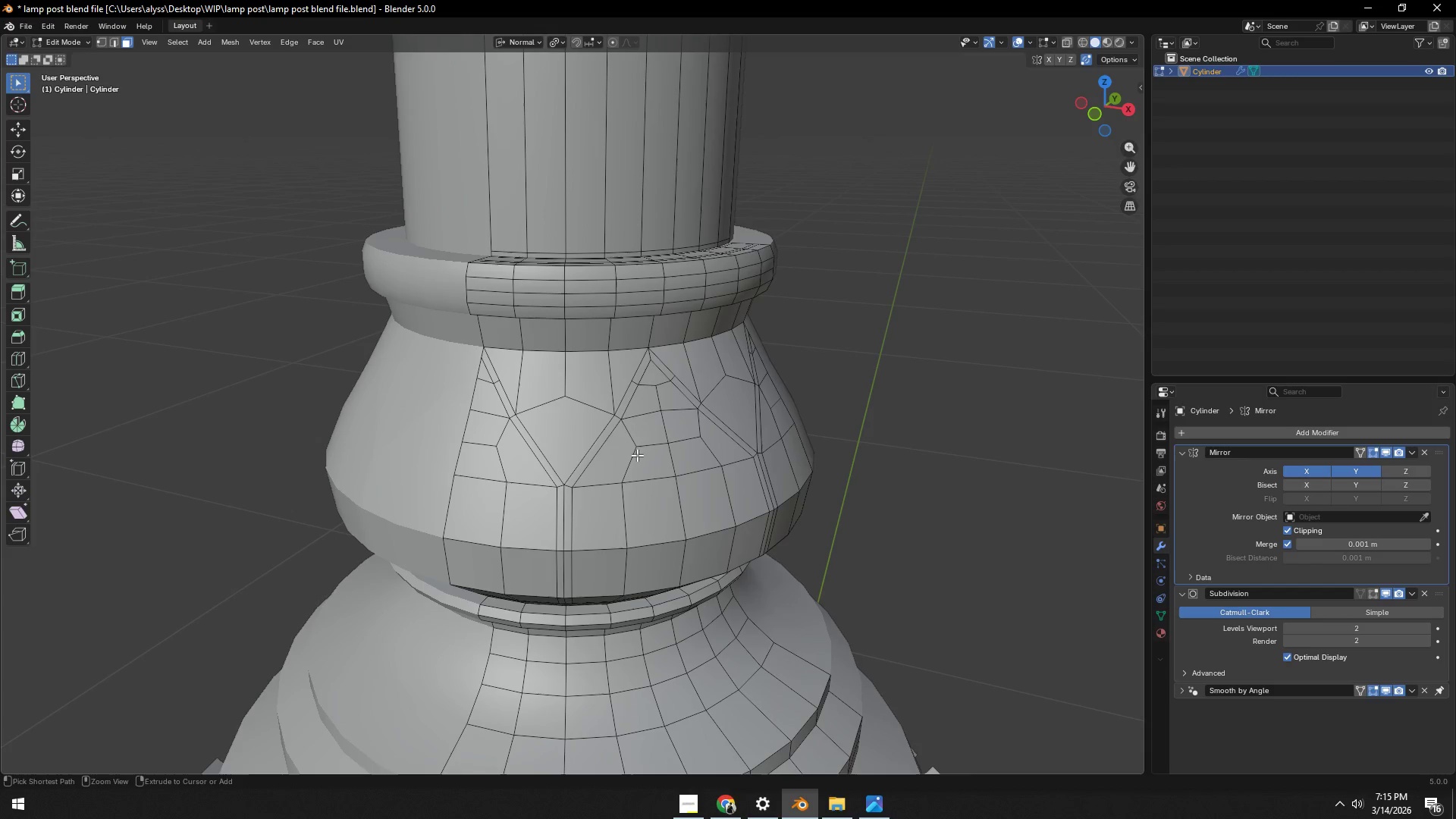 
key(Control+Z)
 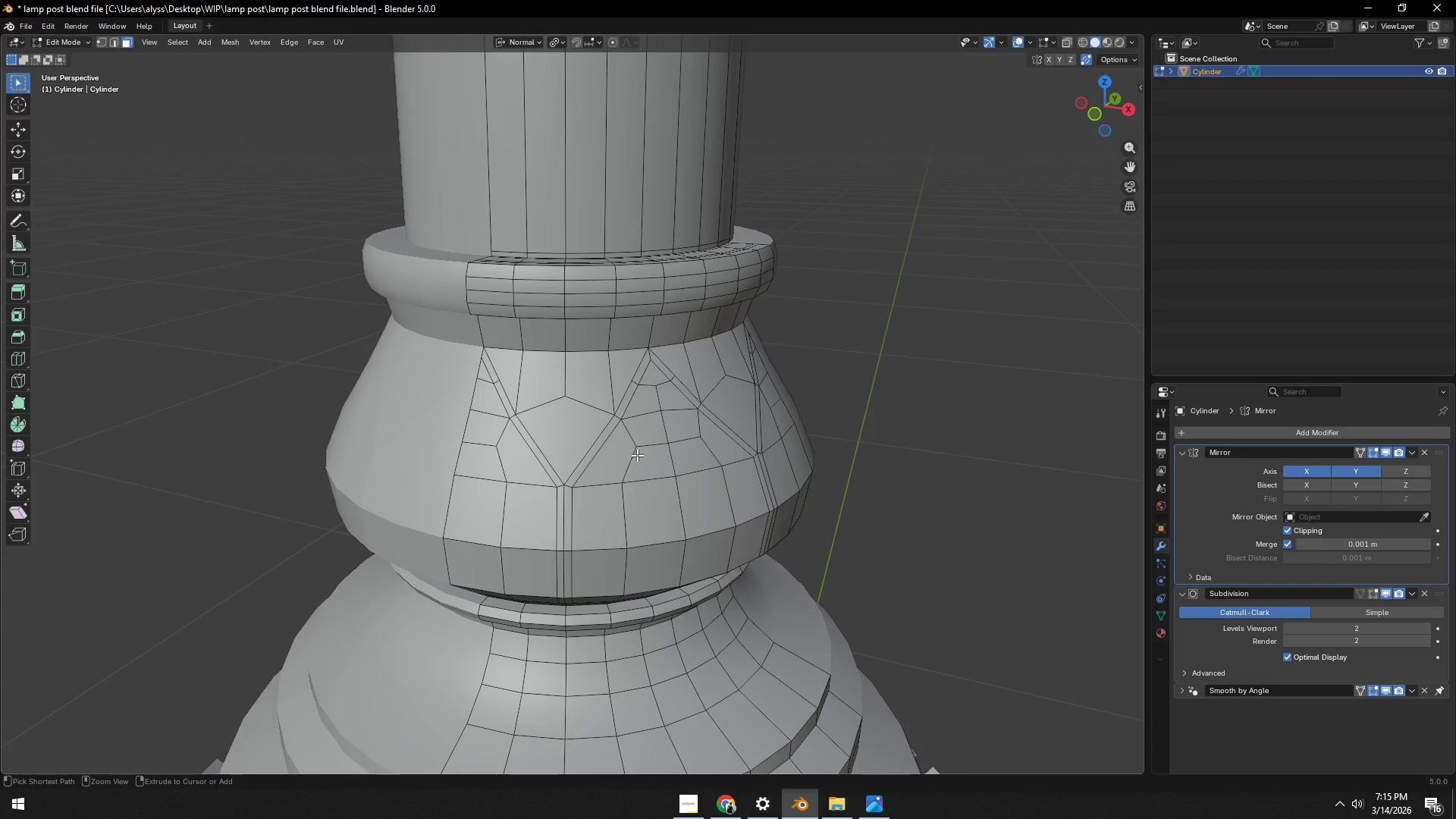 
key(Control+Z)
 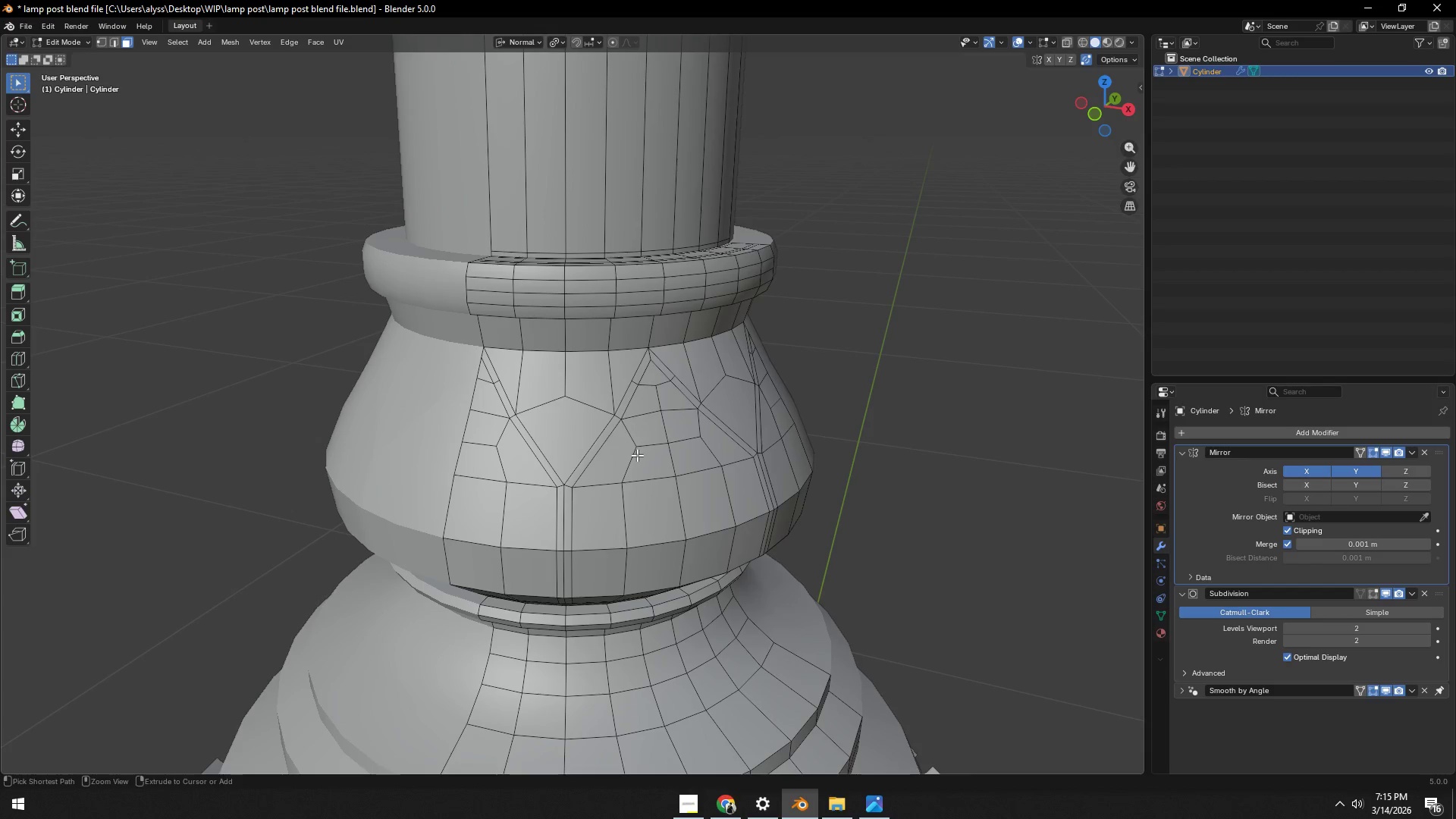 
key(Control+Z)
 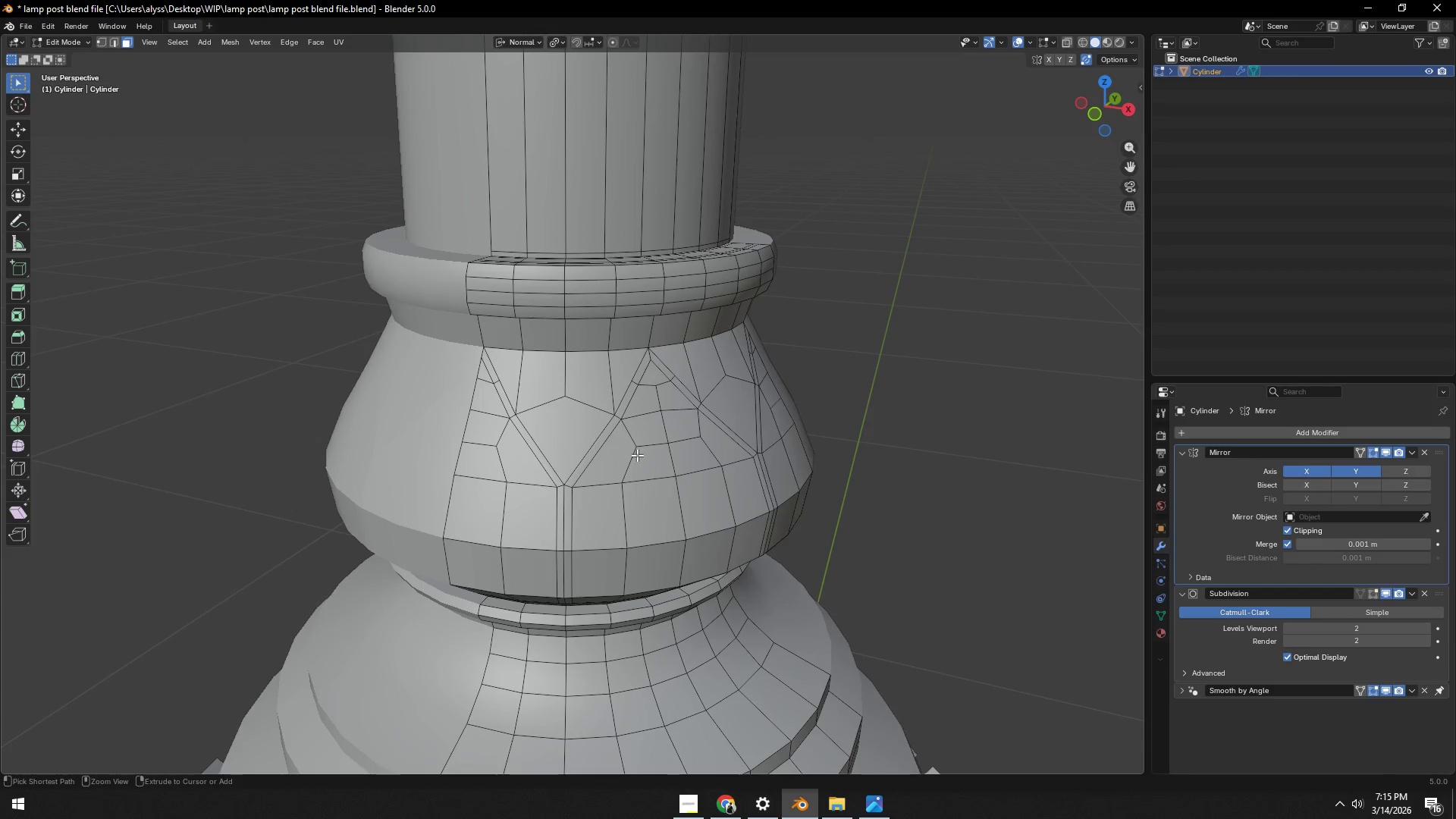 
key(Control+Z)
 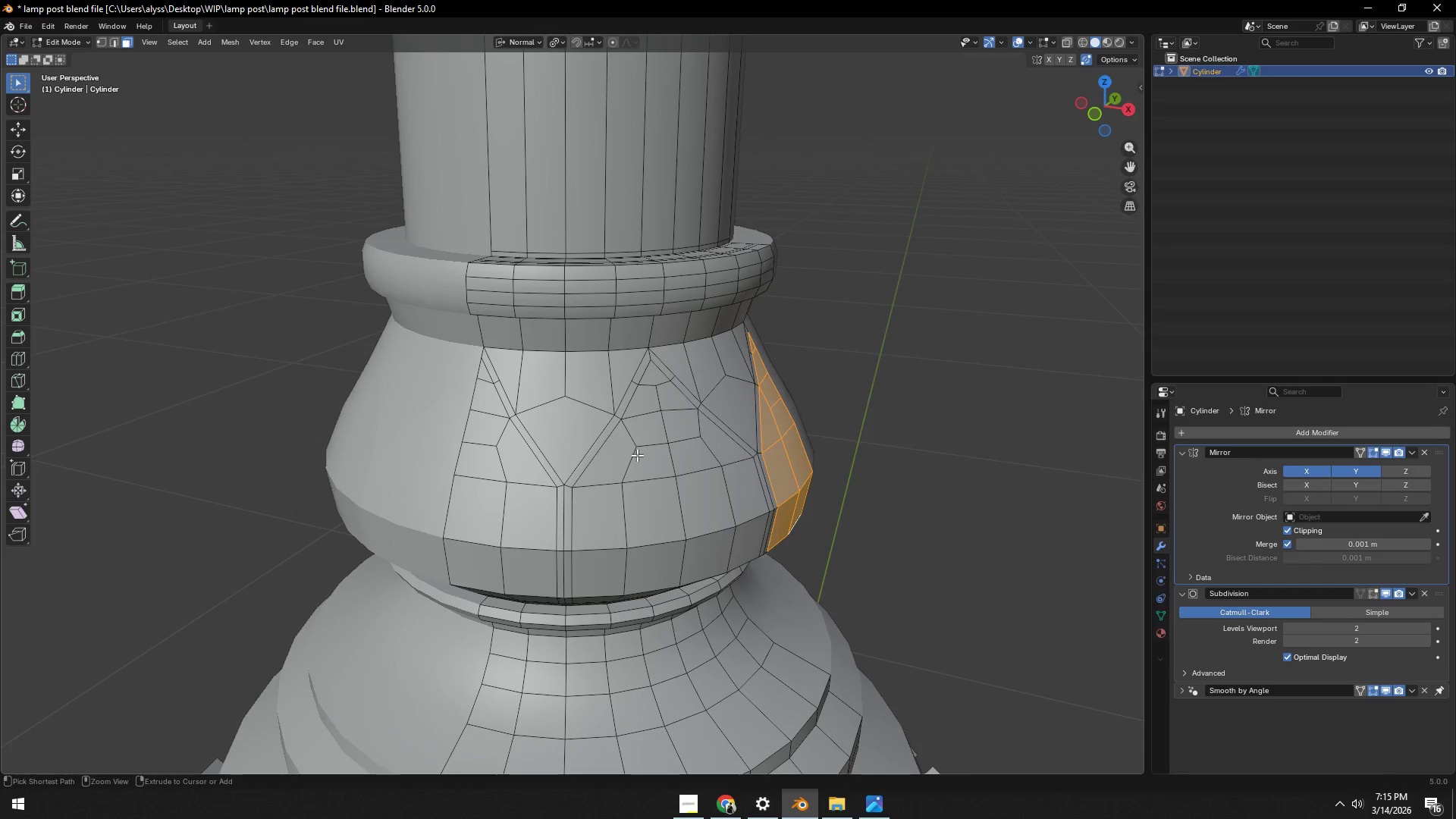 
key(Control+Z)
 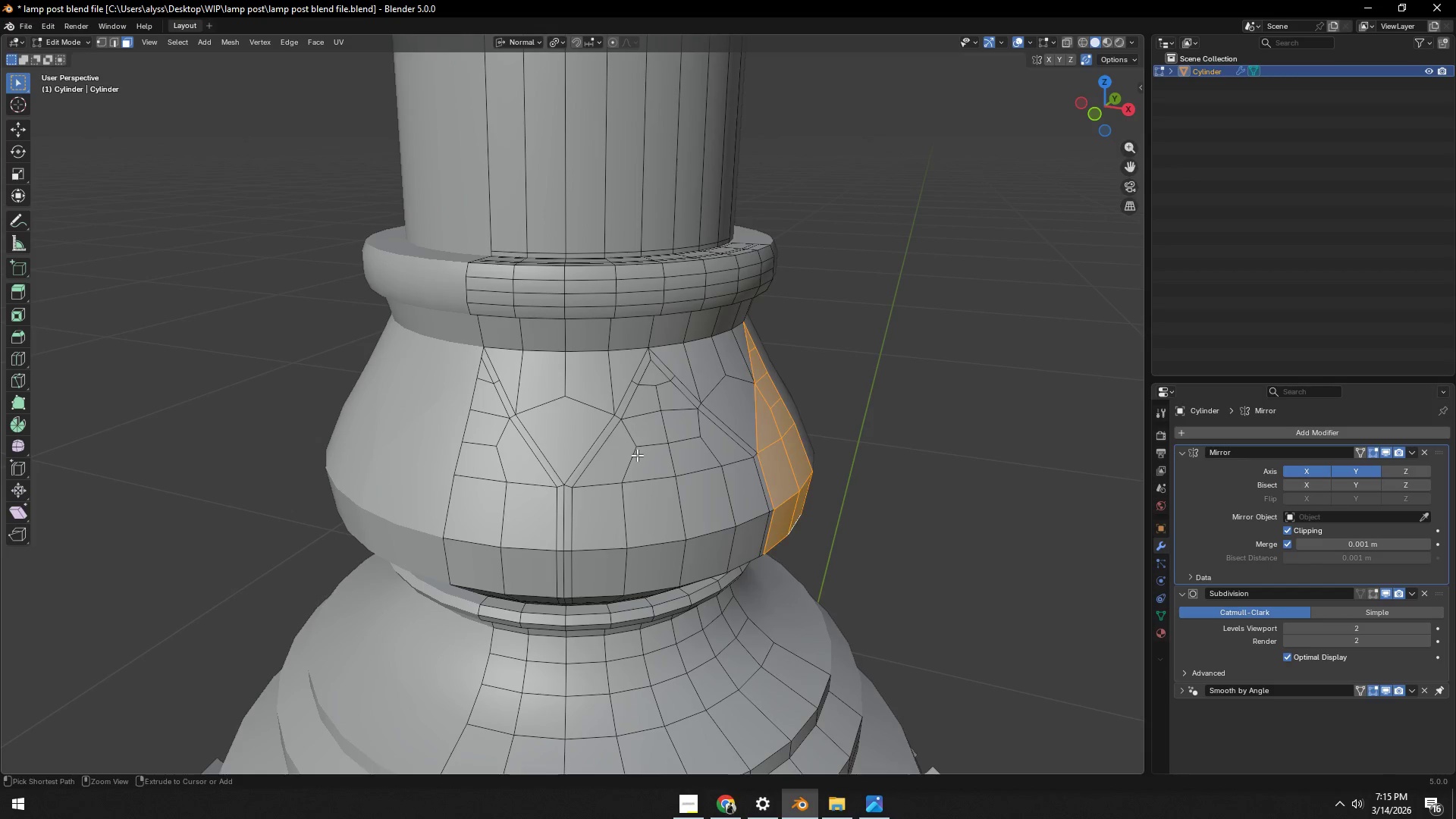 
key(Control+Z)
 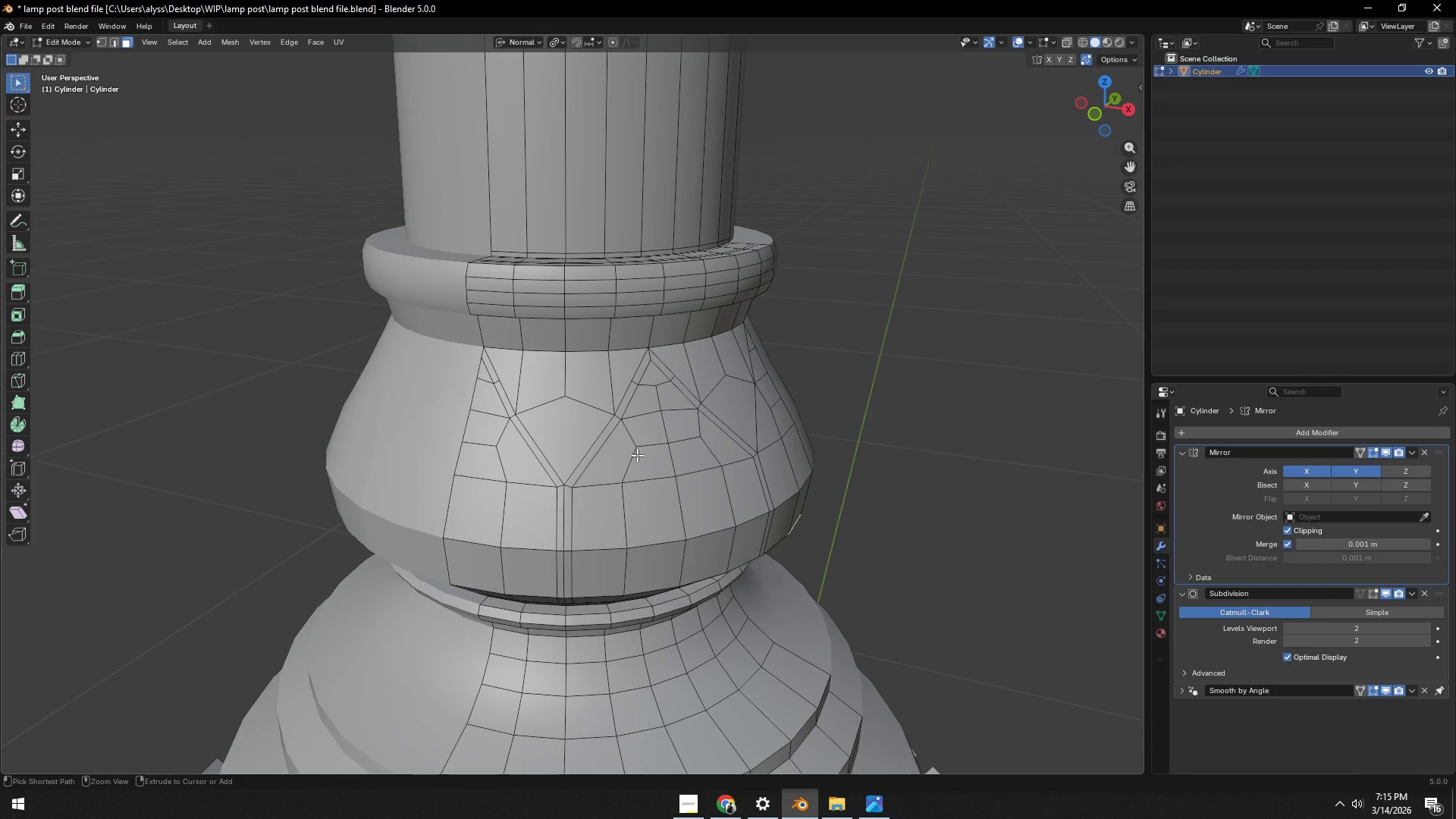 
key(Control+Z)
 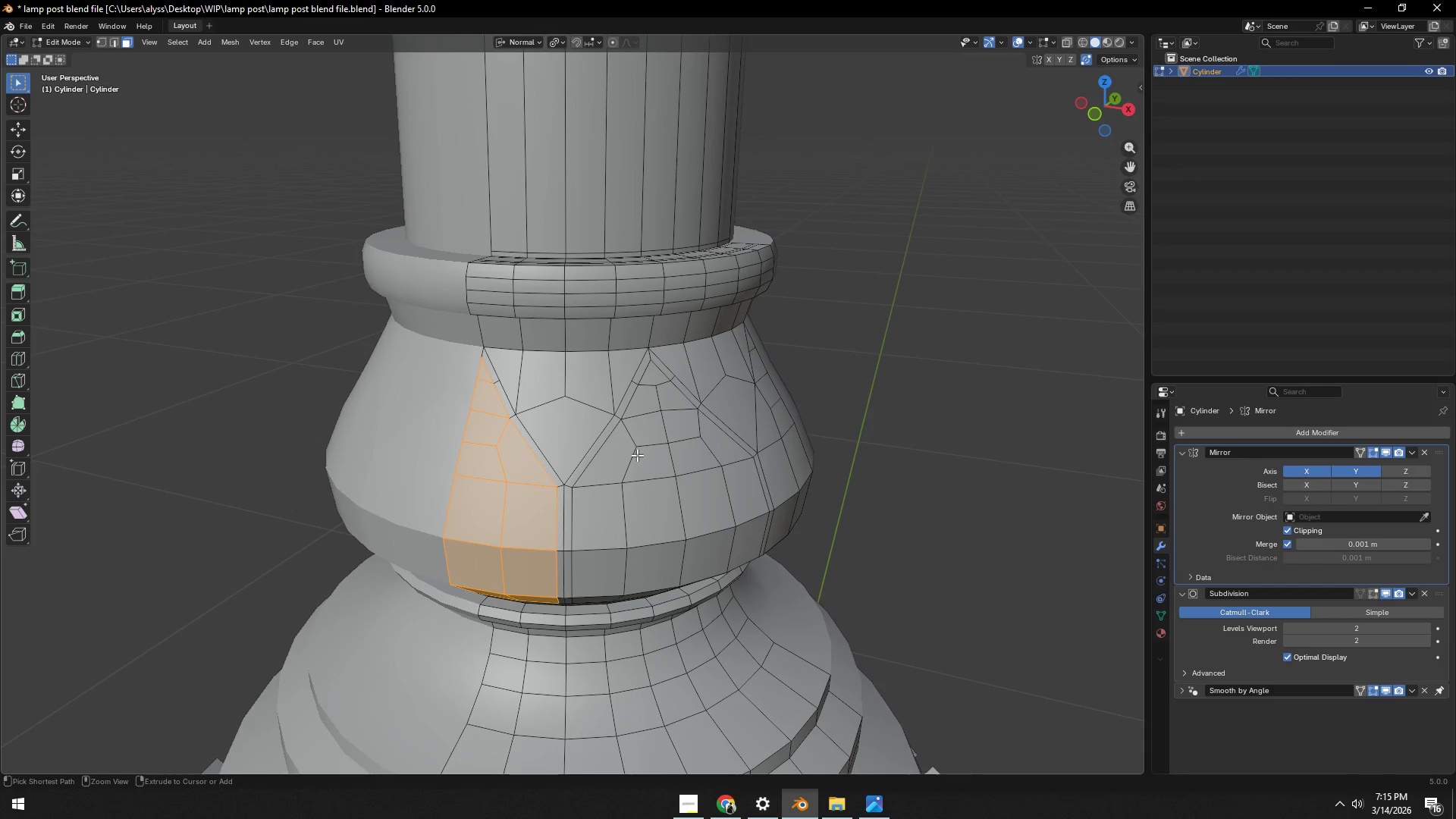 
key(Control+Z)
 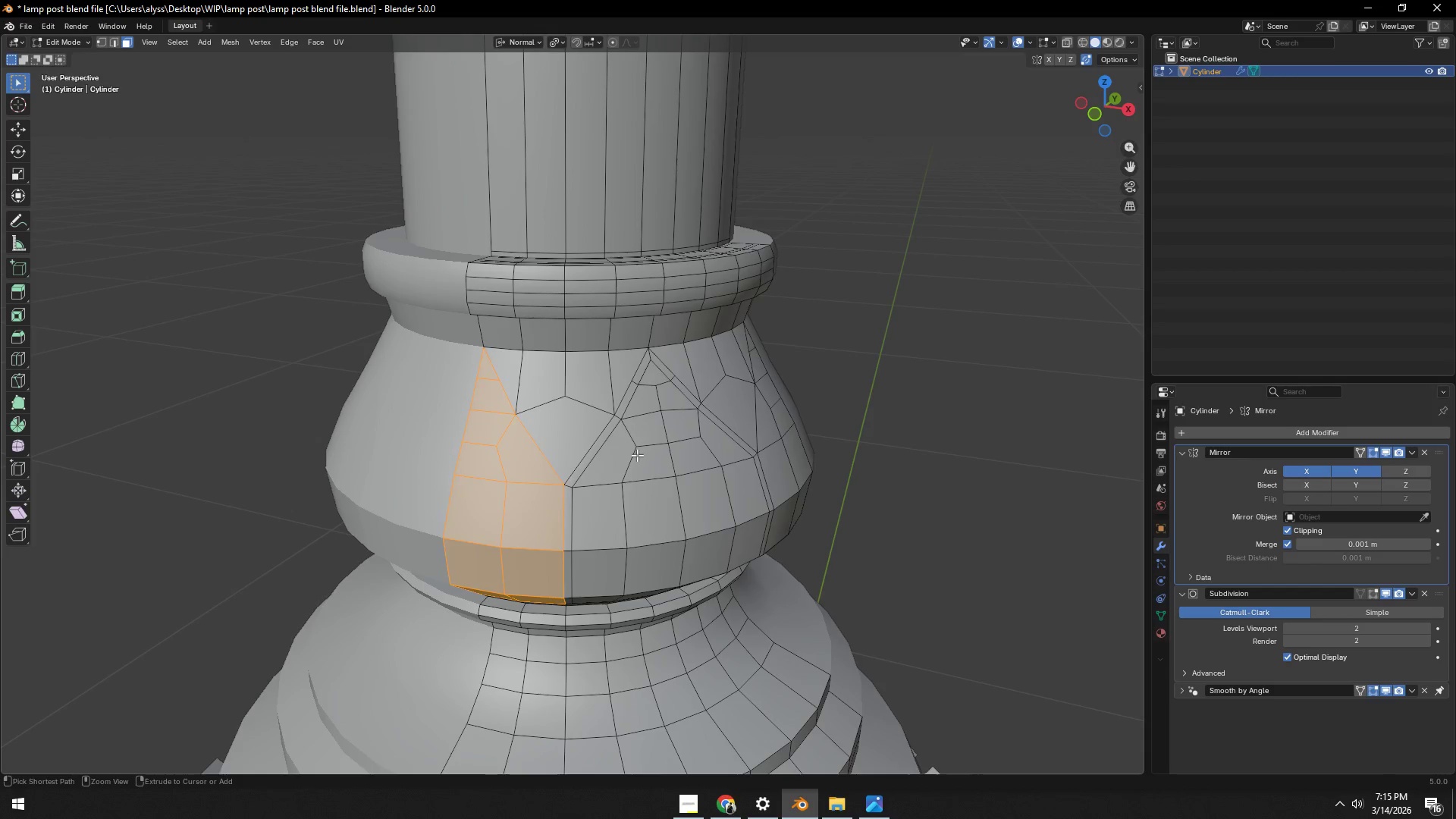 
key(Control+Z)
 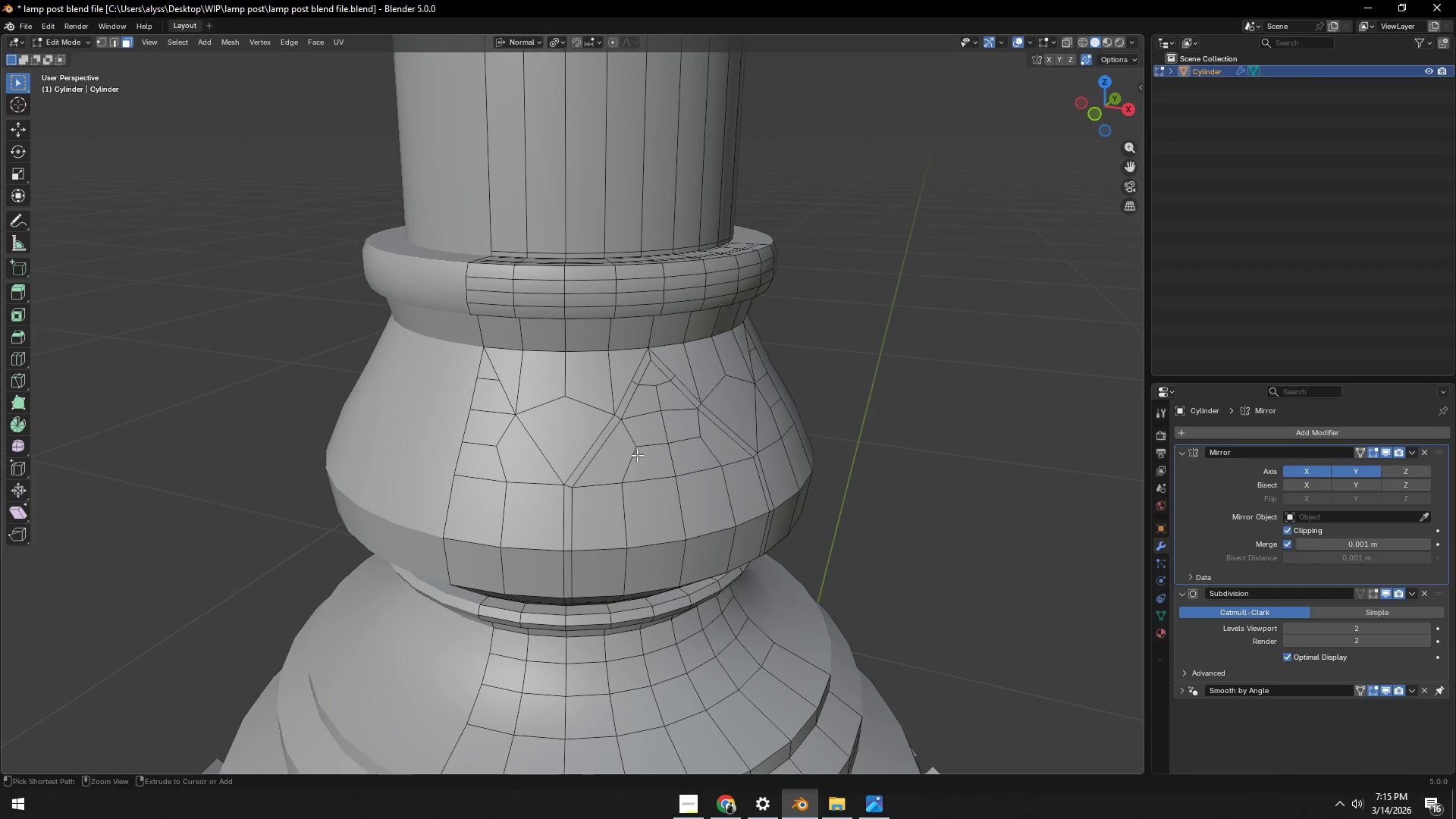 
key(Control+Z)
 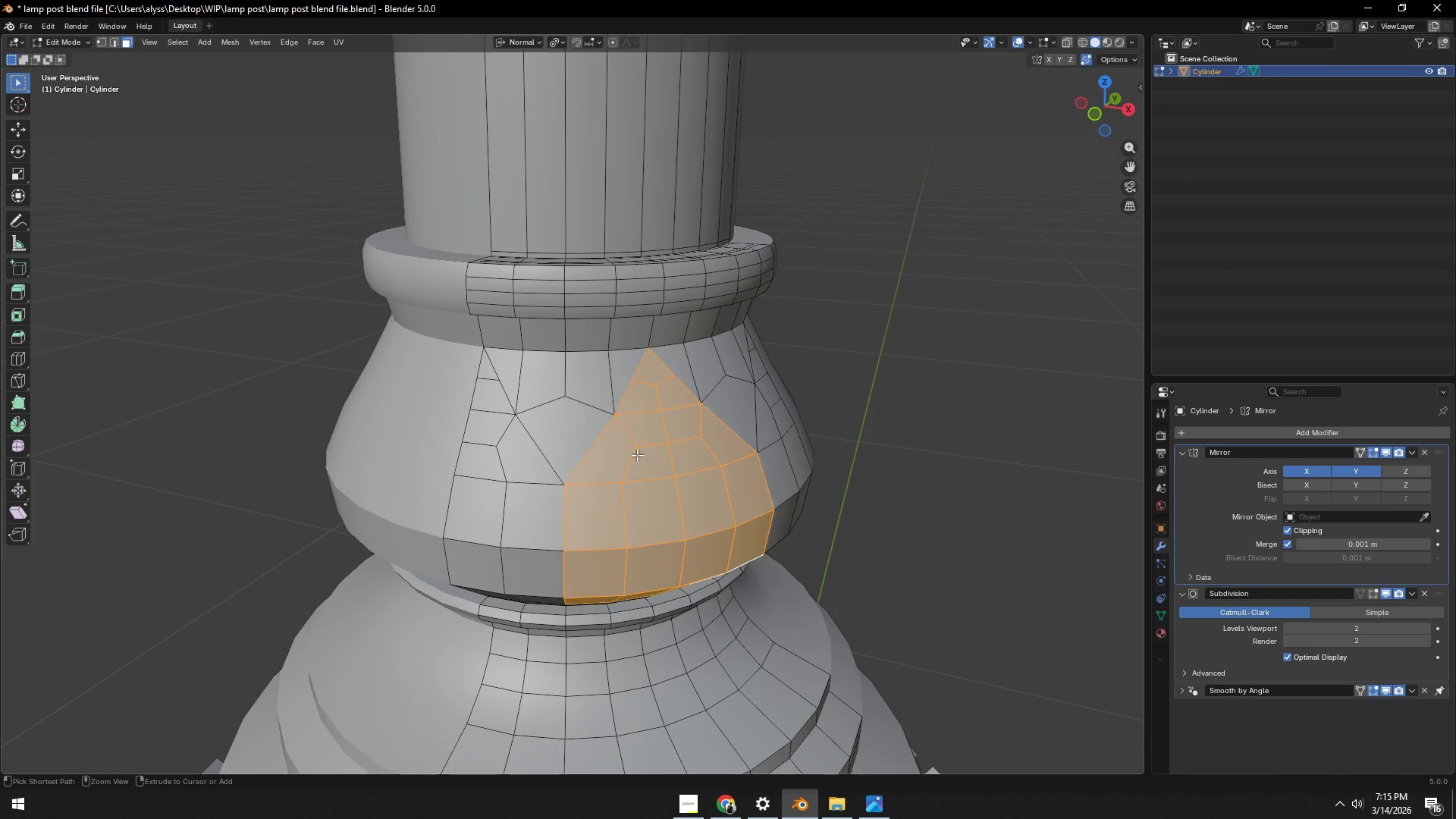 
key(Control+Z)
 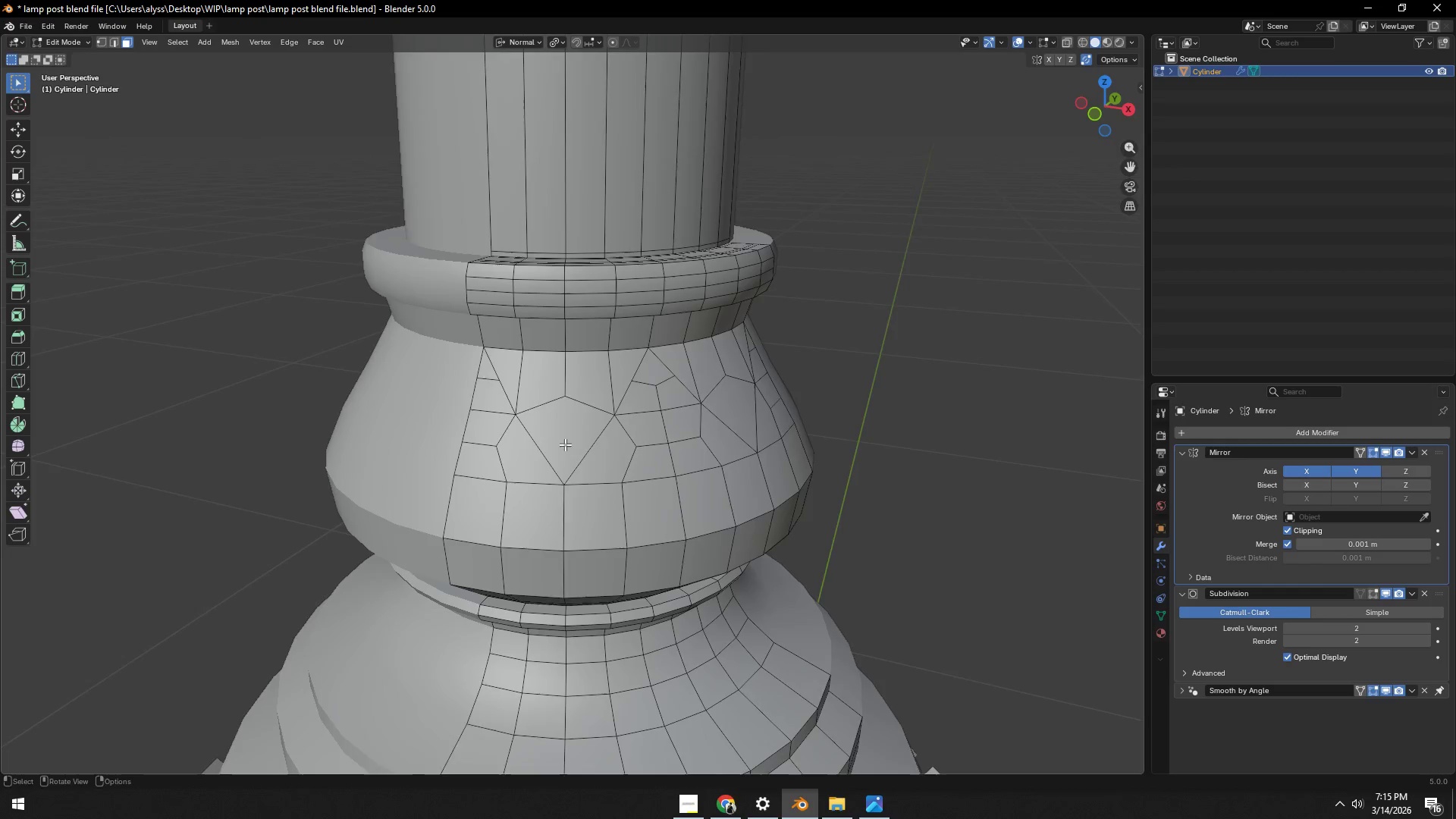 
scroll: coordinate [585, 442], scroll_direction: up, amount: 2.0
 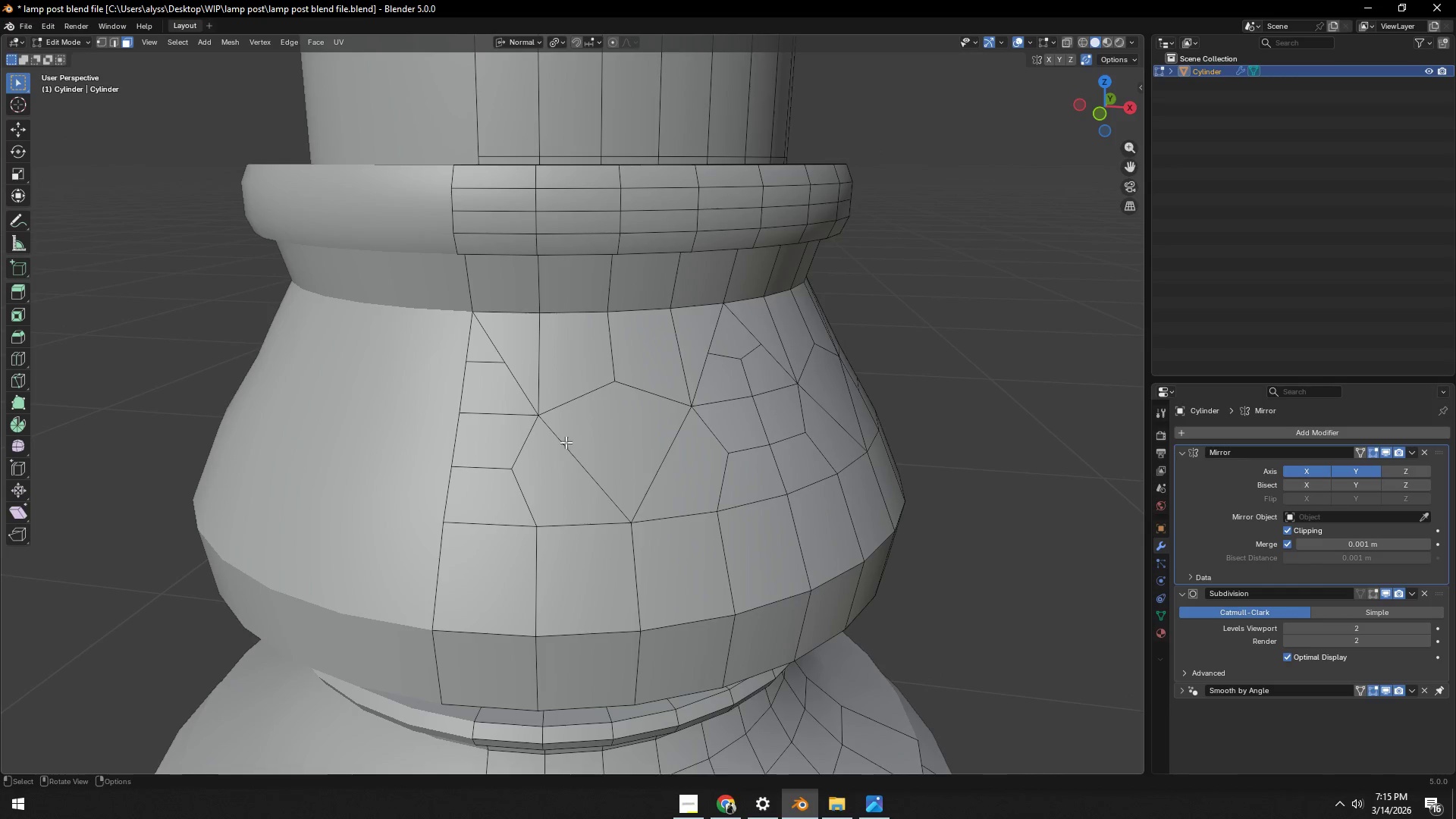 
key(1)
 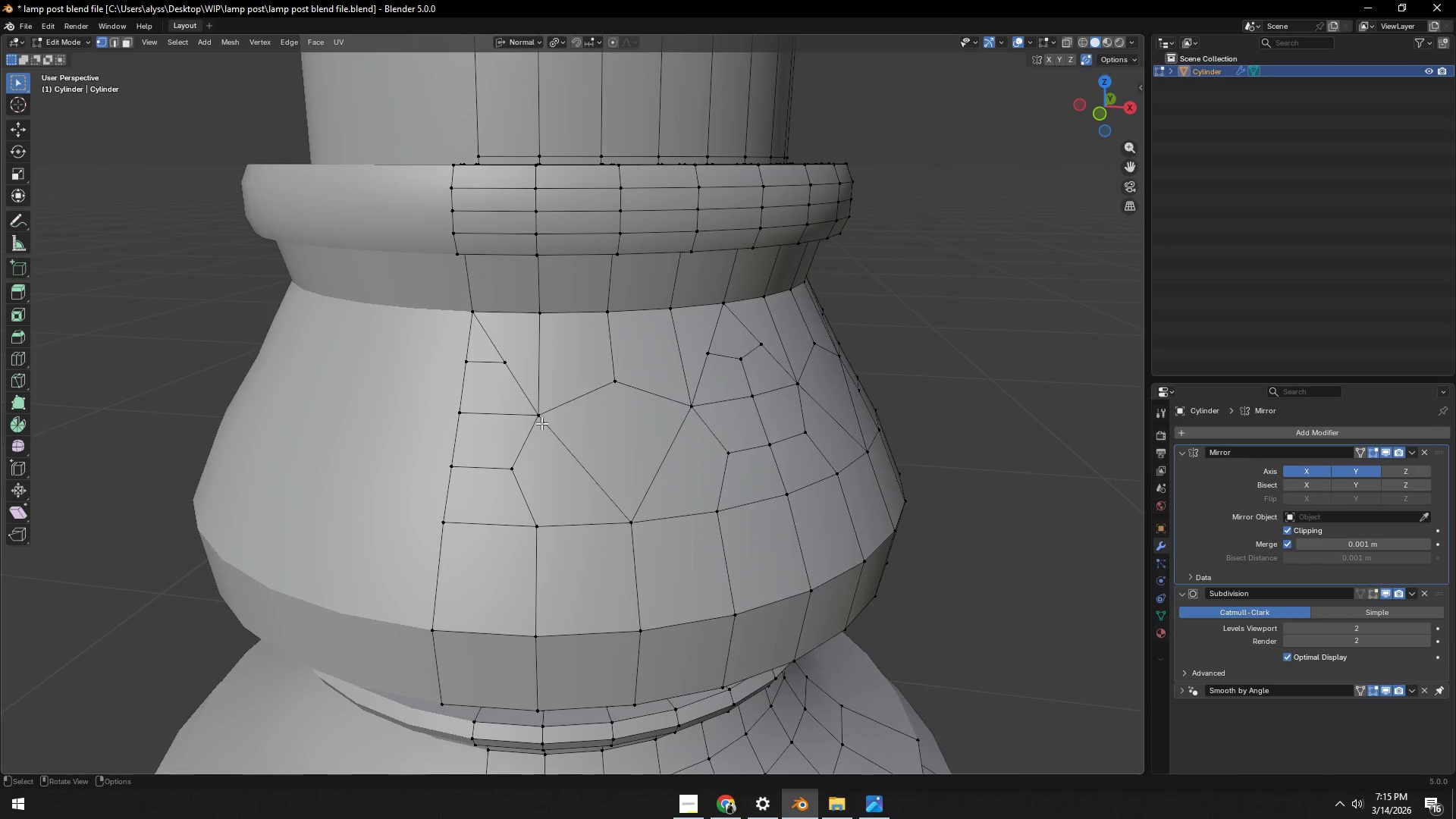 
left_click([541, 422])
 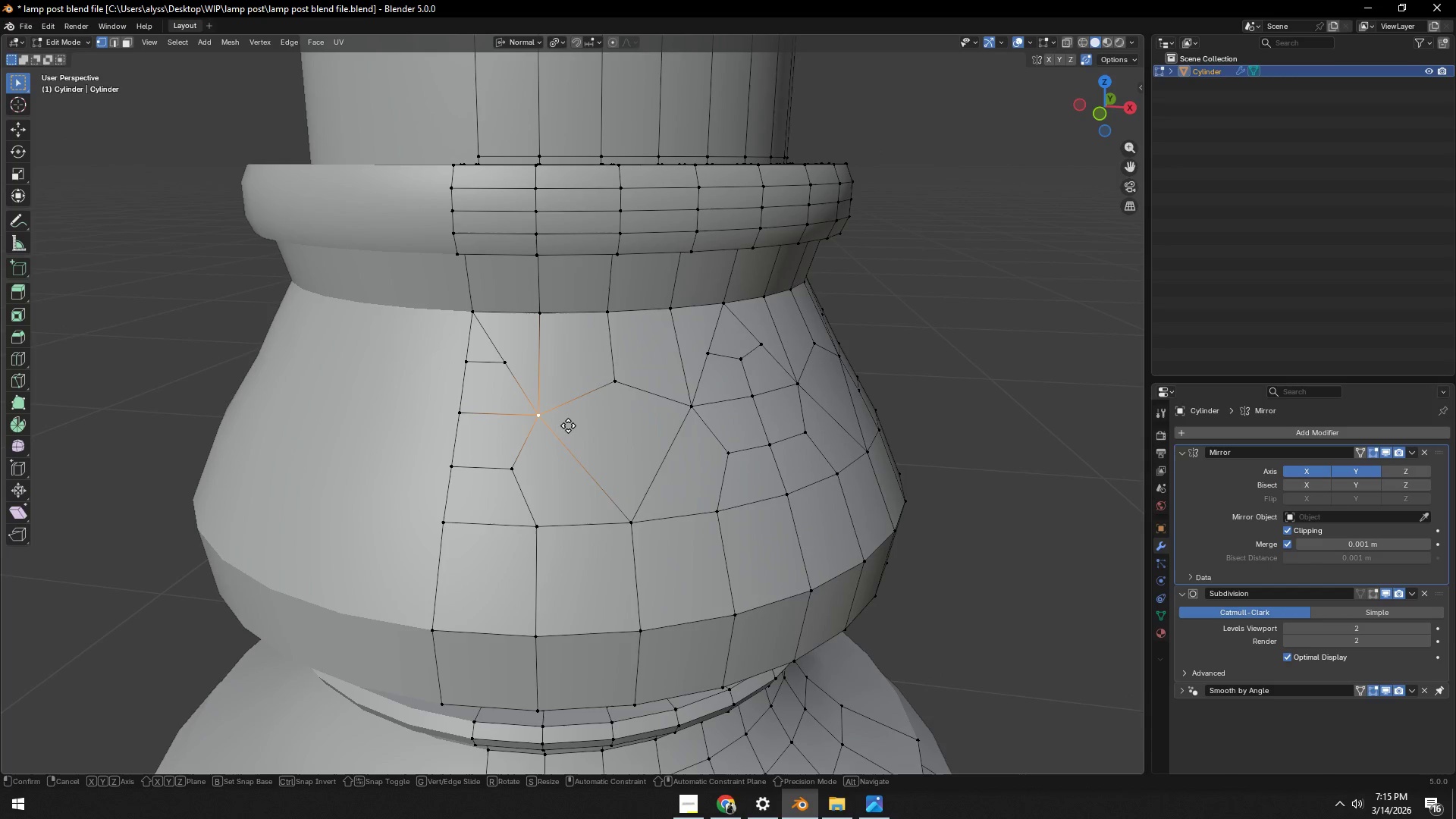 
type(gg)
 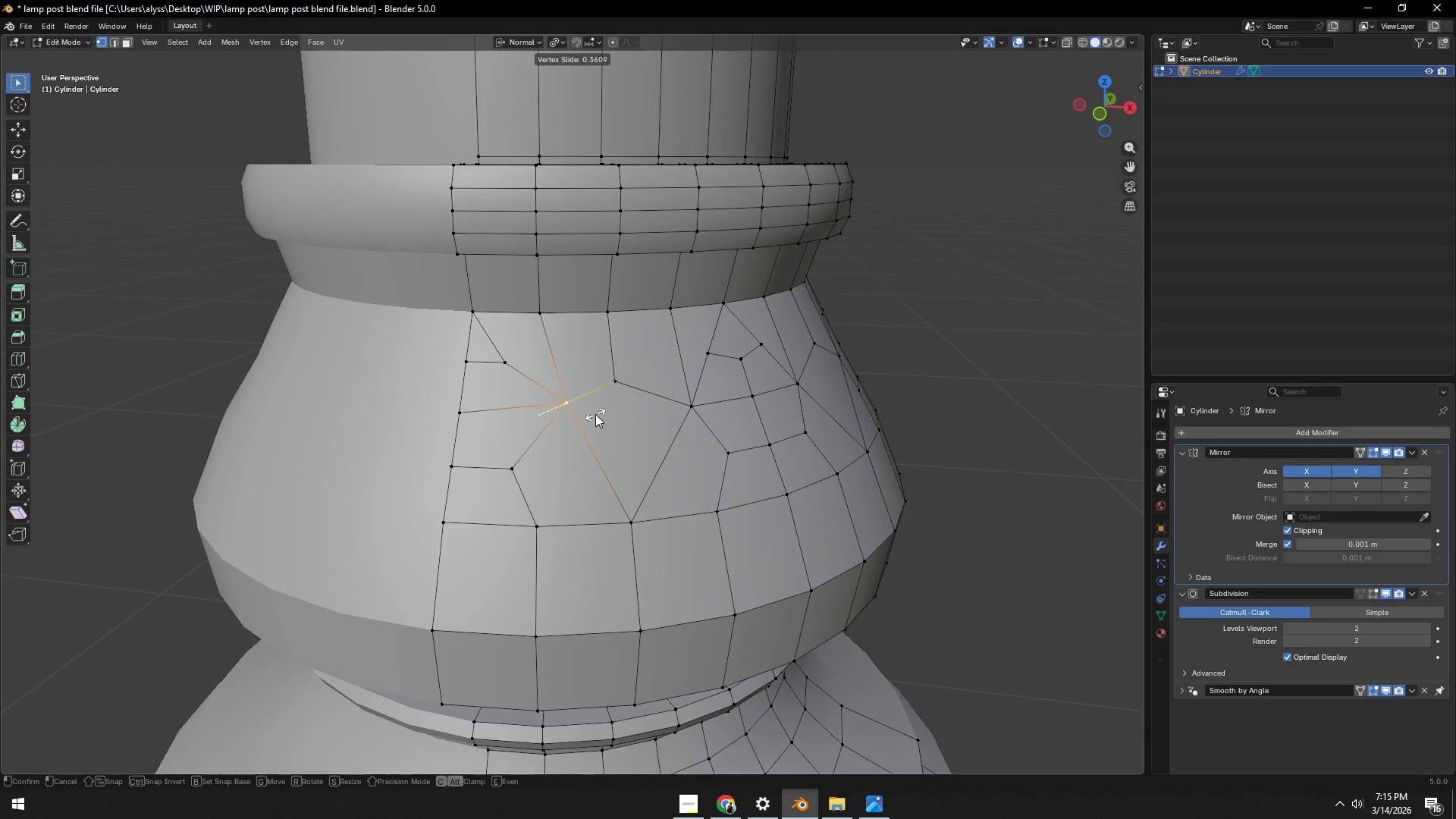 
double_click([501, 365])
 